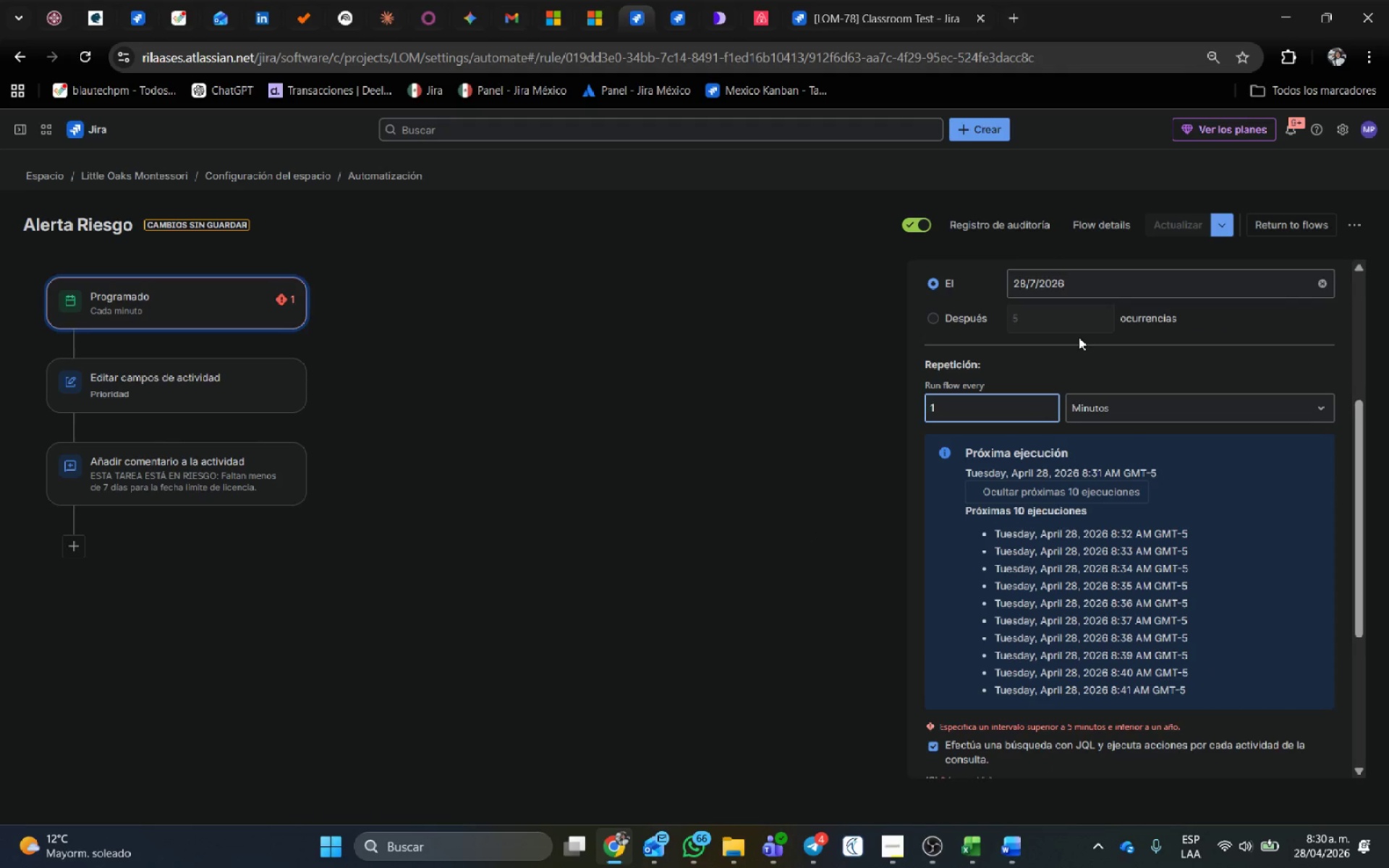 
key(Backspace)
 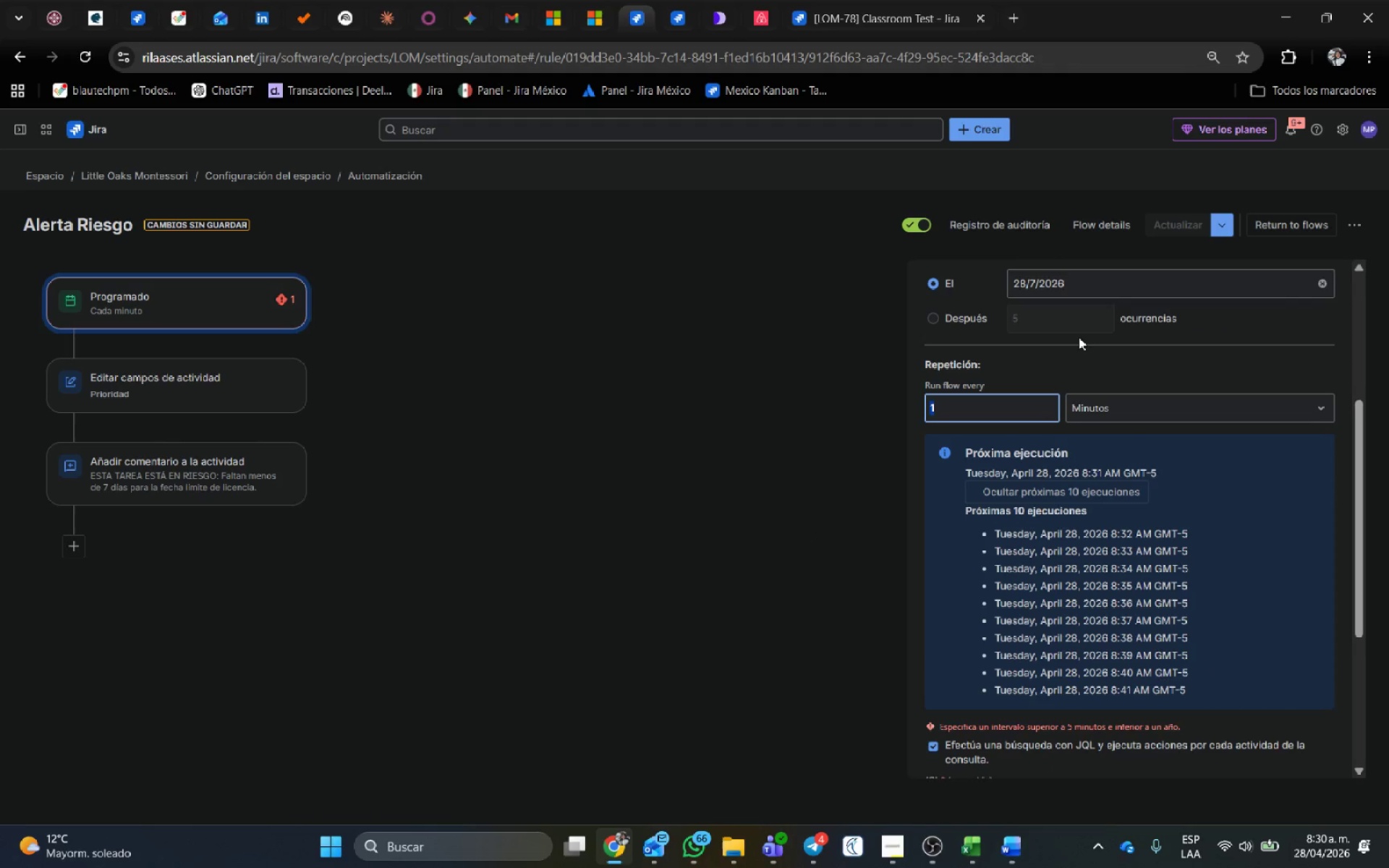 
key(Numpad5)
 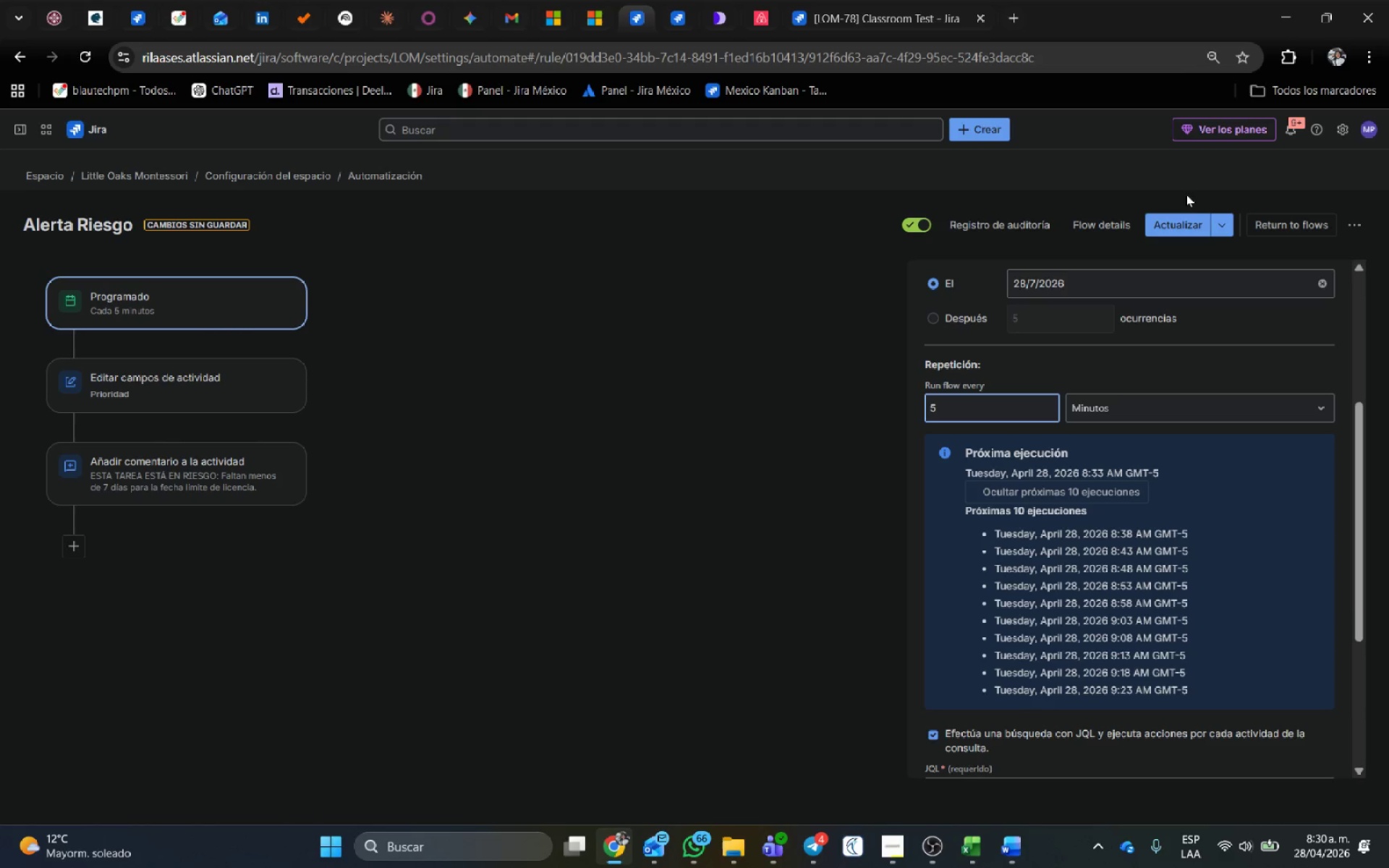 
left_click([1189, 226])
 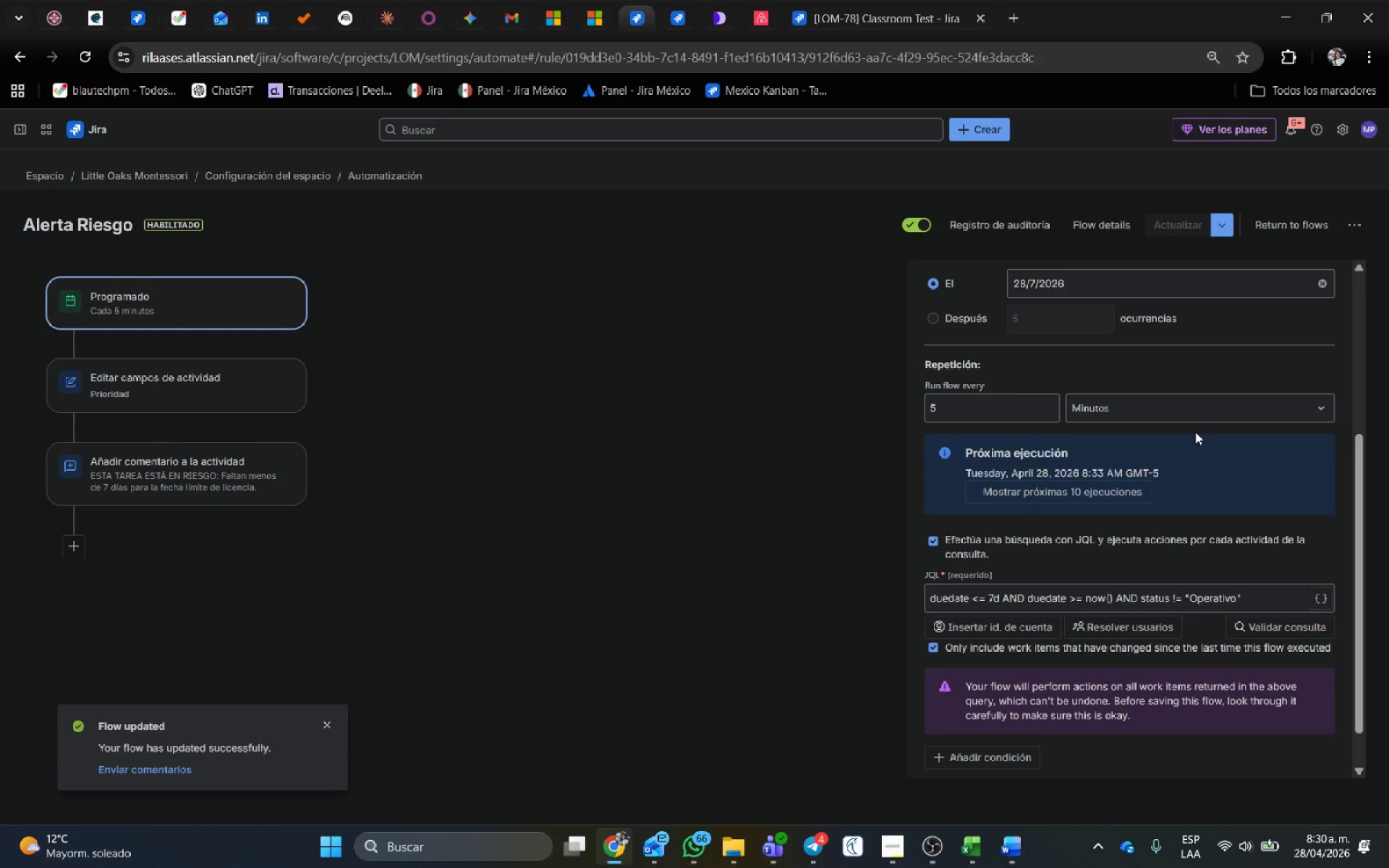 
left_click([871, 1])
 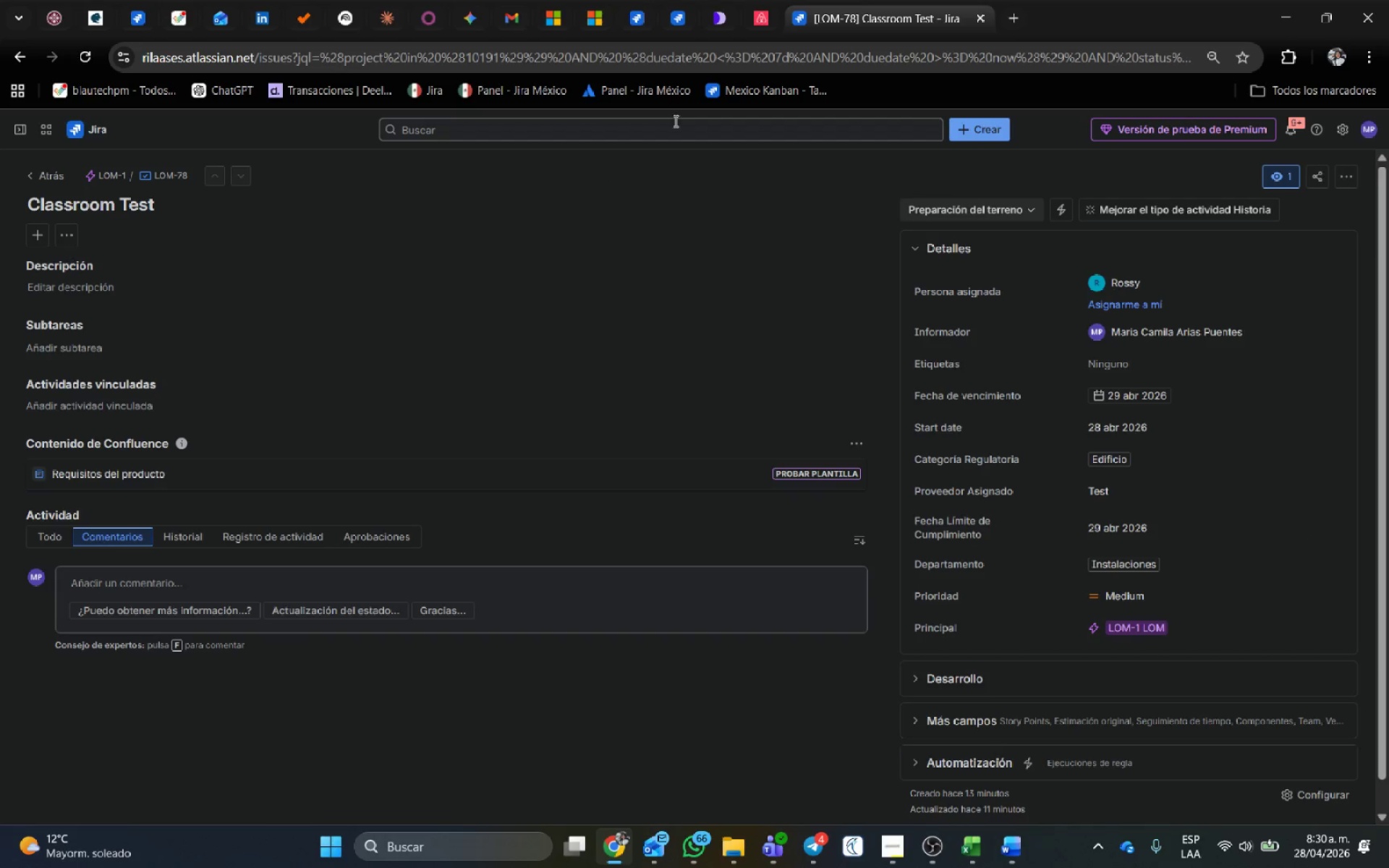 
scroll: coordinate [1110, 489], scroll_direction: up, amount: 2.0
 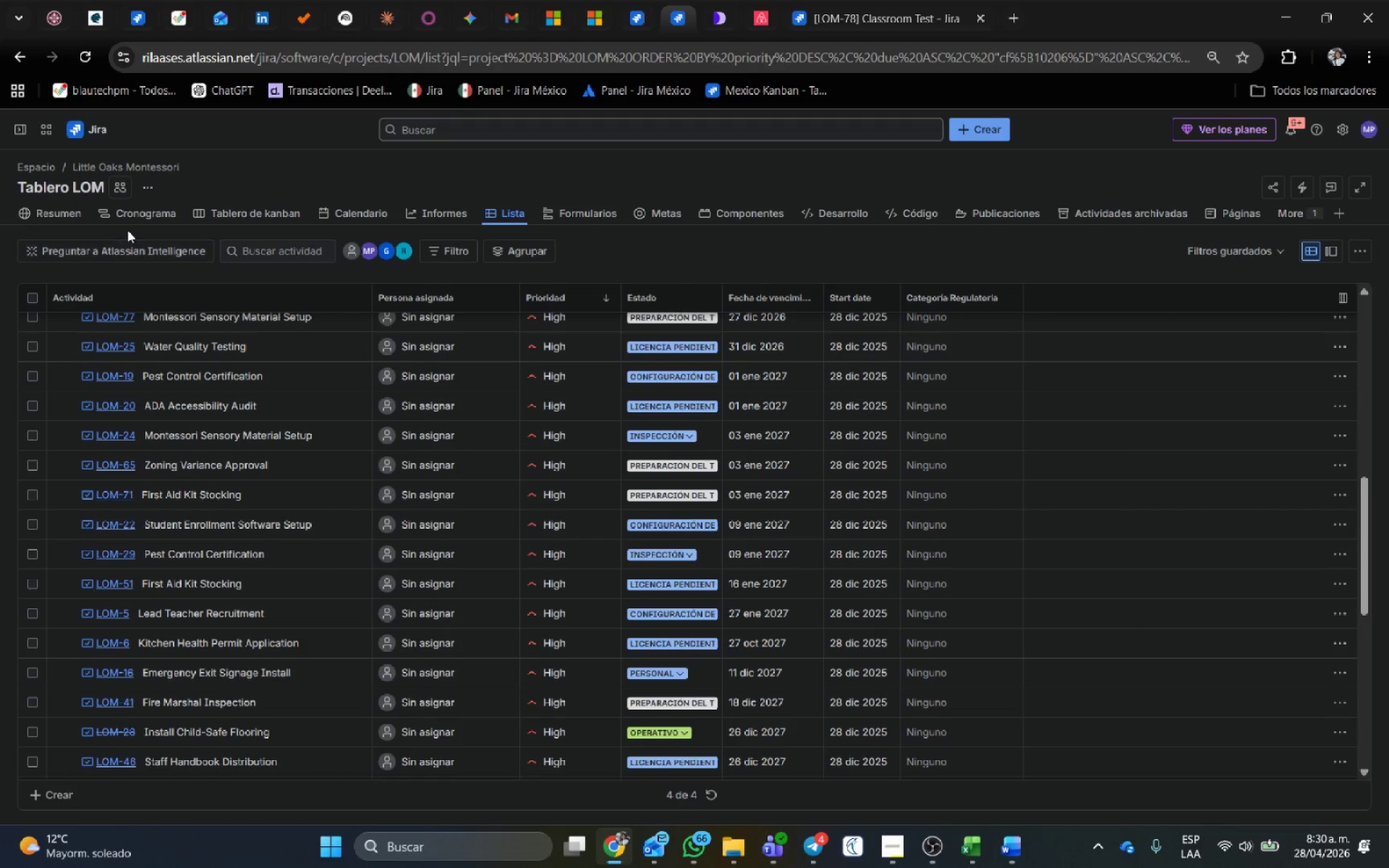 
wait(7.87)
 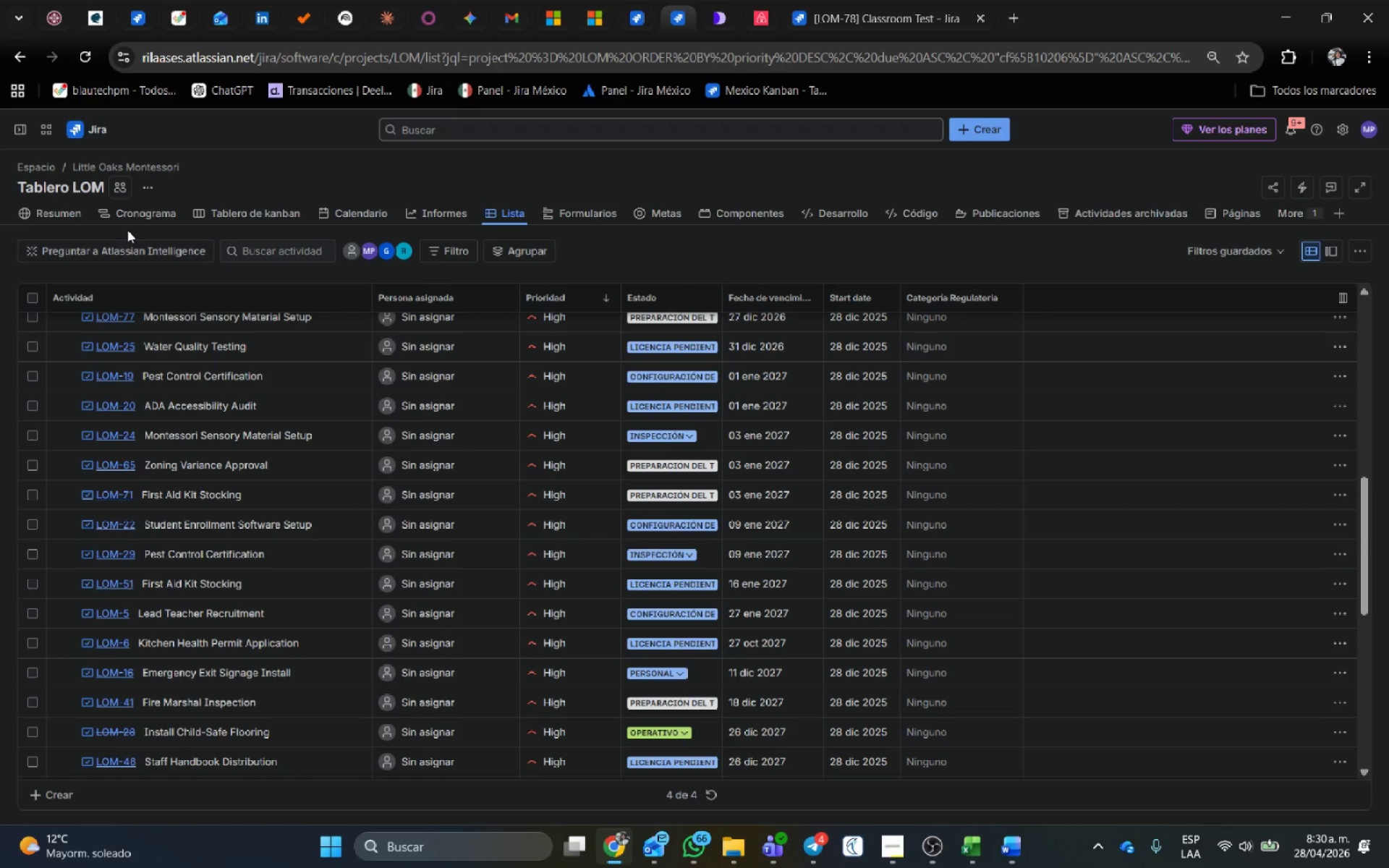 
left_click([152, 333])
 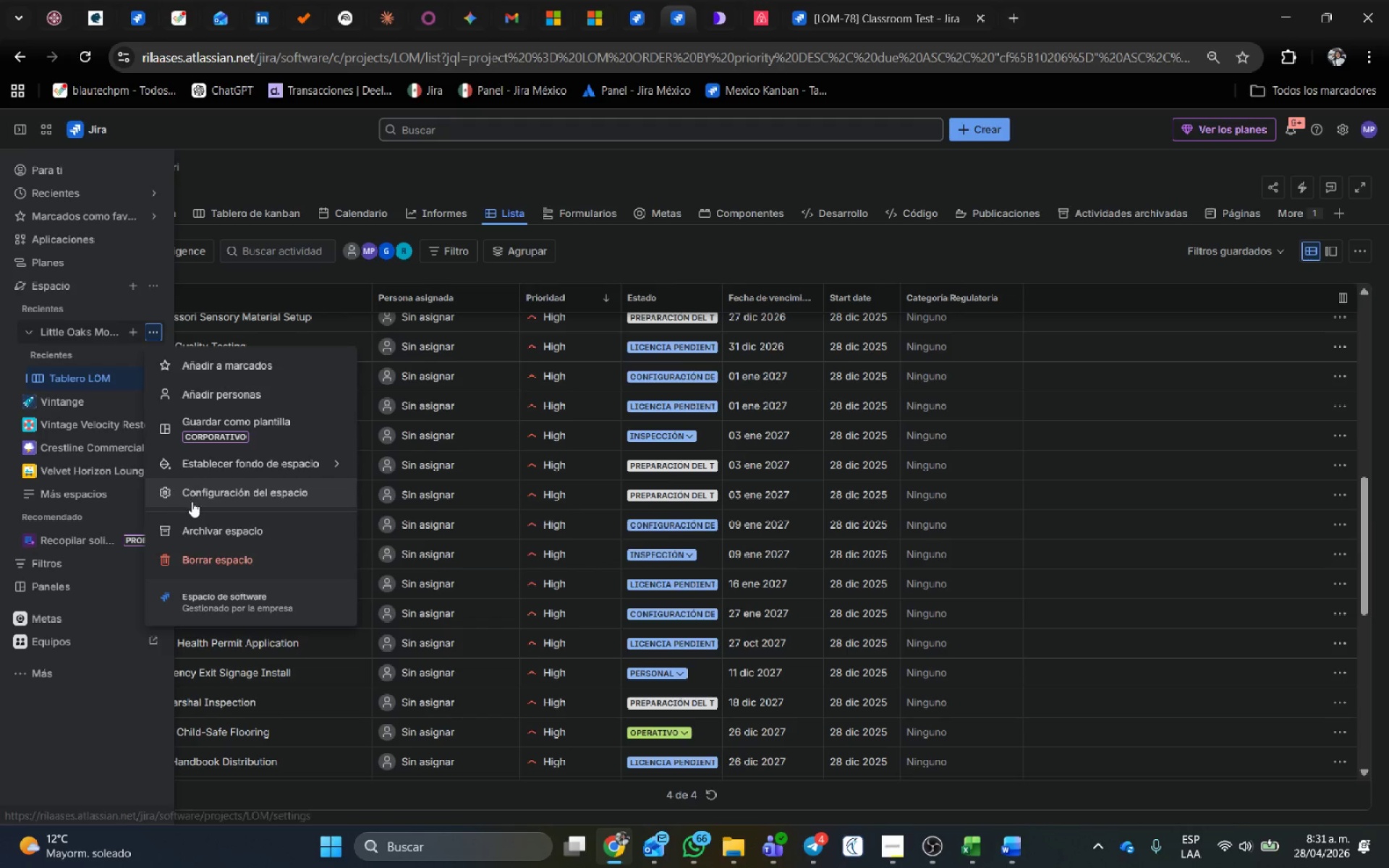 
left_click([191, 495])
 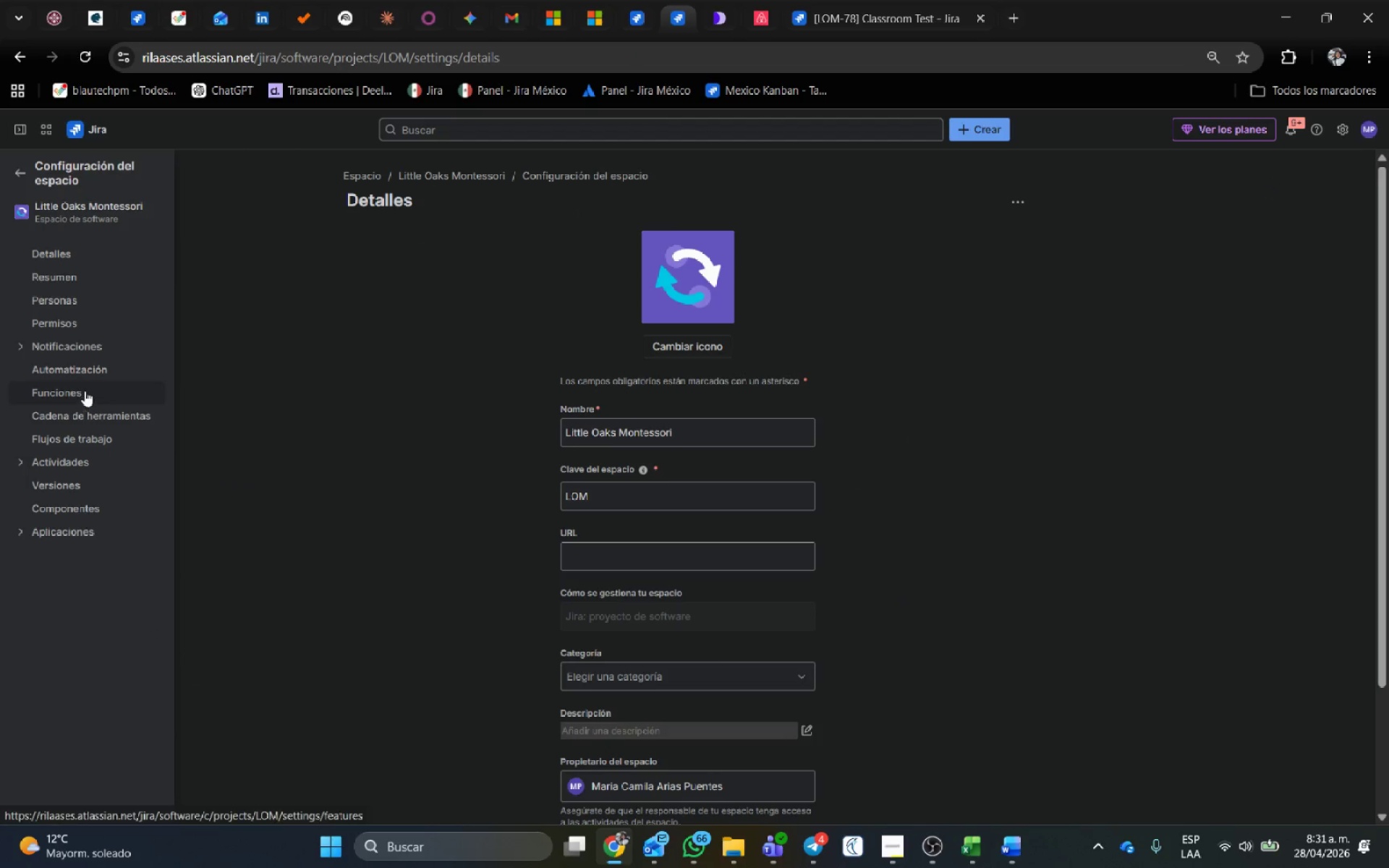 
left_click([95, 375])
 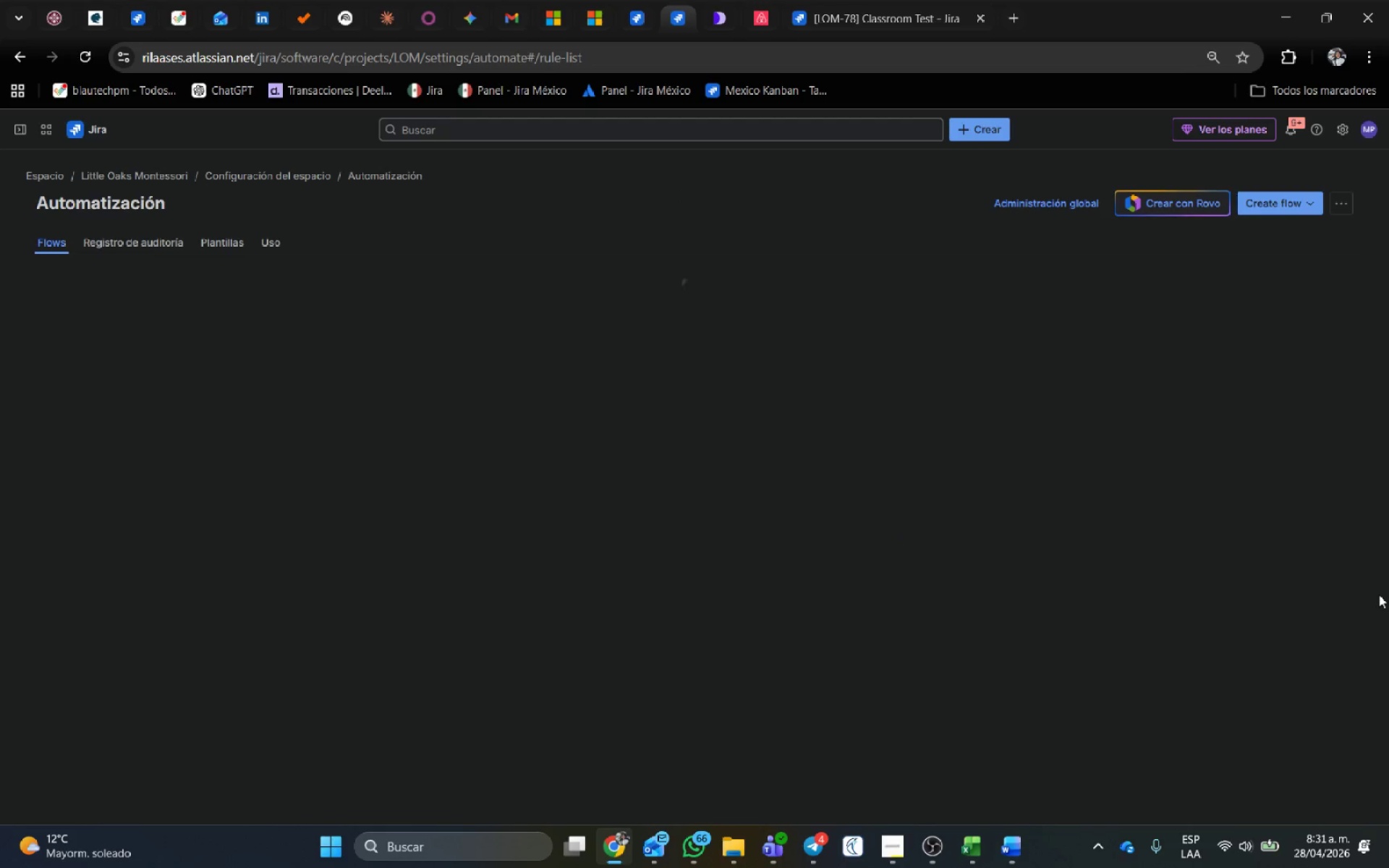 
wait(6.06)
 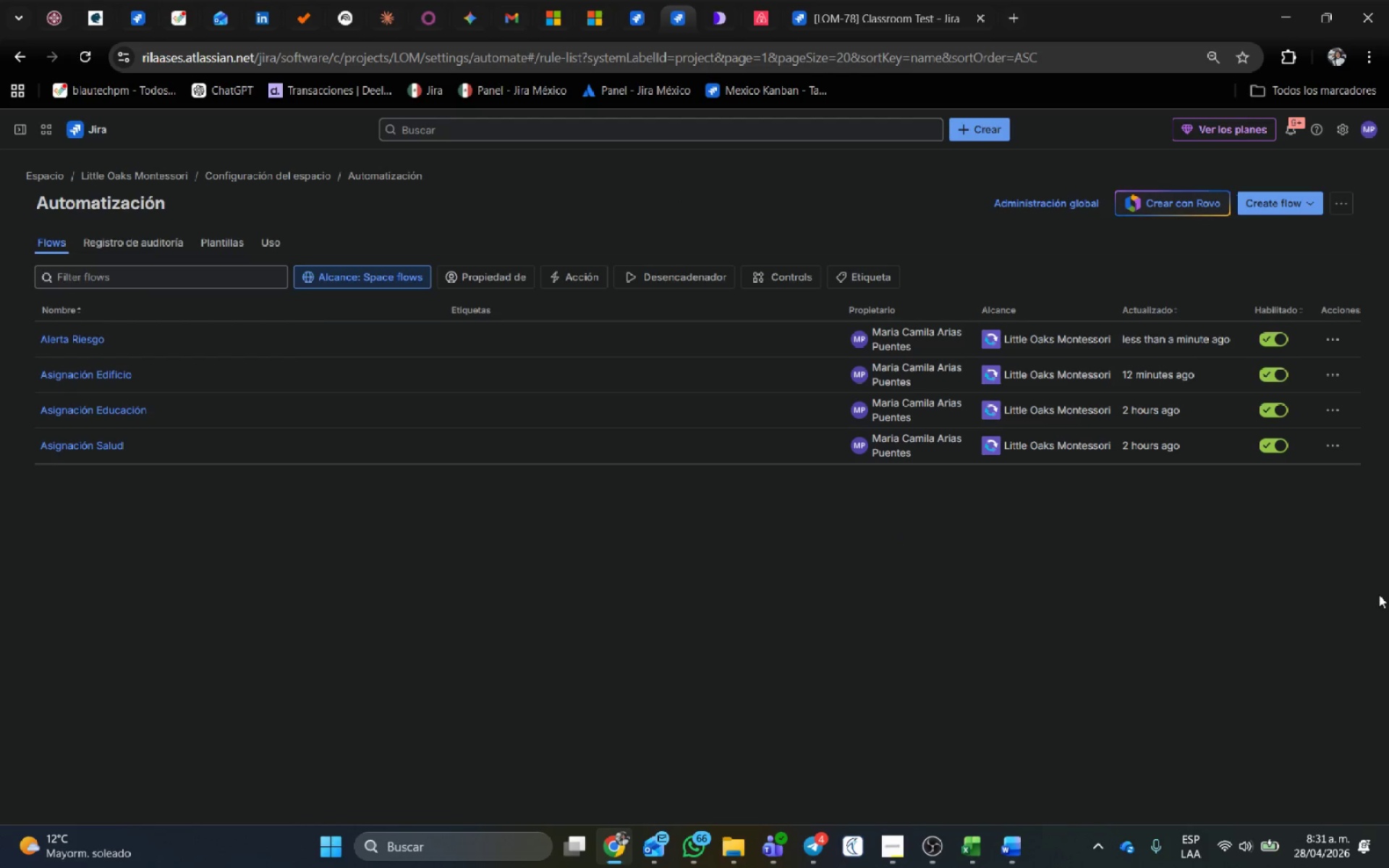 
key(Meta+Shift+S)
 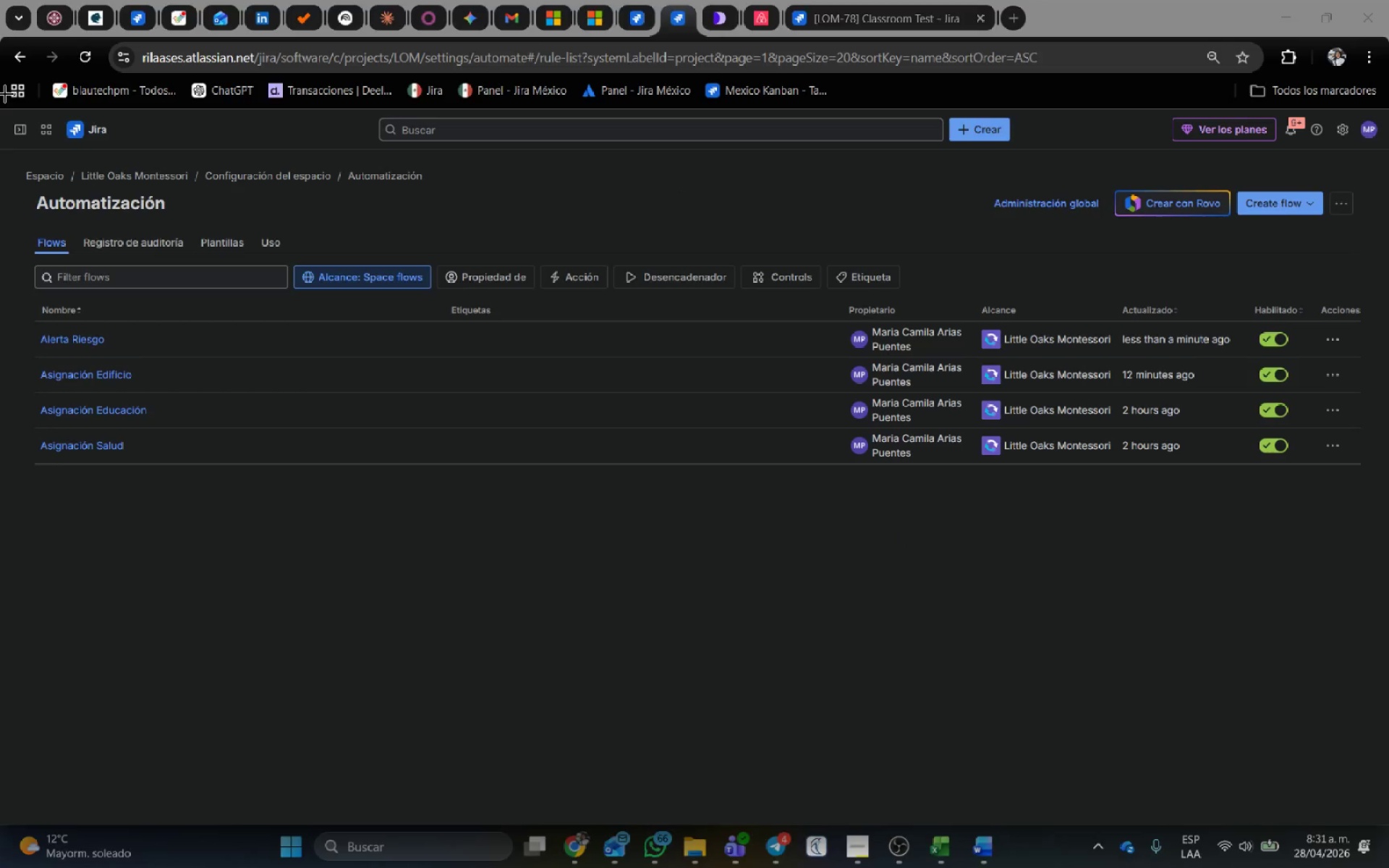 
left_click_drag(start_coordinate=[0, 105], to_coordinate=[1388, 571])
 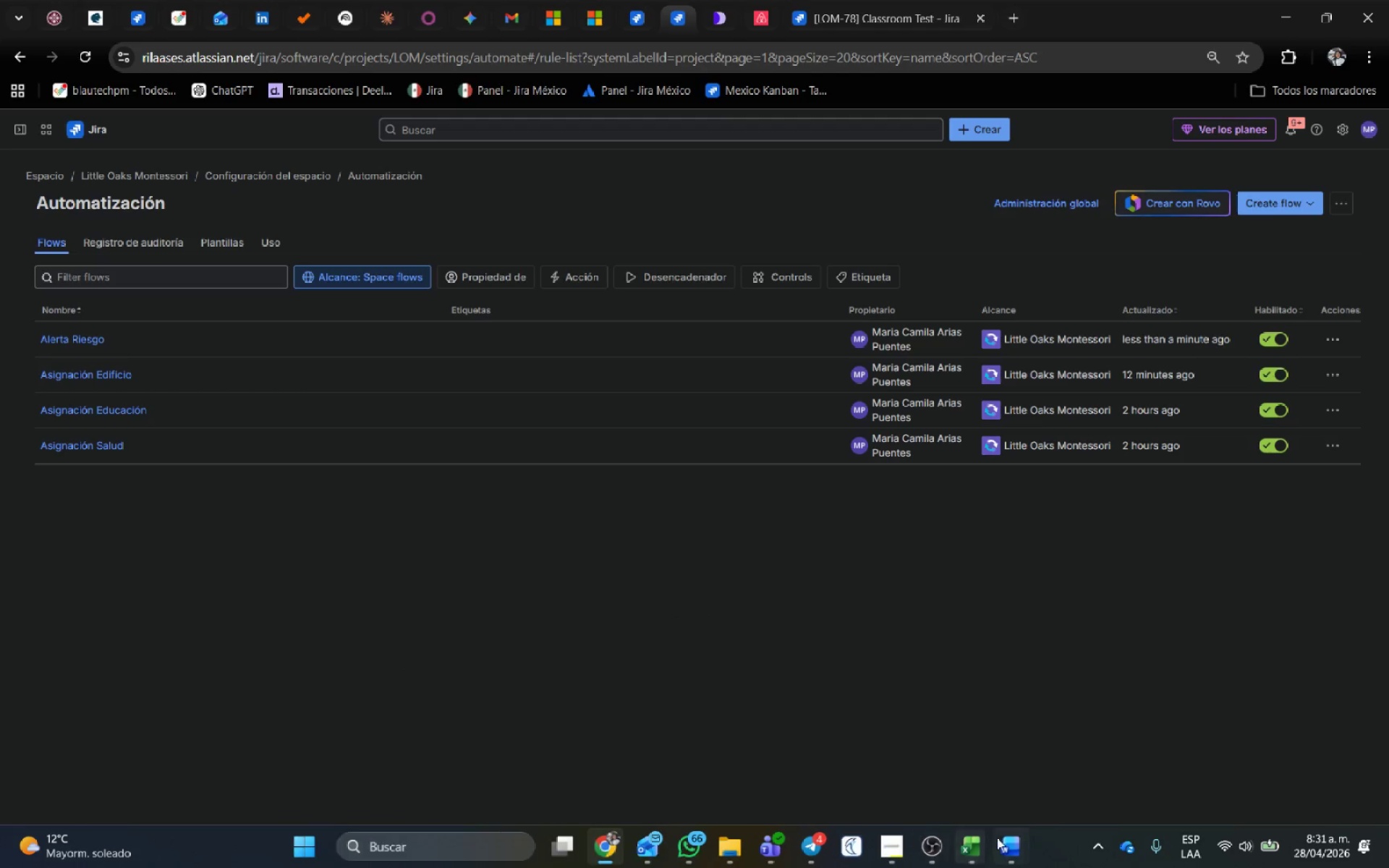 
left_click([1029, 849])
 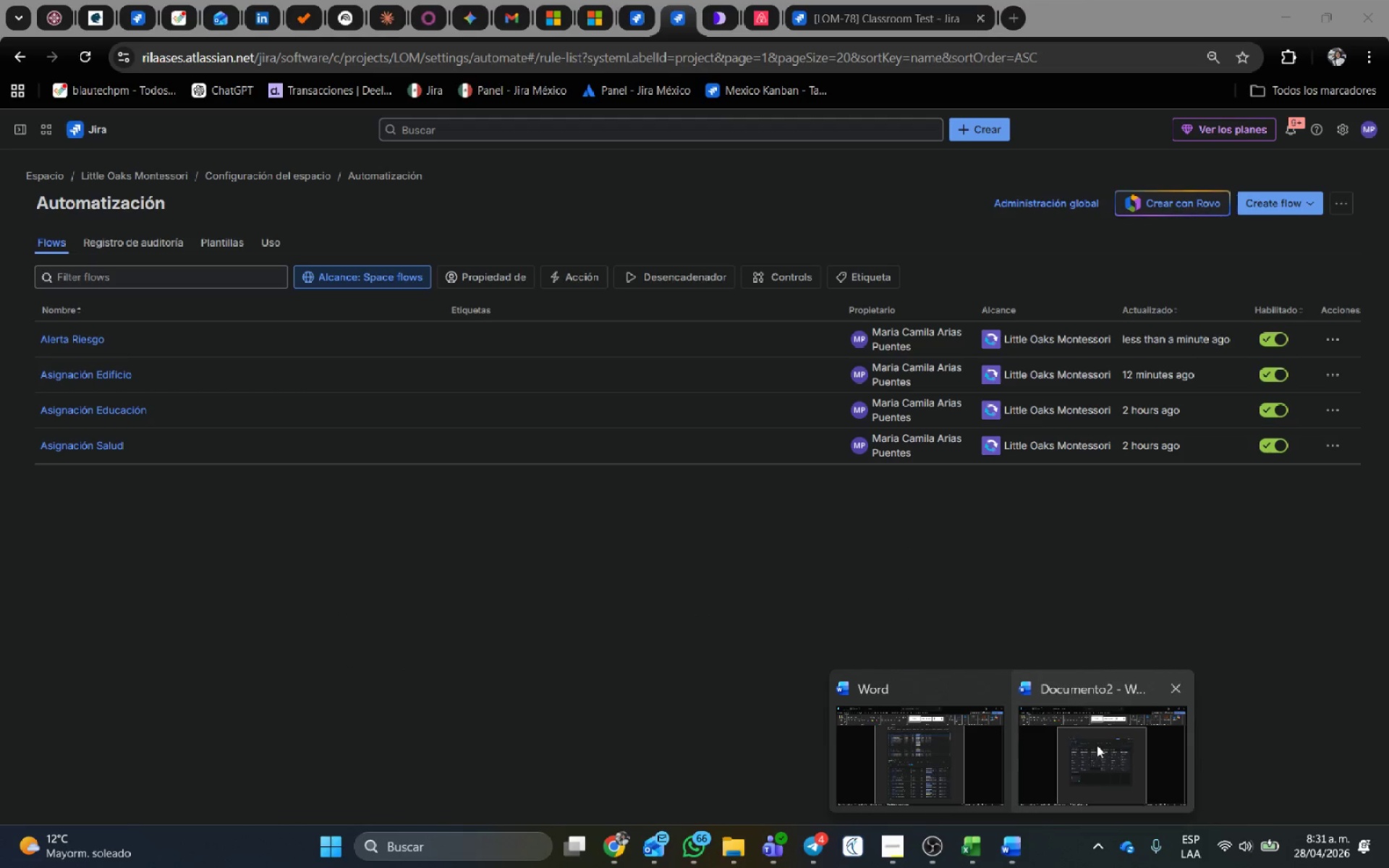 
left_click([1094, 756])
 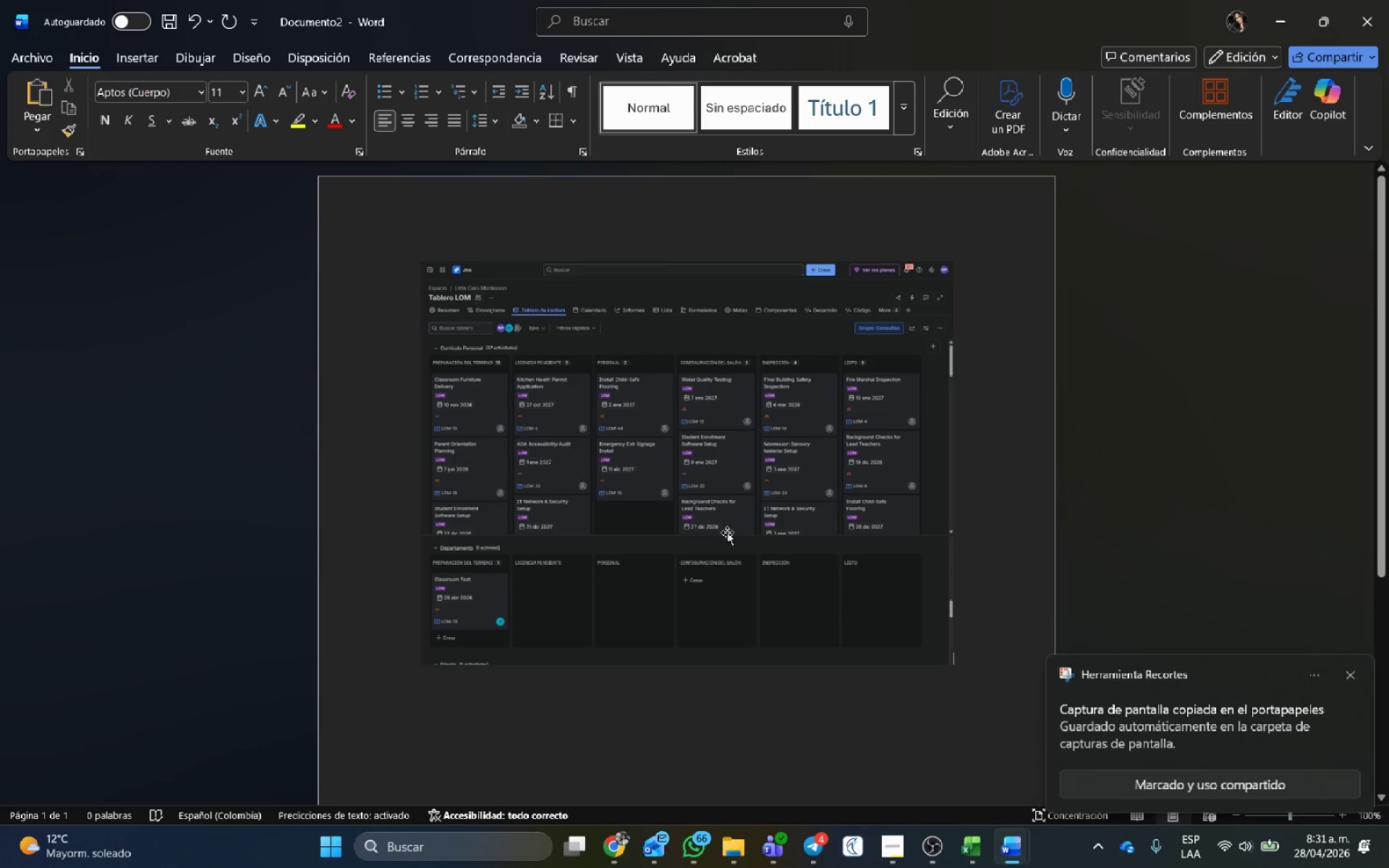 
scroll: coordinate [925, 631], scroll_direction: up, amount: 3.0
 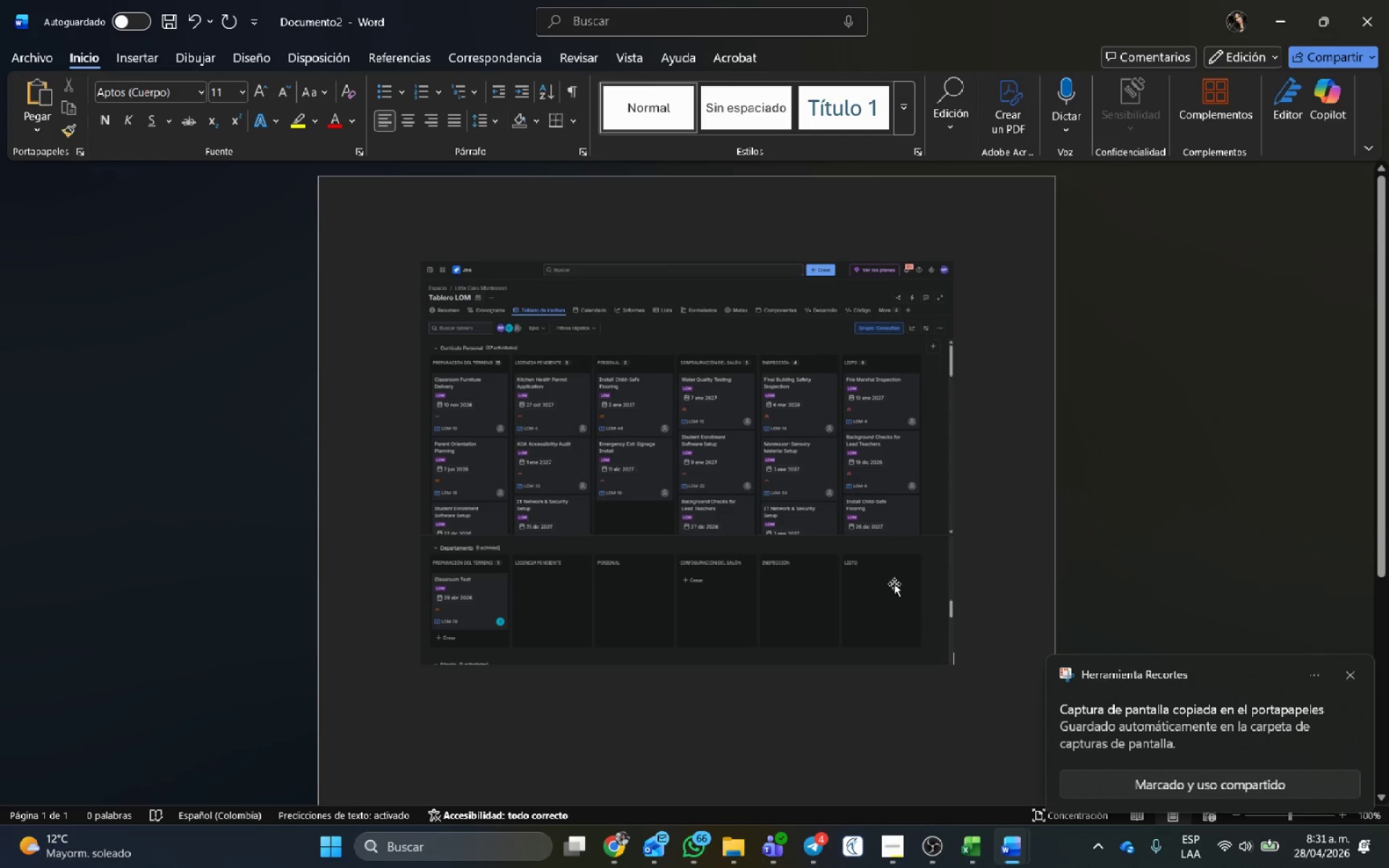 
left_click([781, 516])
 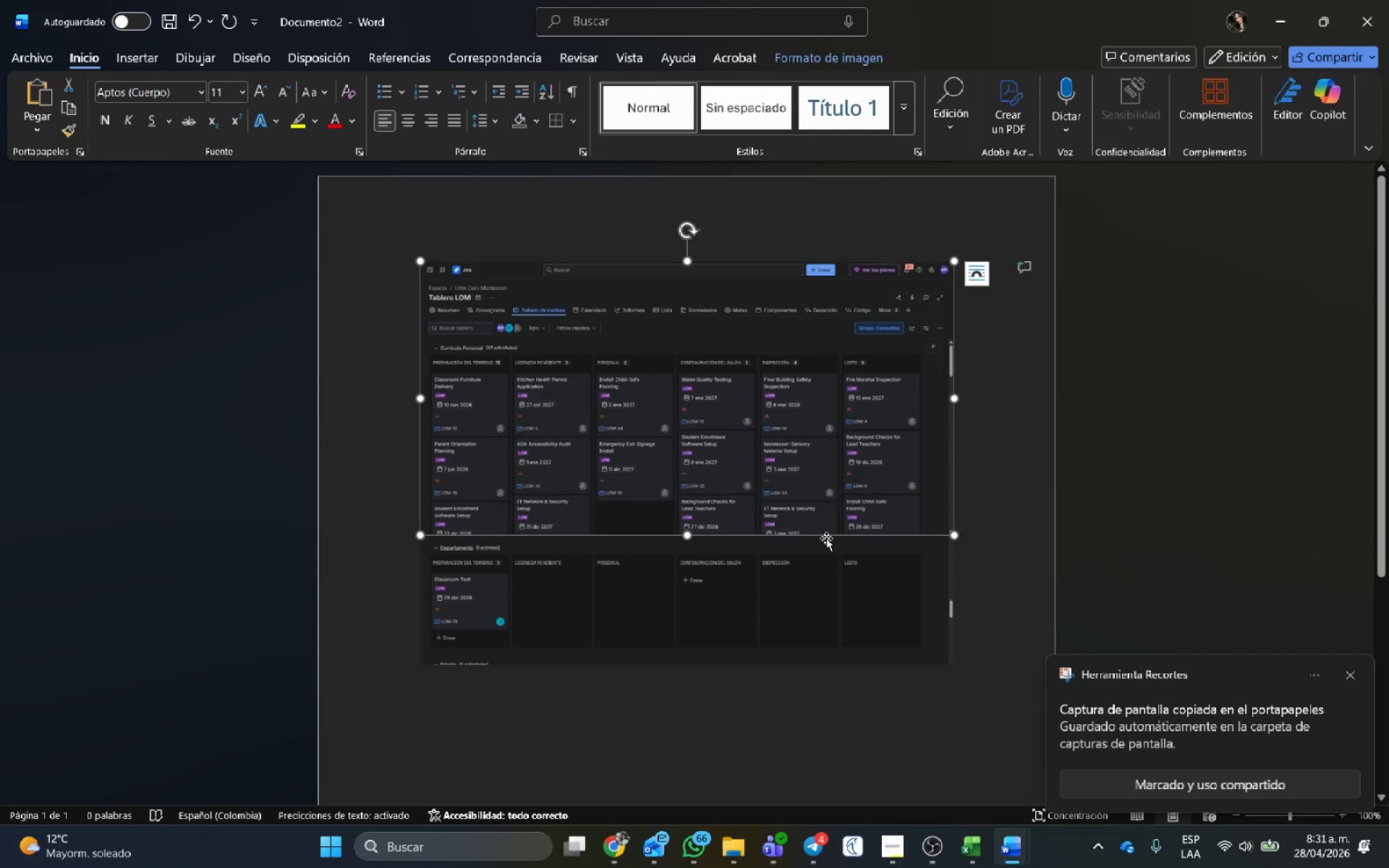 
key(Backspace)
 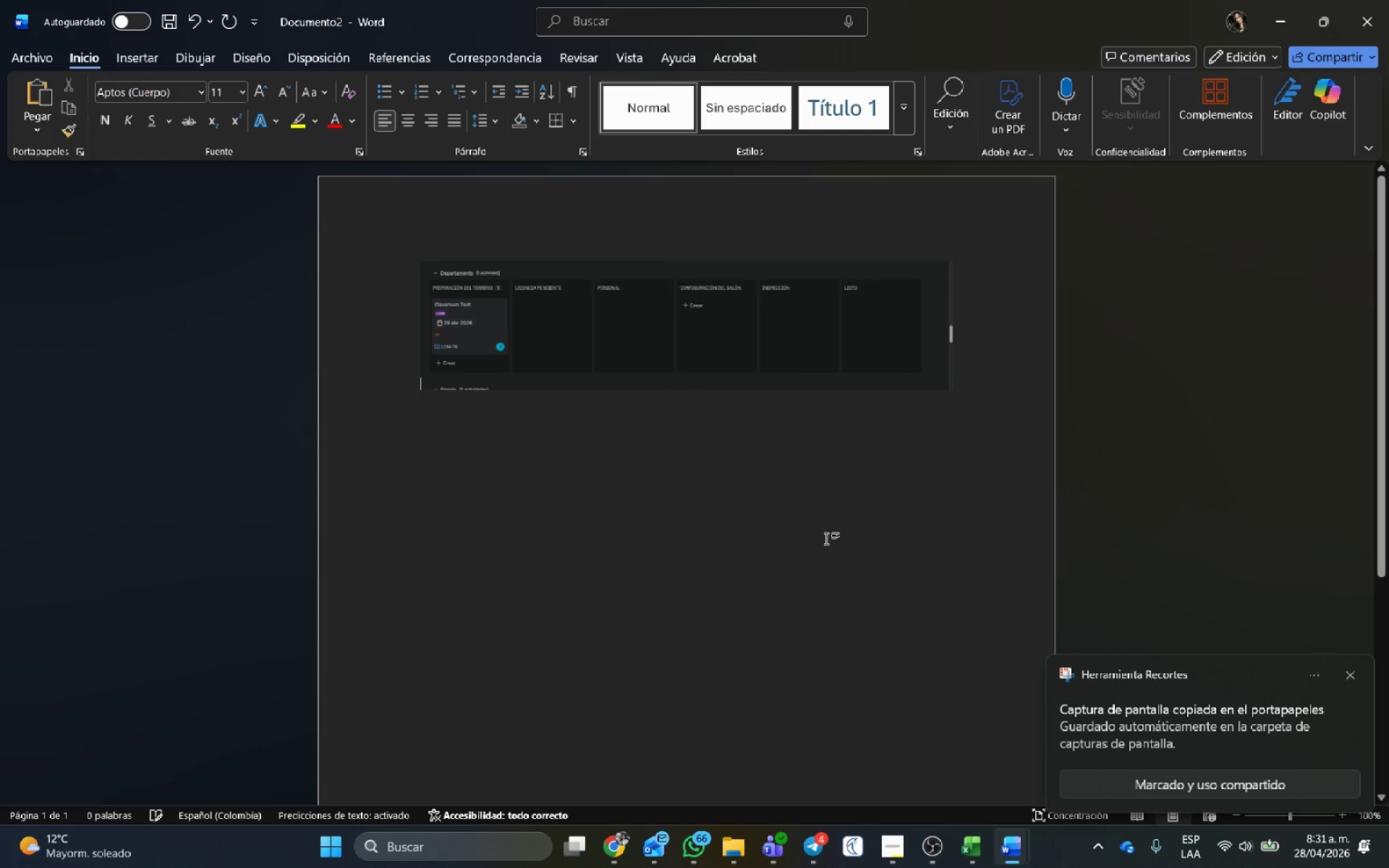 
hold_key(key=ControlLeft, duration=0.38)
 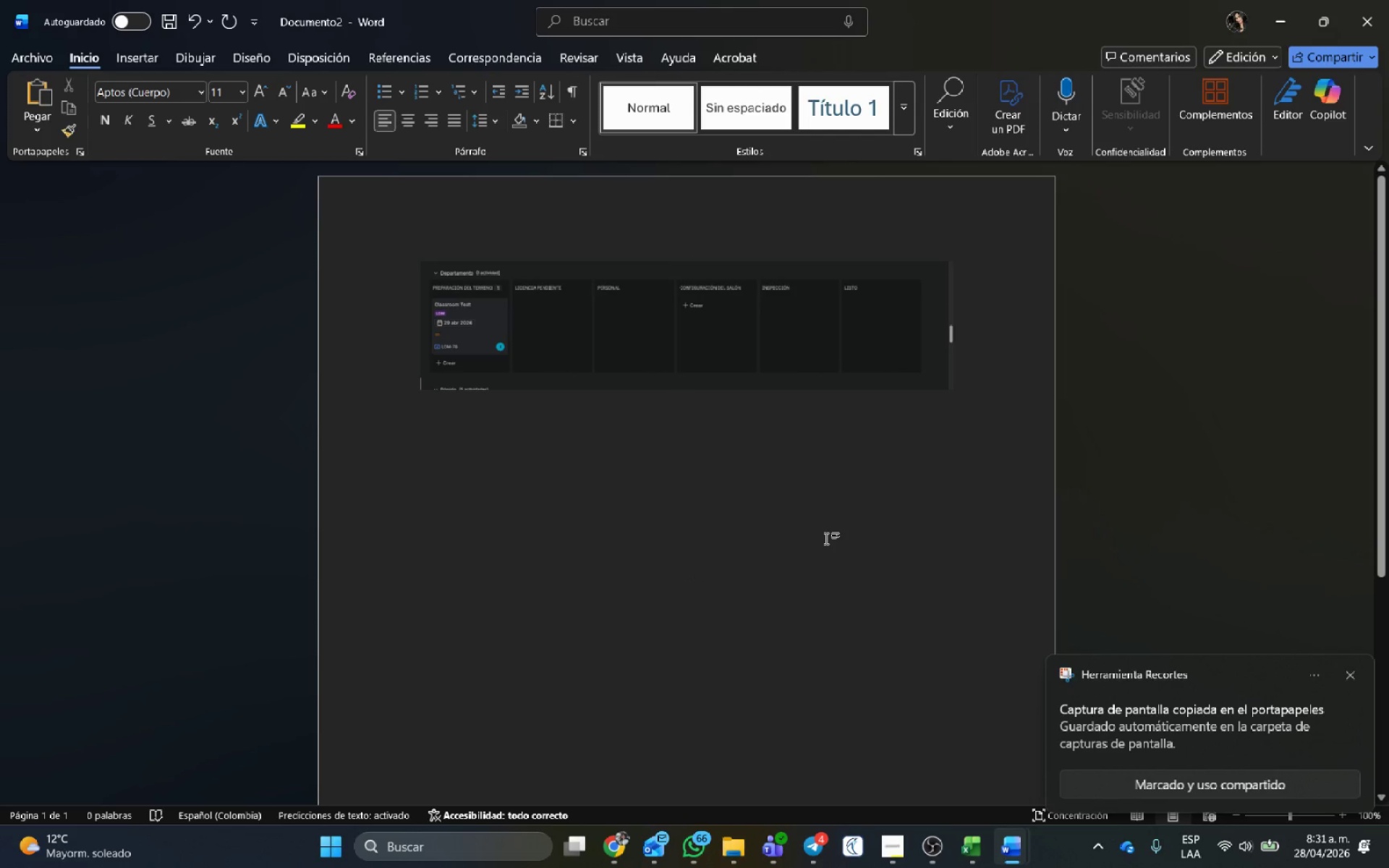 
key(Backspace)
 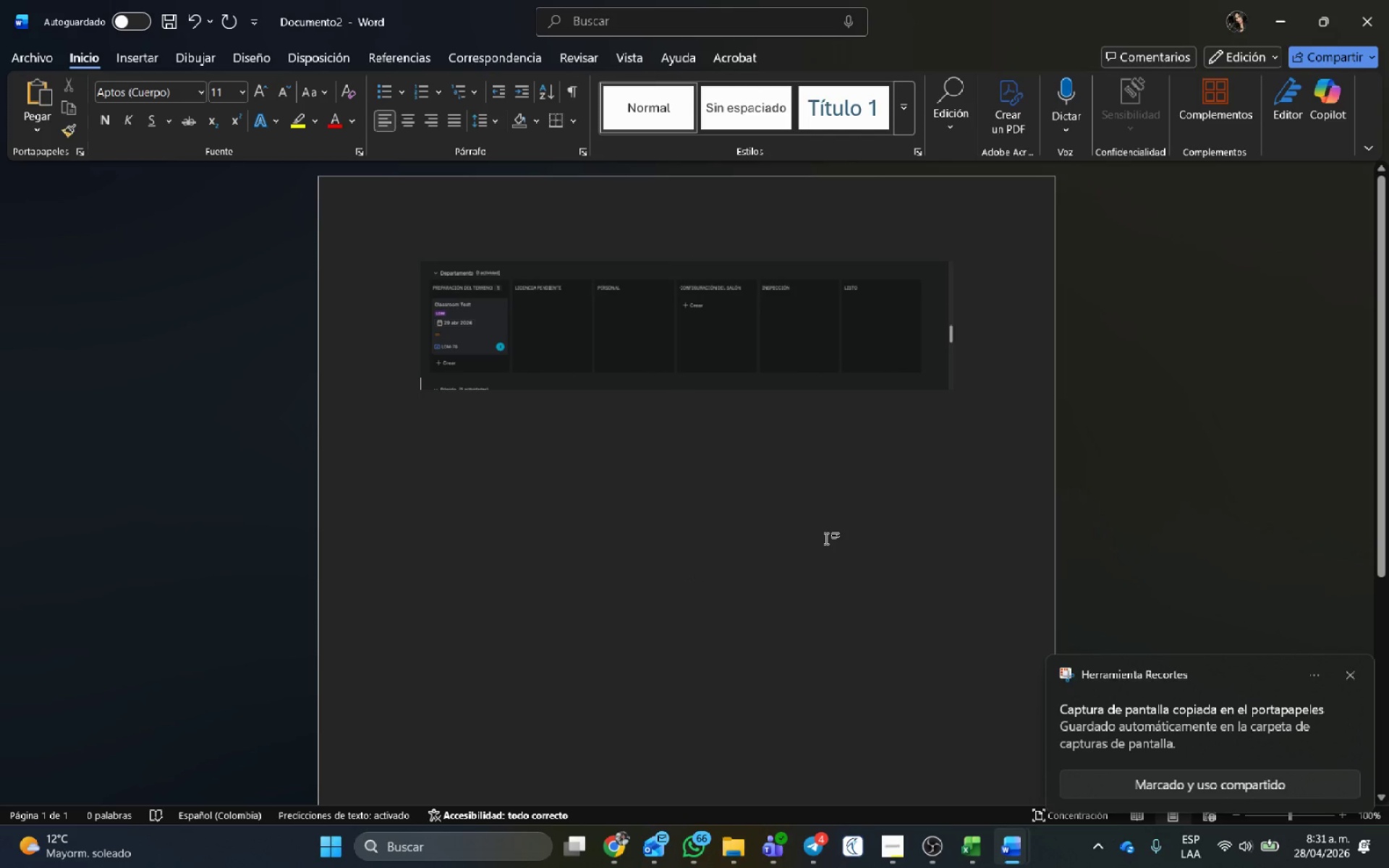 
key(Backspace)
 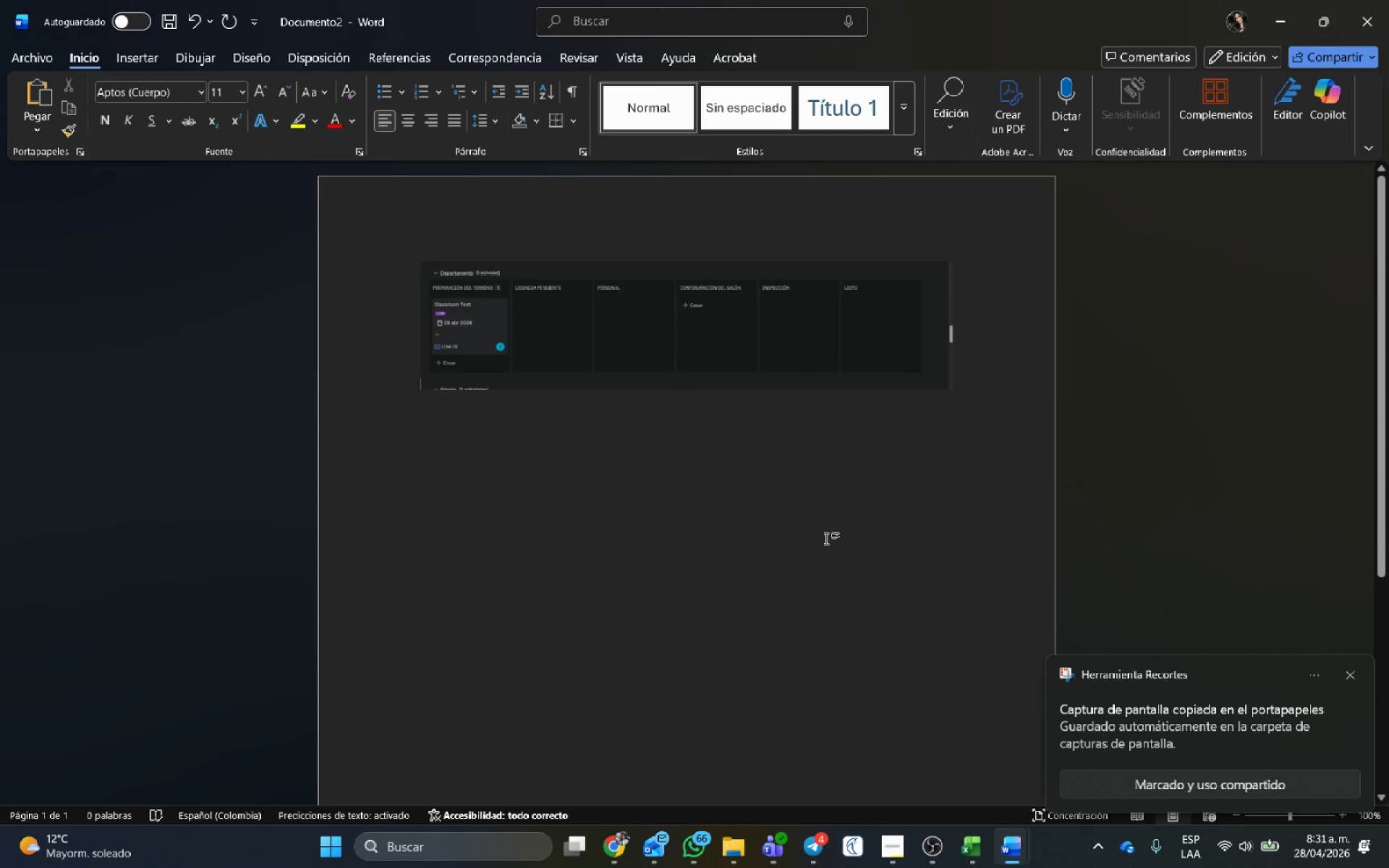 
key(Delete)
 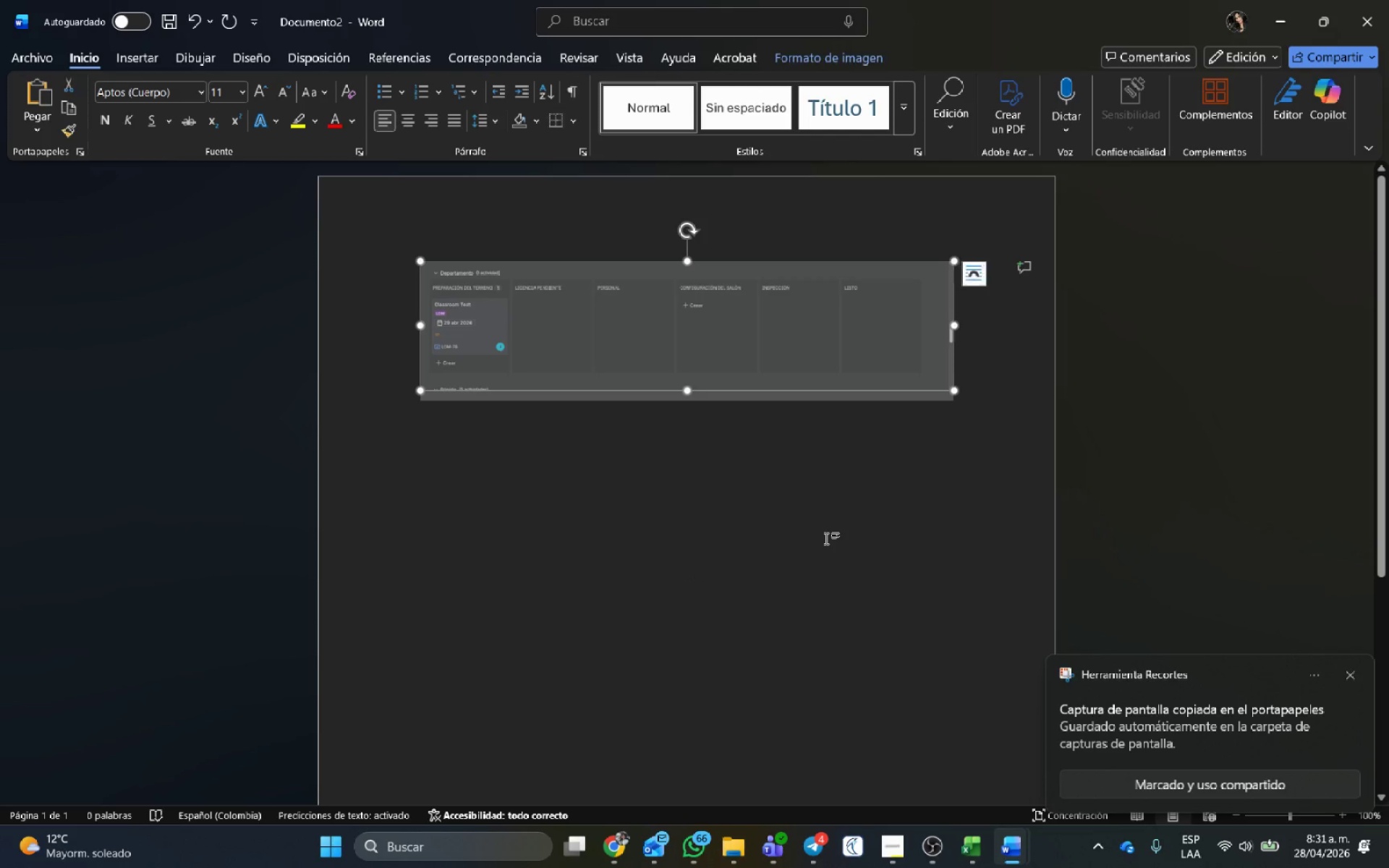 
key(Delete)
 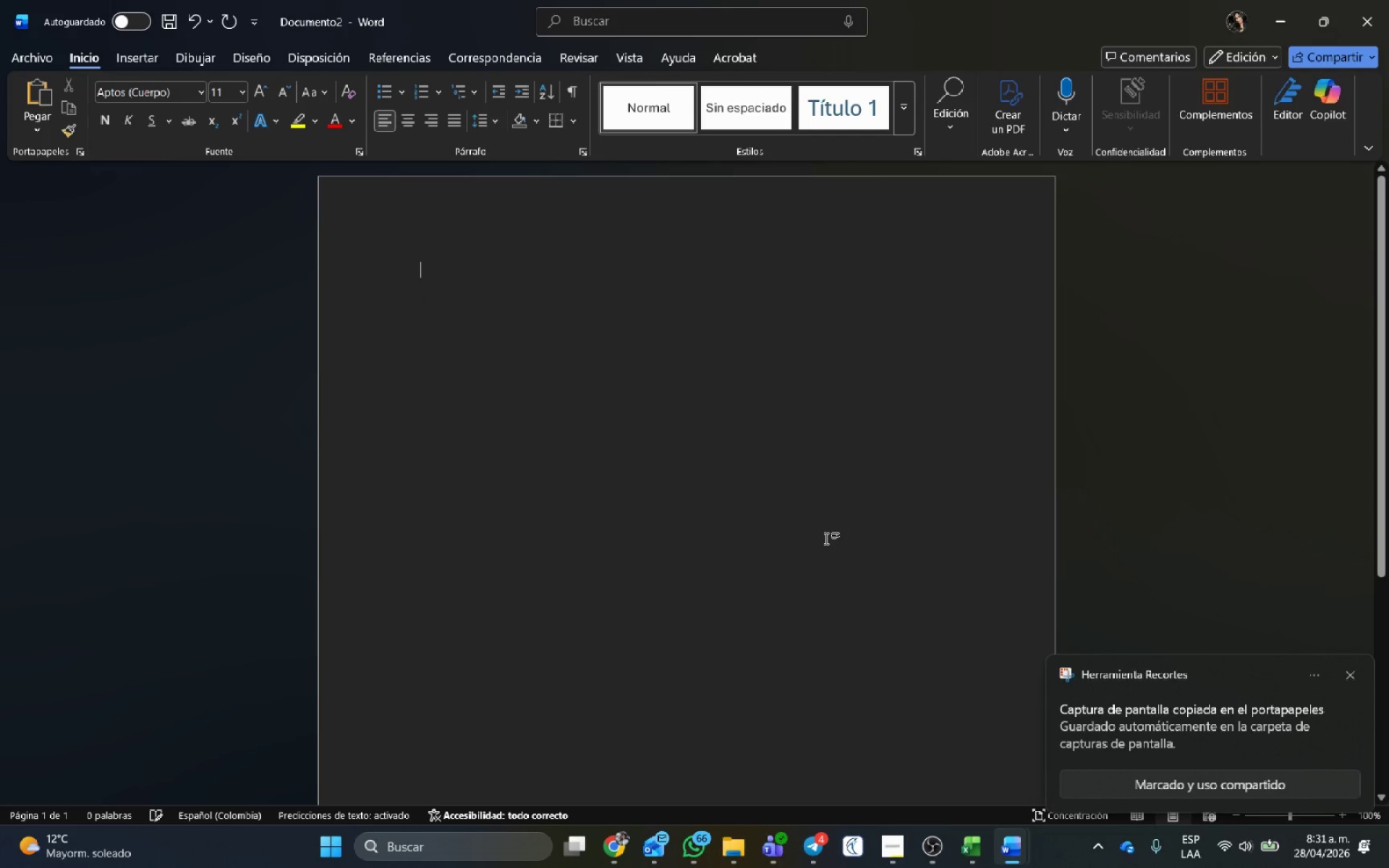 
key(Control+V)
 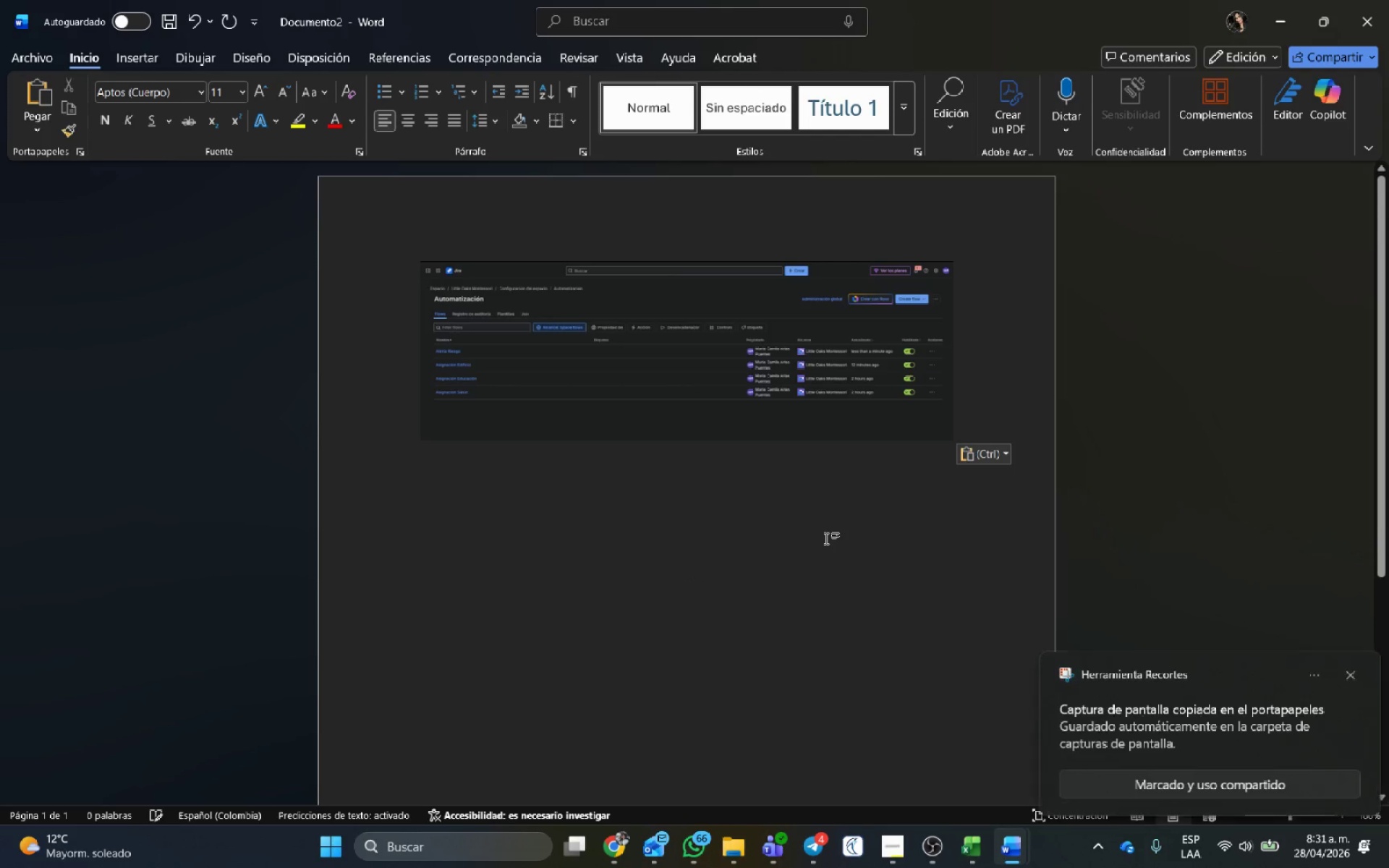 
key(Control+Z)
 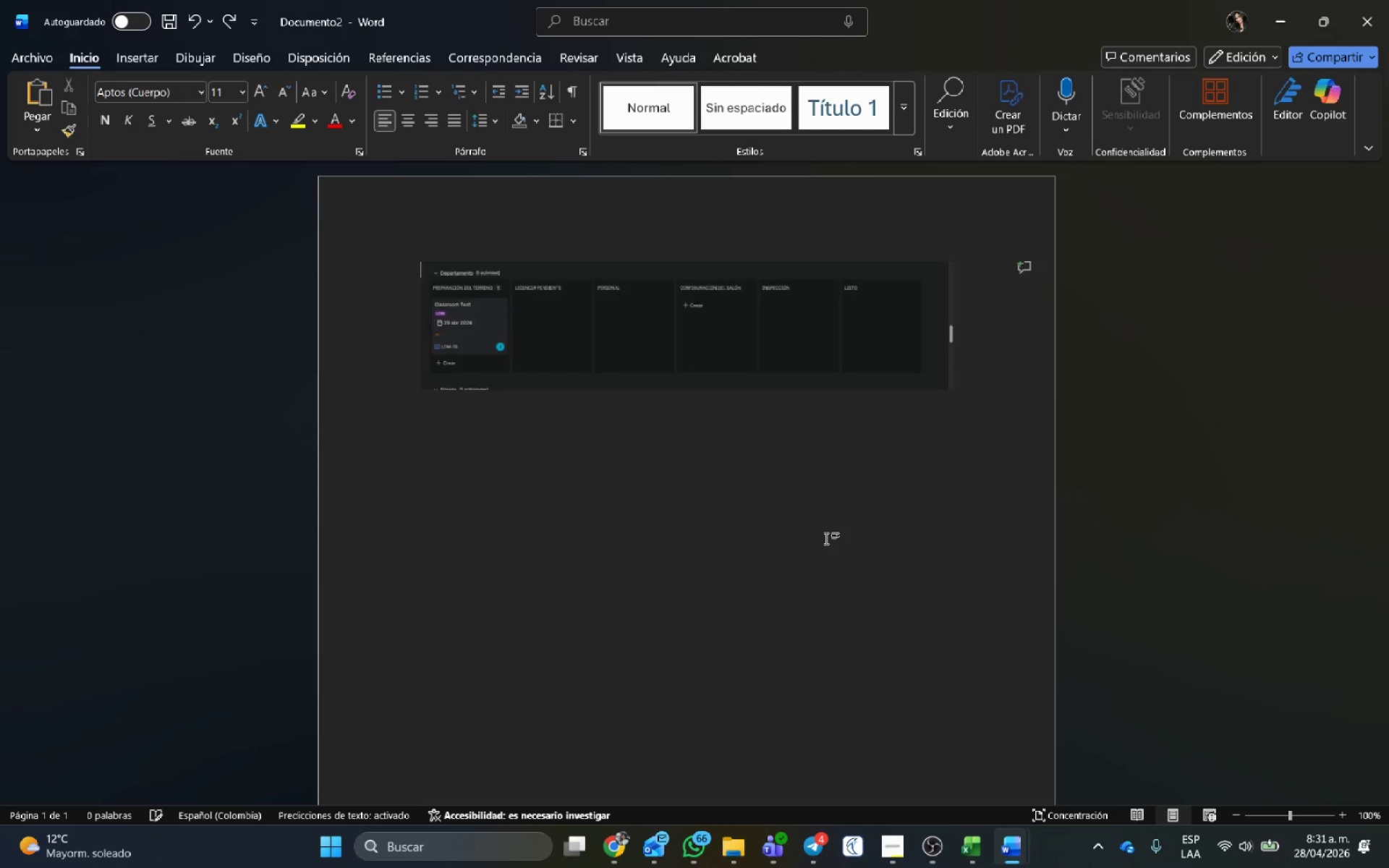 
key(Control+Z)
 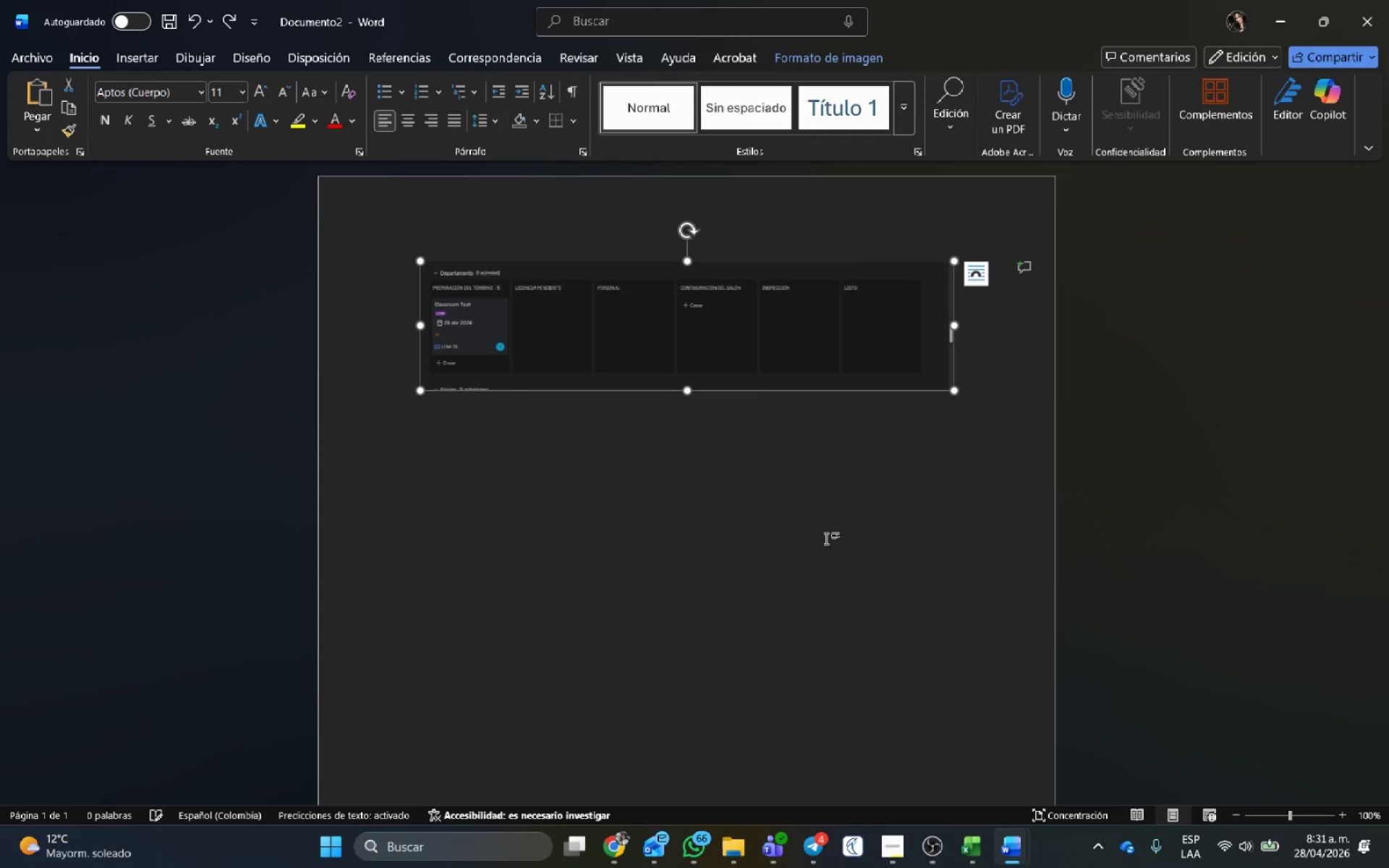 
key(Control+Z)
 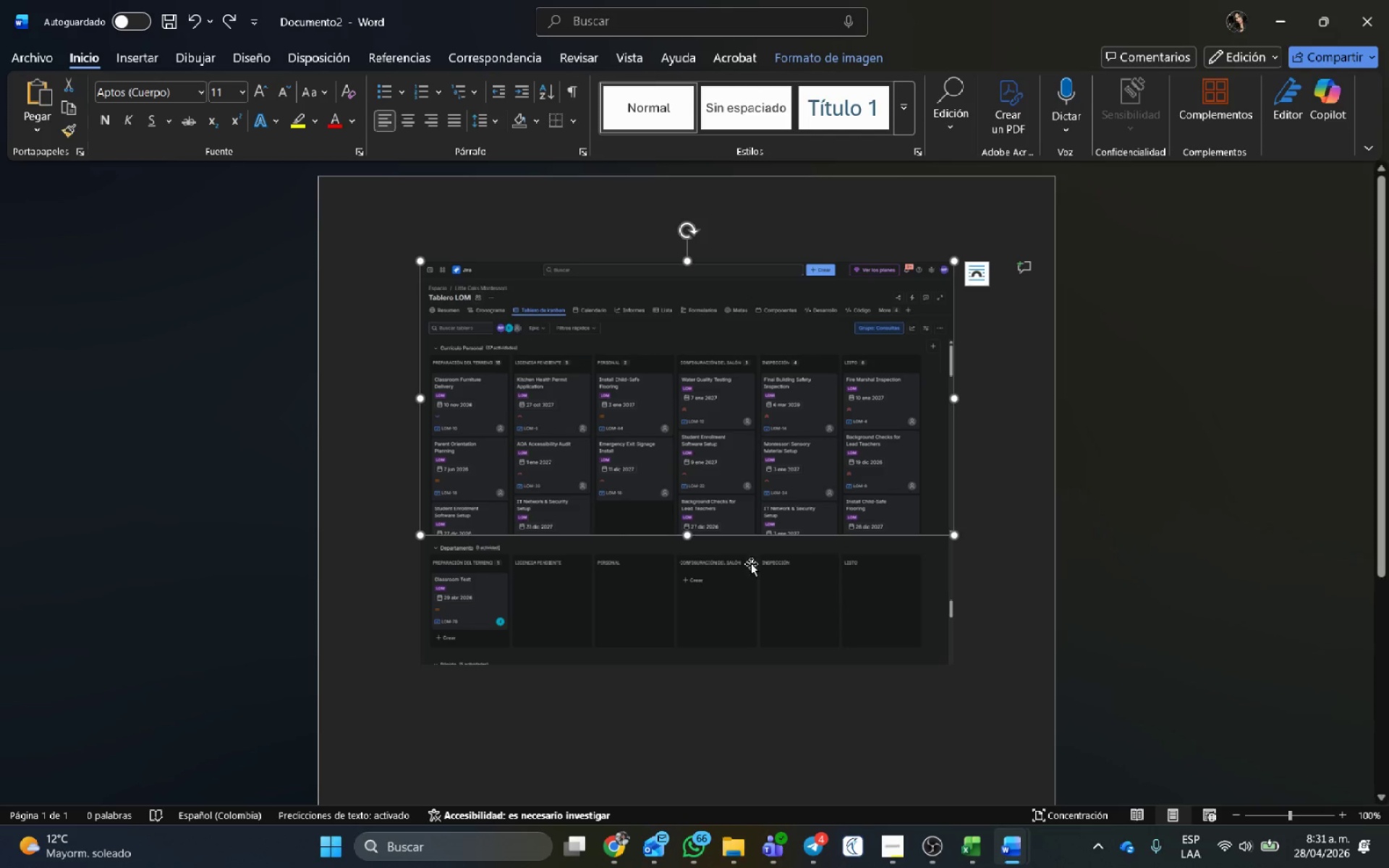 
scroll: coordinate [773, 700], scroll_direction: down, amount: 8.0
 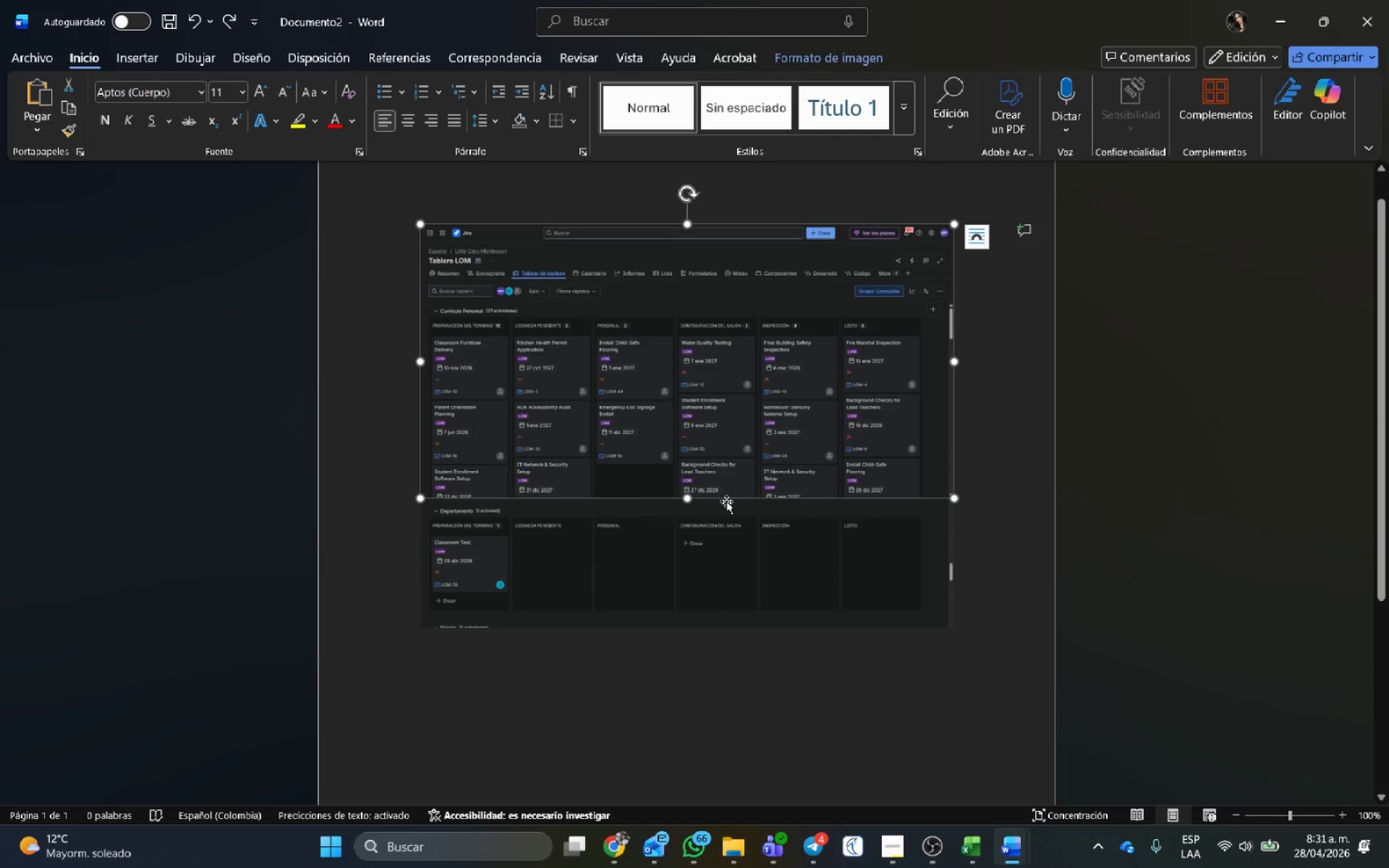 
key(Delete)
 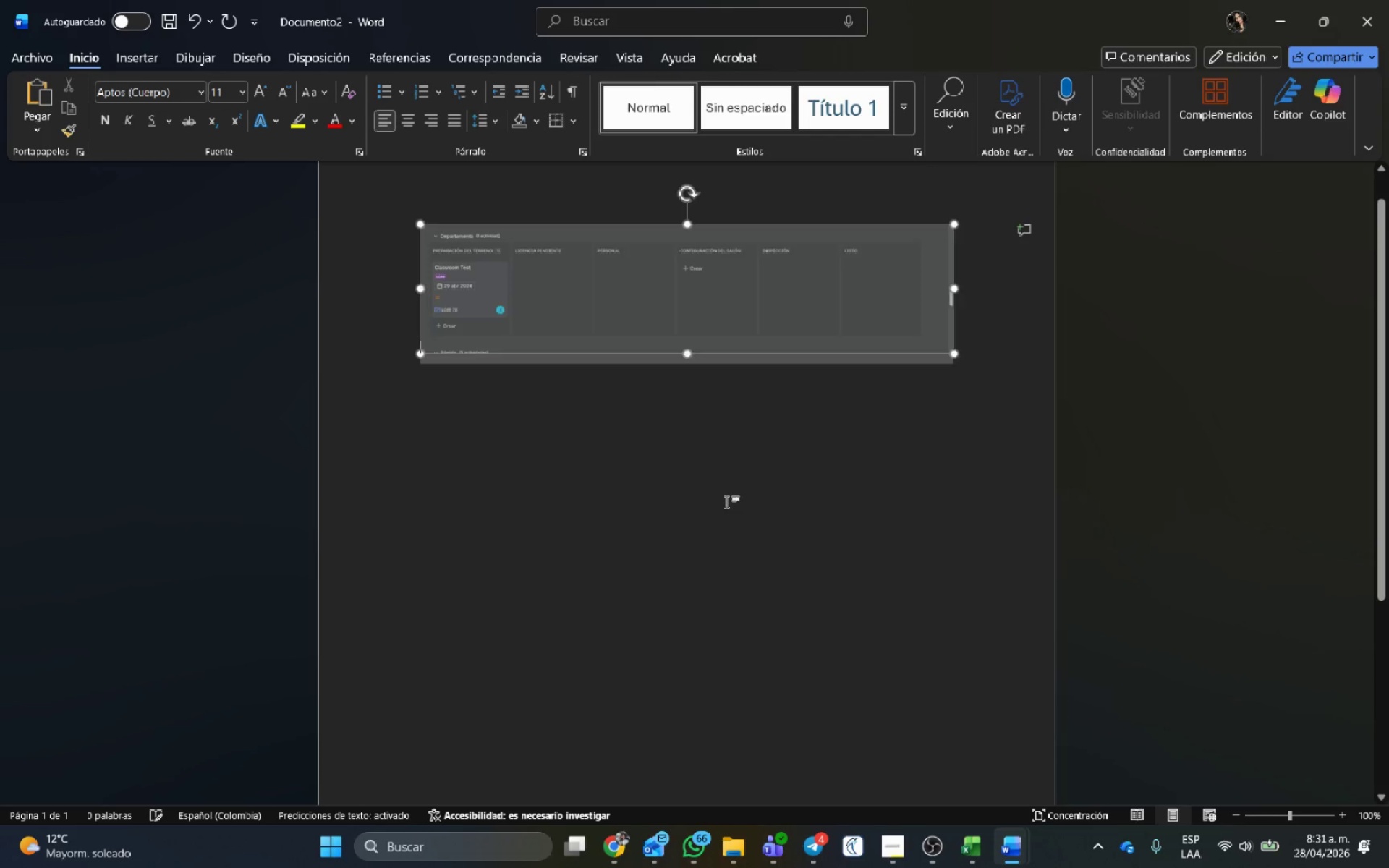 
key(Delete)
 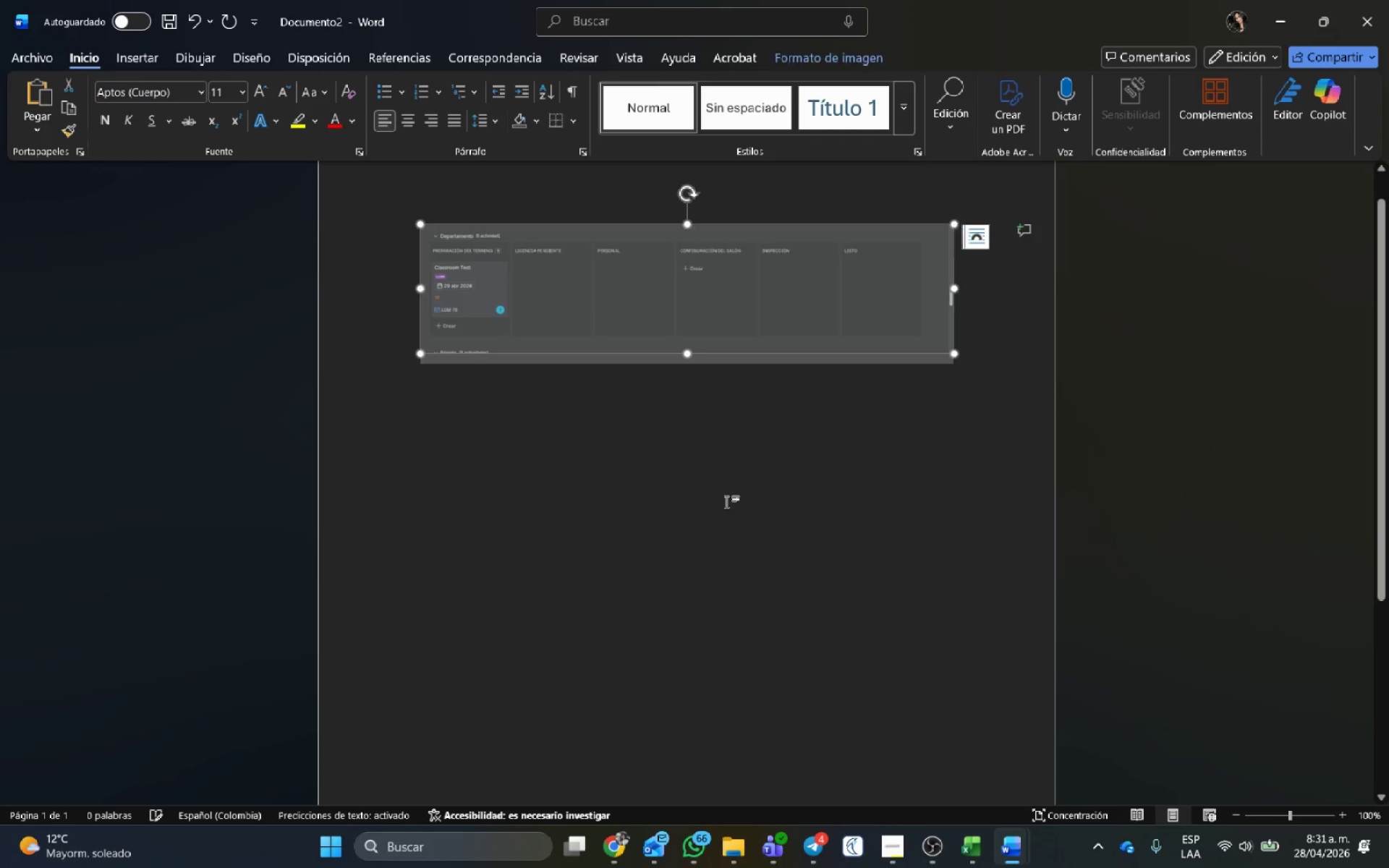 
key(Delete)
 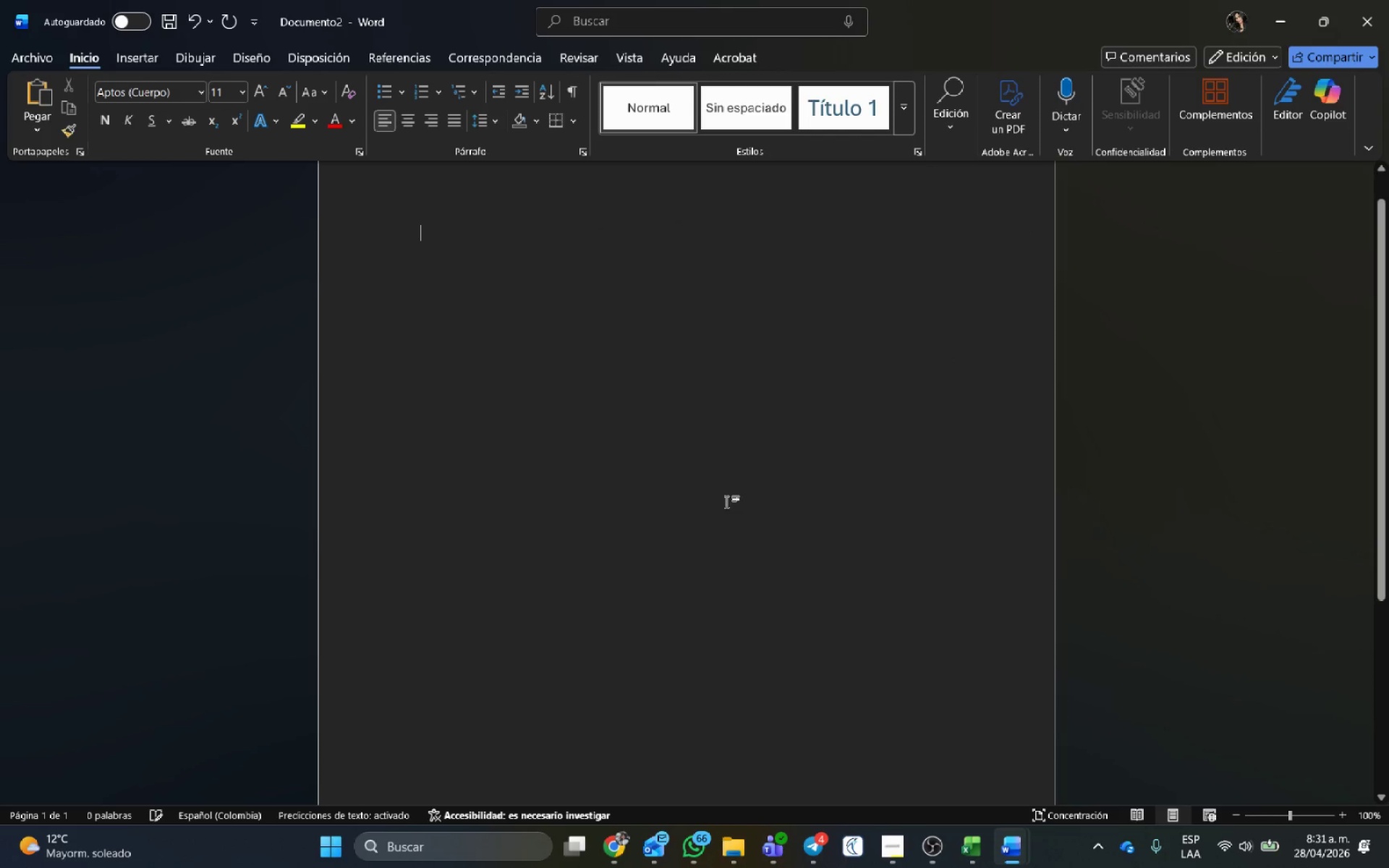 
key(Control+V)
 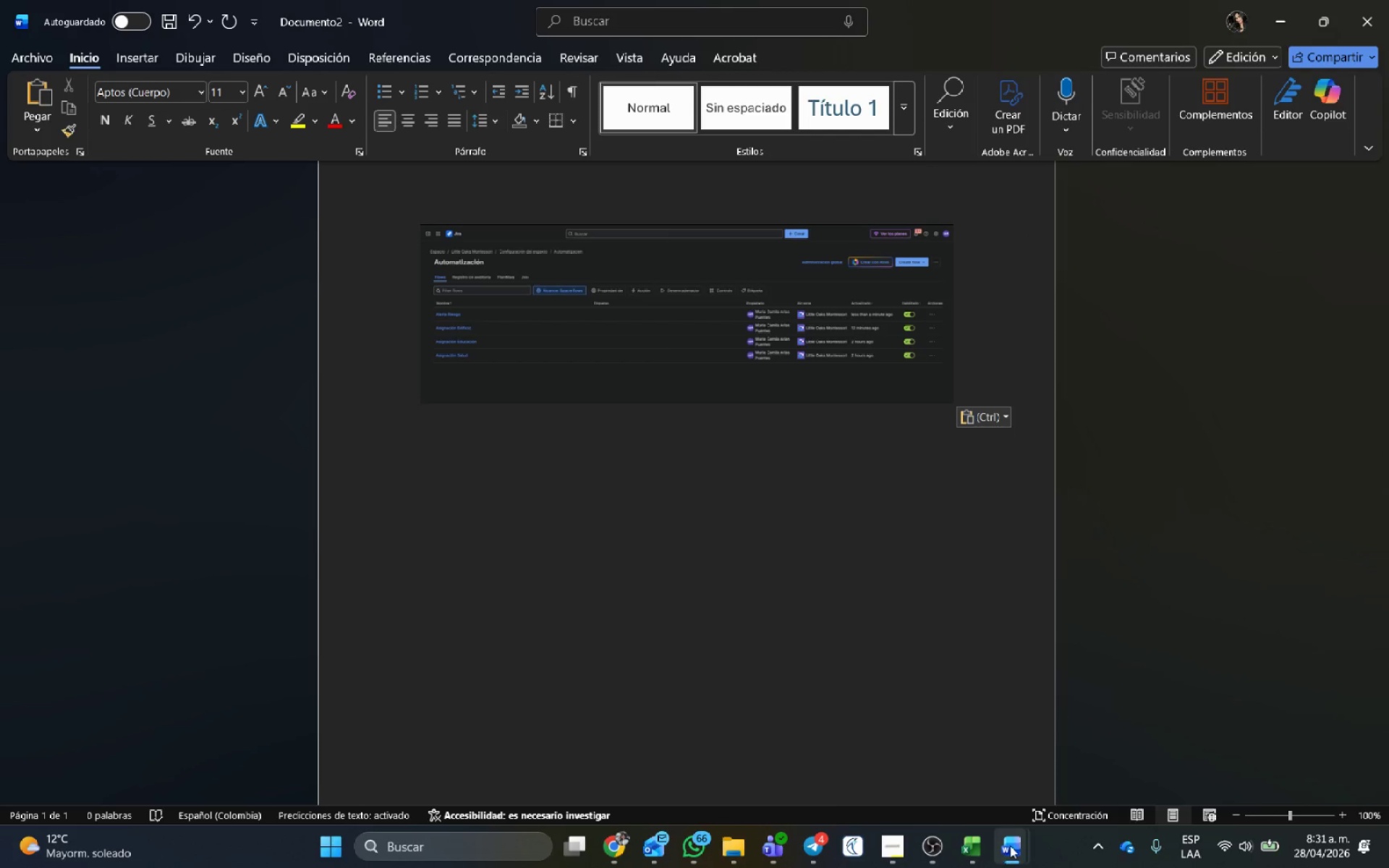 
left_click([977, 757])
 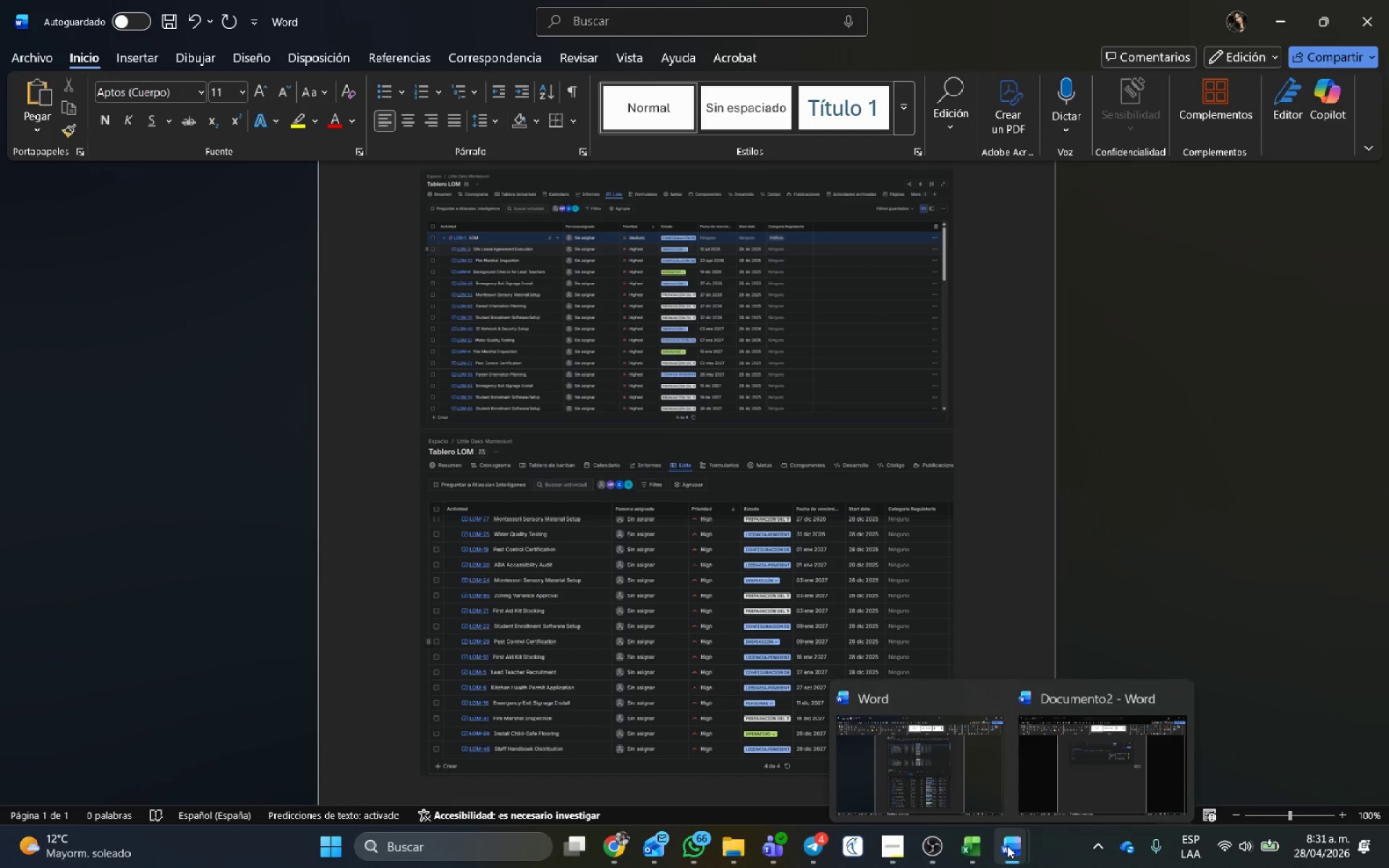 
scroll: coordinate [835, 502], scroll_direction: up, amount: 5.0
 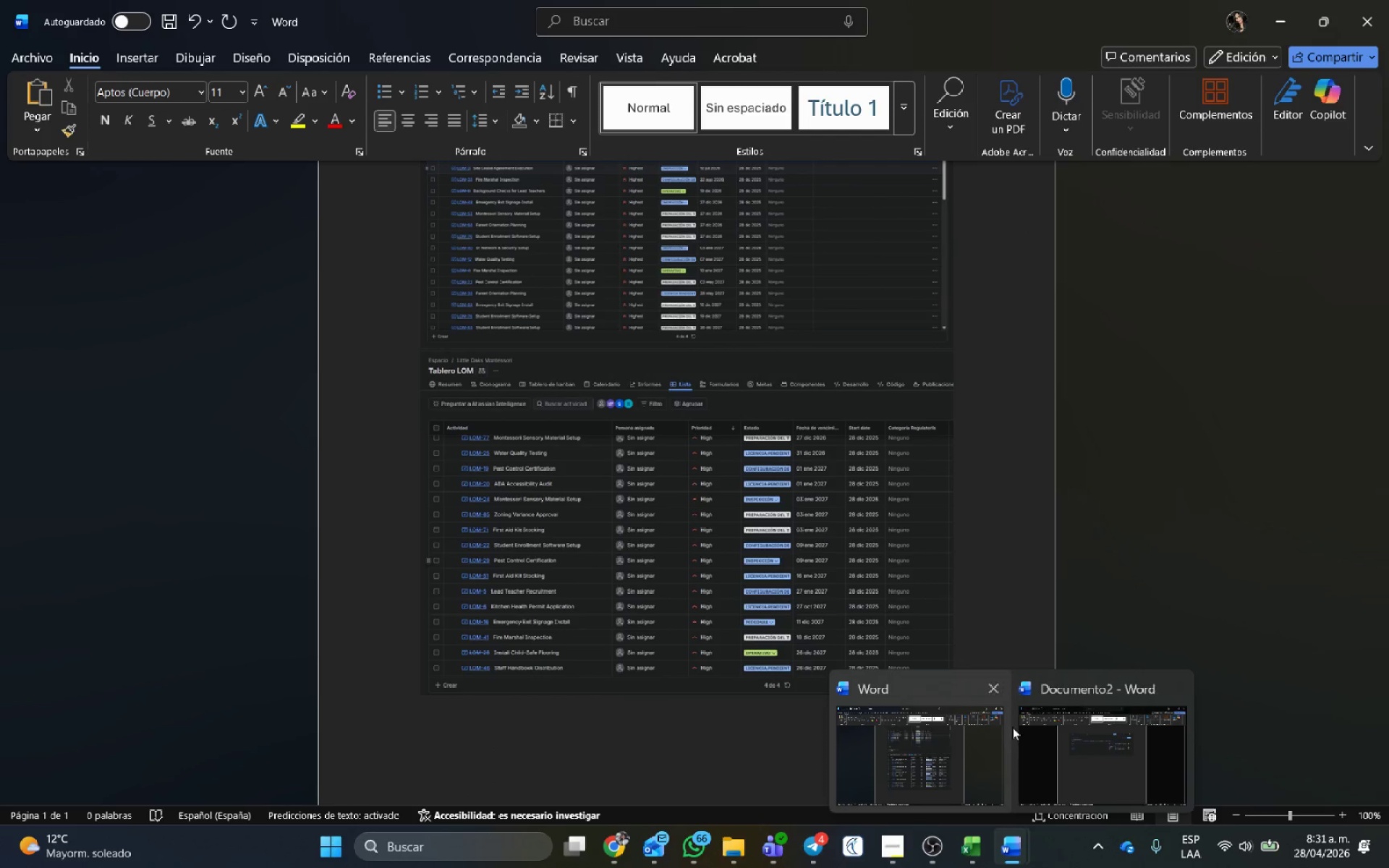 
left_click([988, 689])
 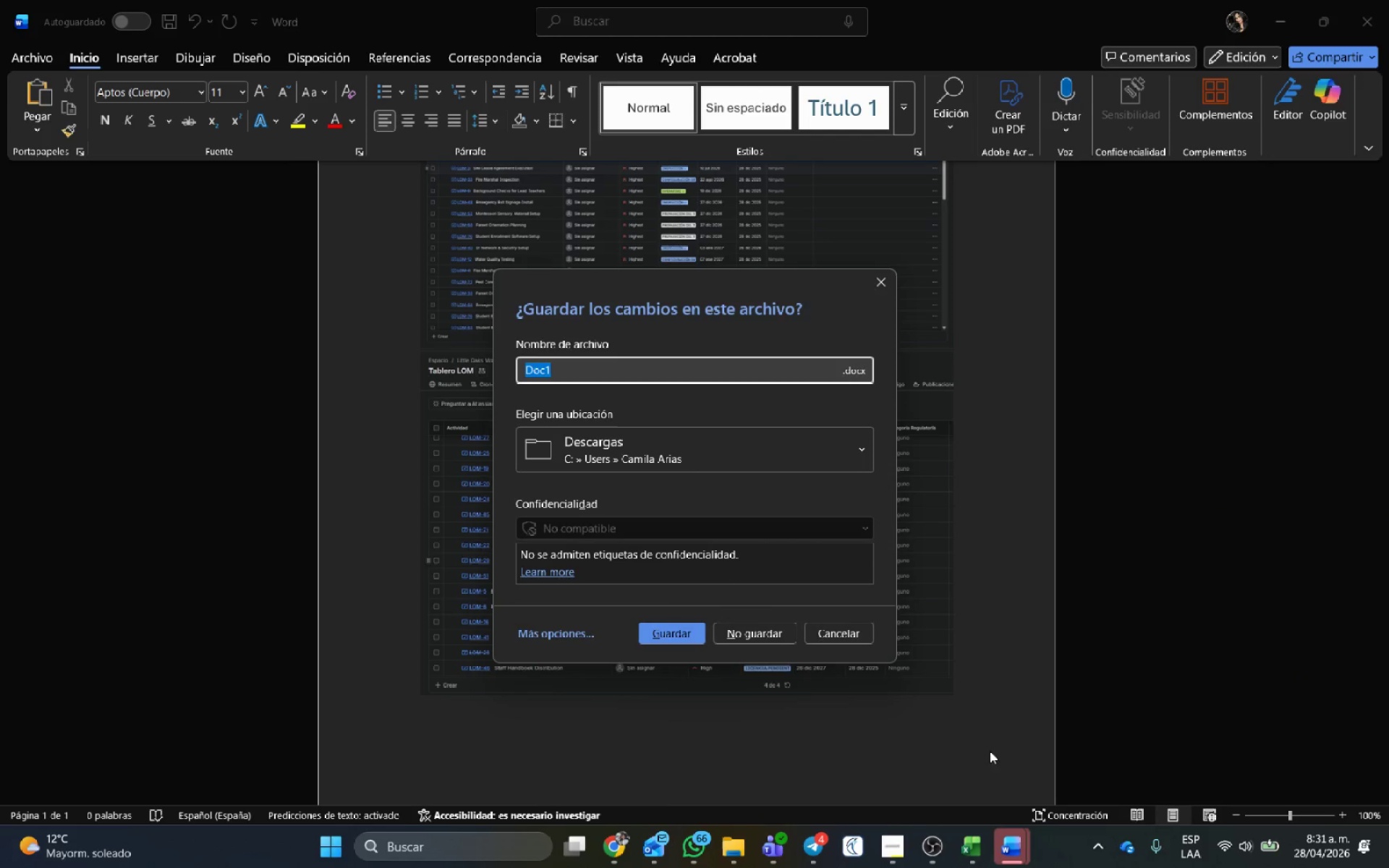 
left_click([750, 630])
 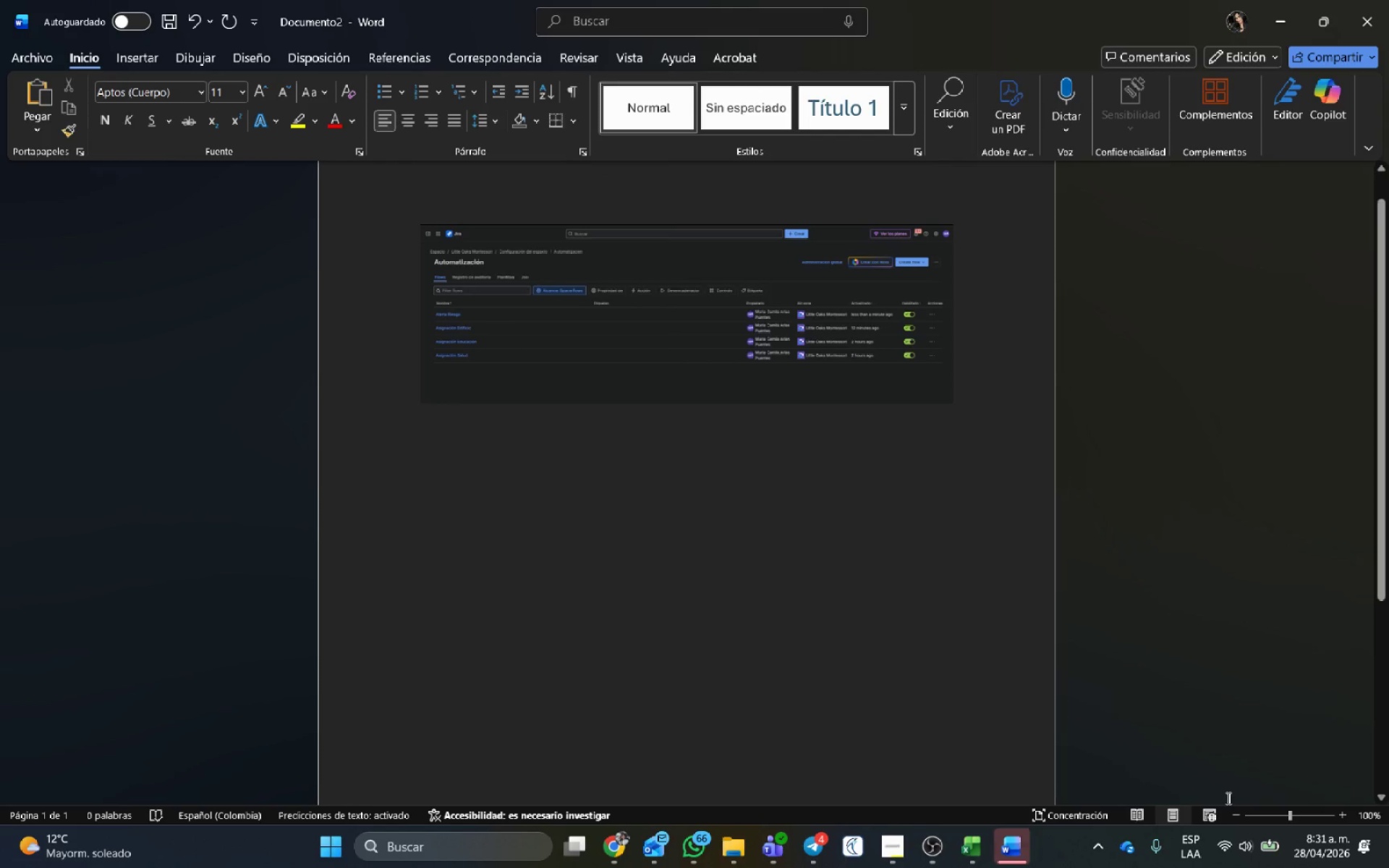 
key(NumpadEnter)
 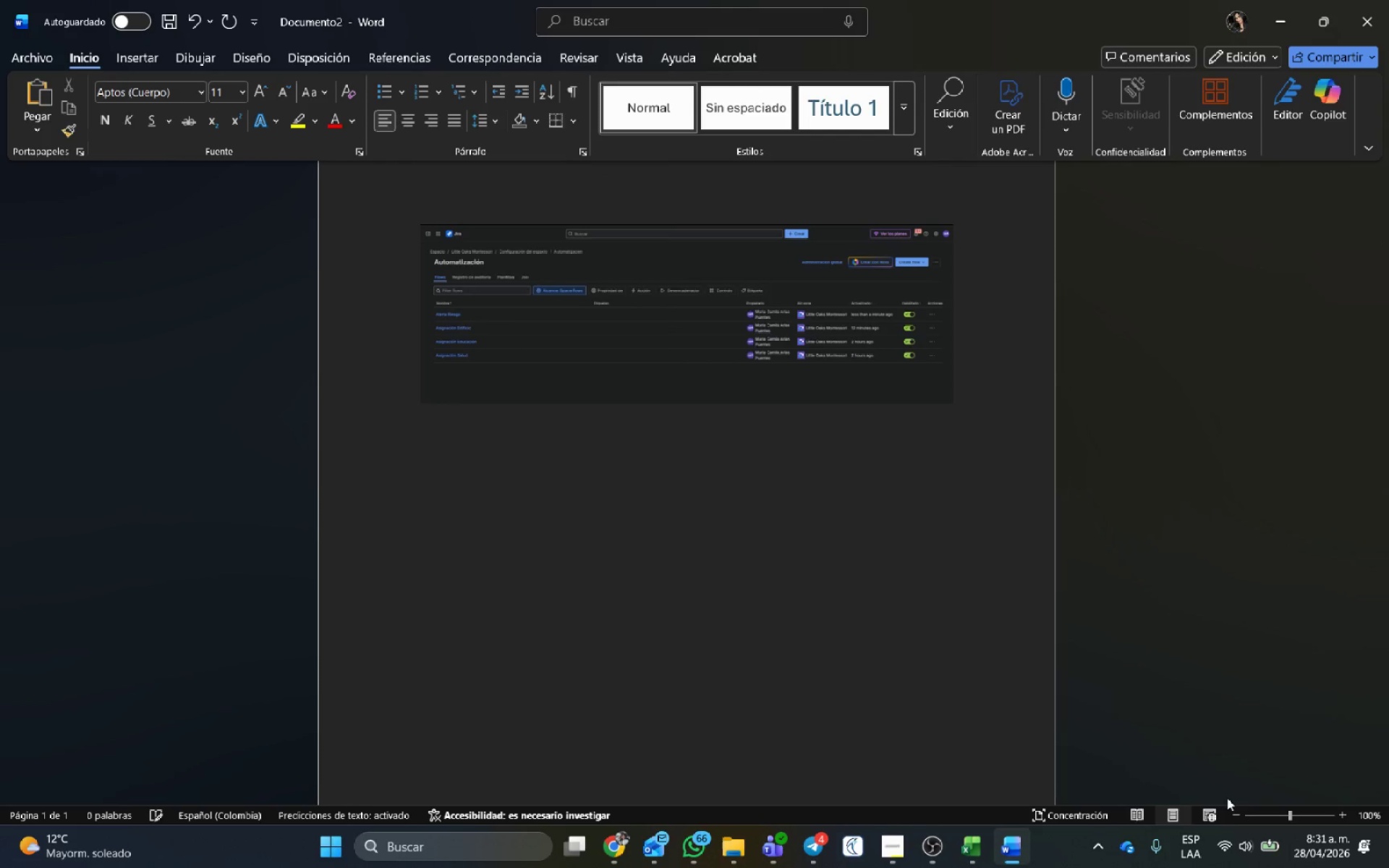 
hold_key(key=ControlLeft, duration=1.8)
 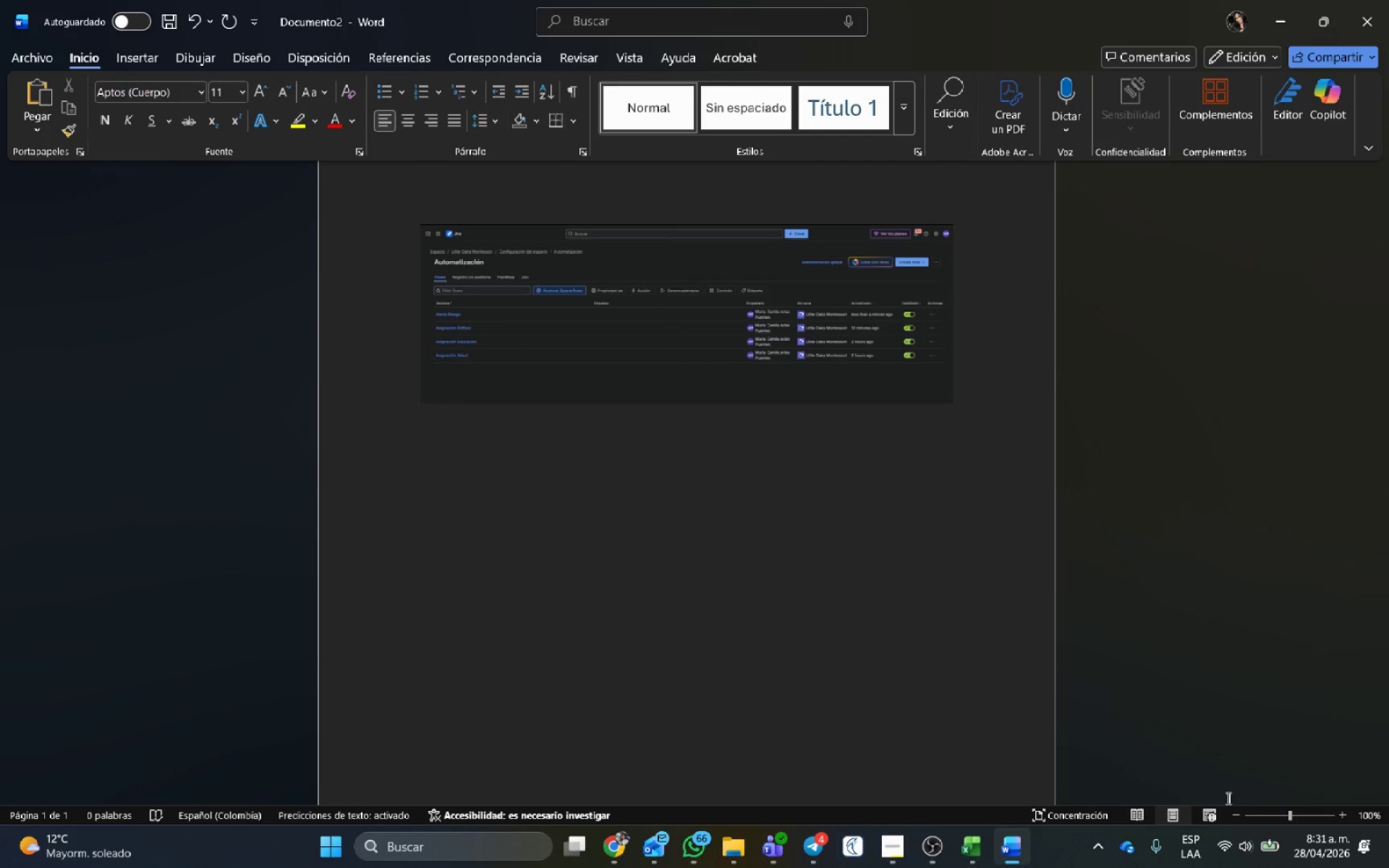 
key(Alt+AltLeft)
 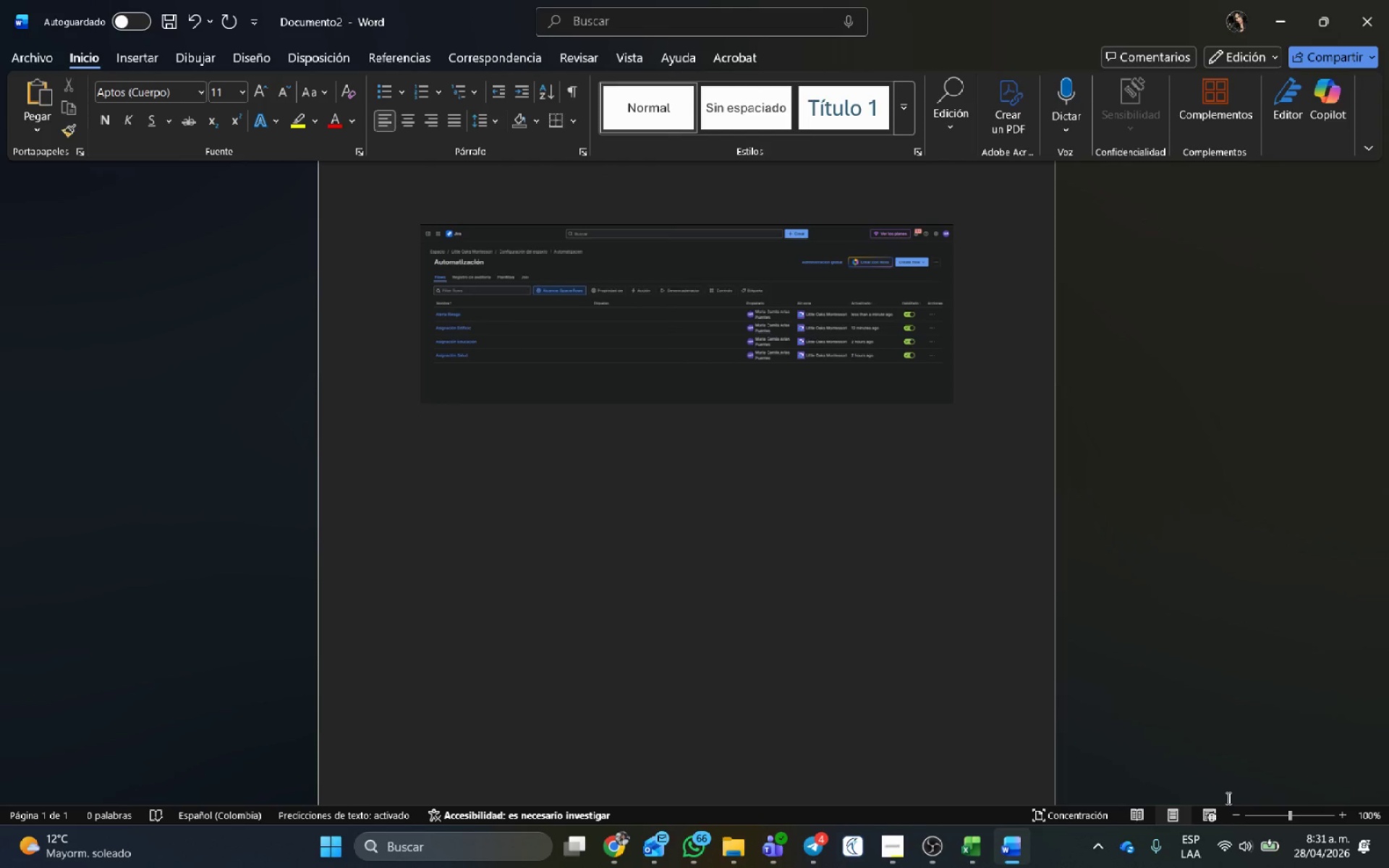 
key(Alt+Tab)
 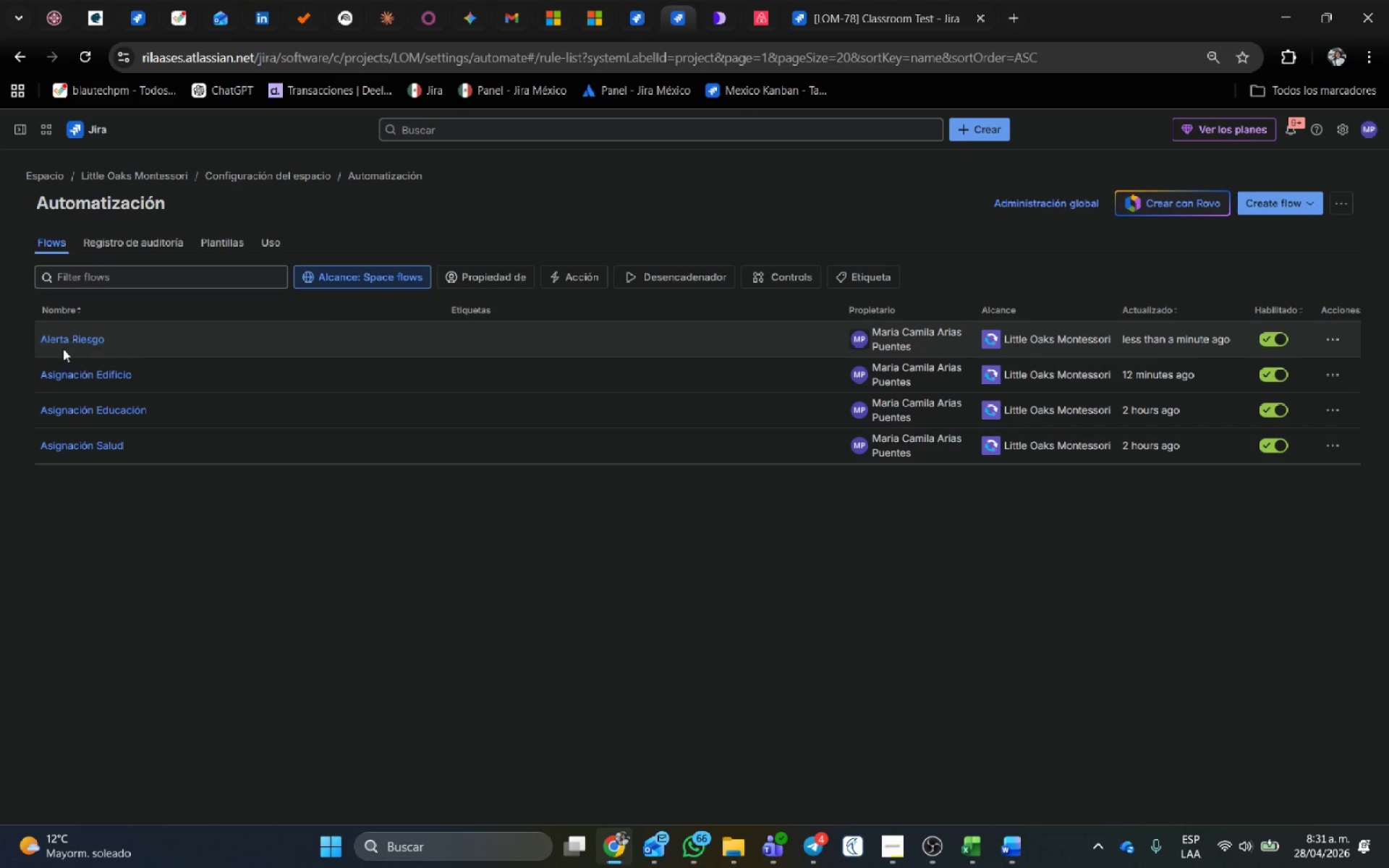 
left_click([68, 341])
 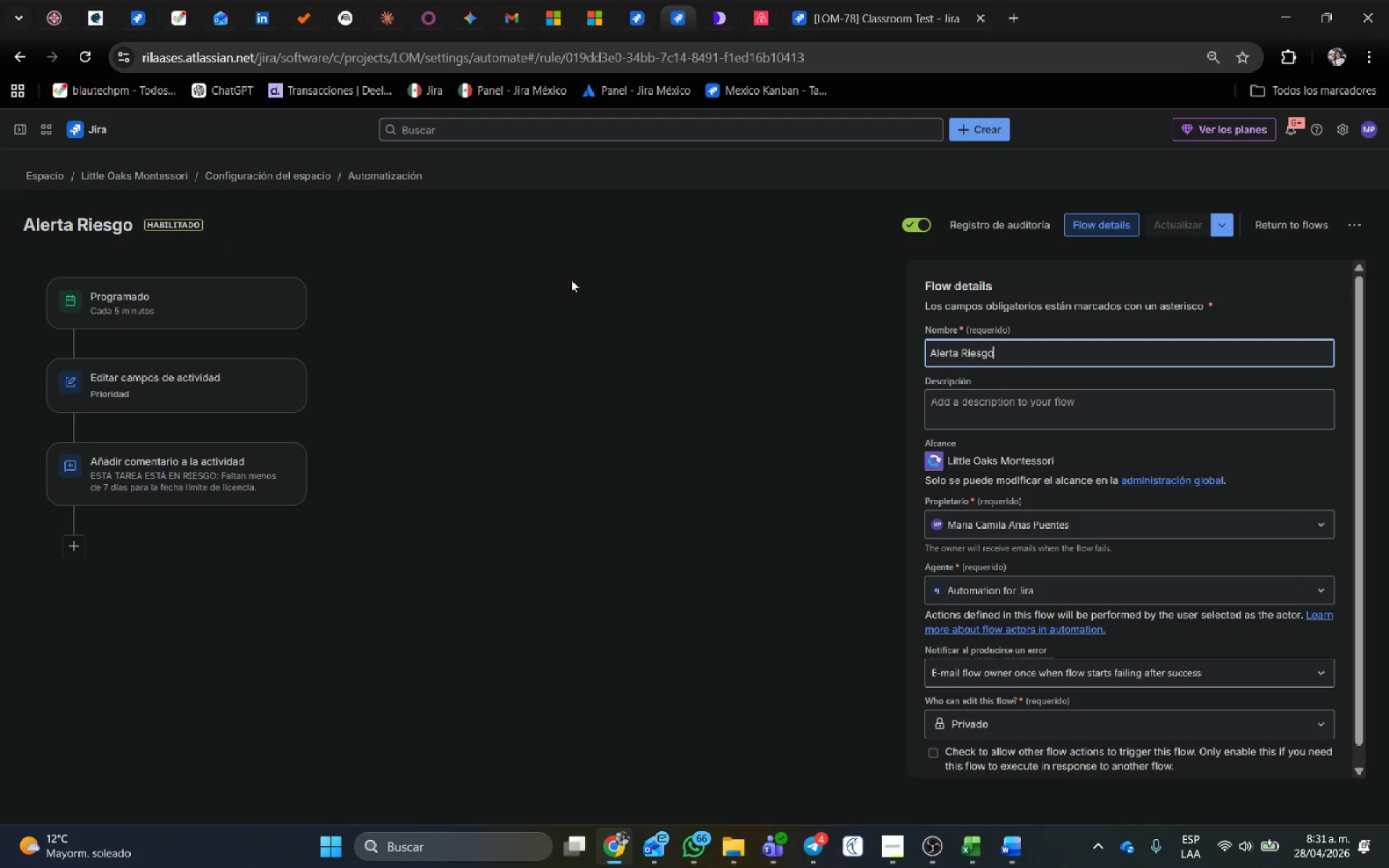 
key(Meta+Shift+S)
 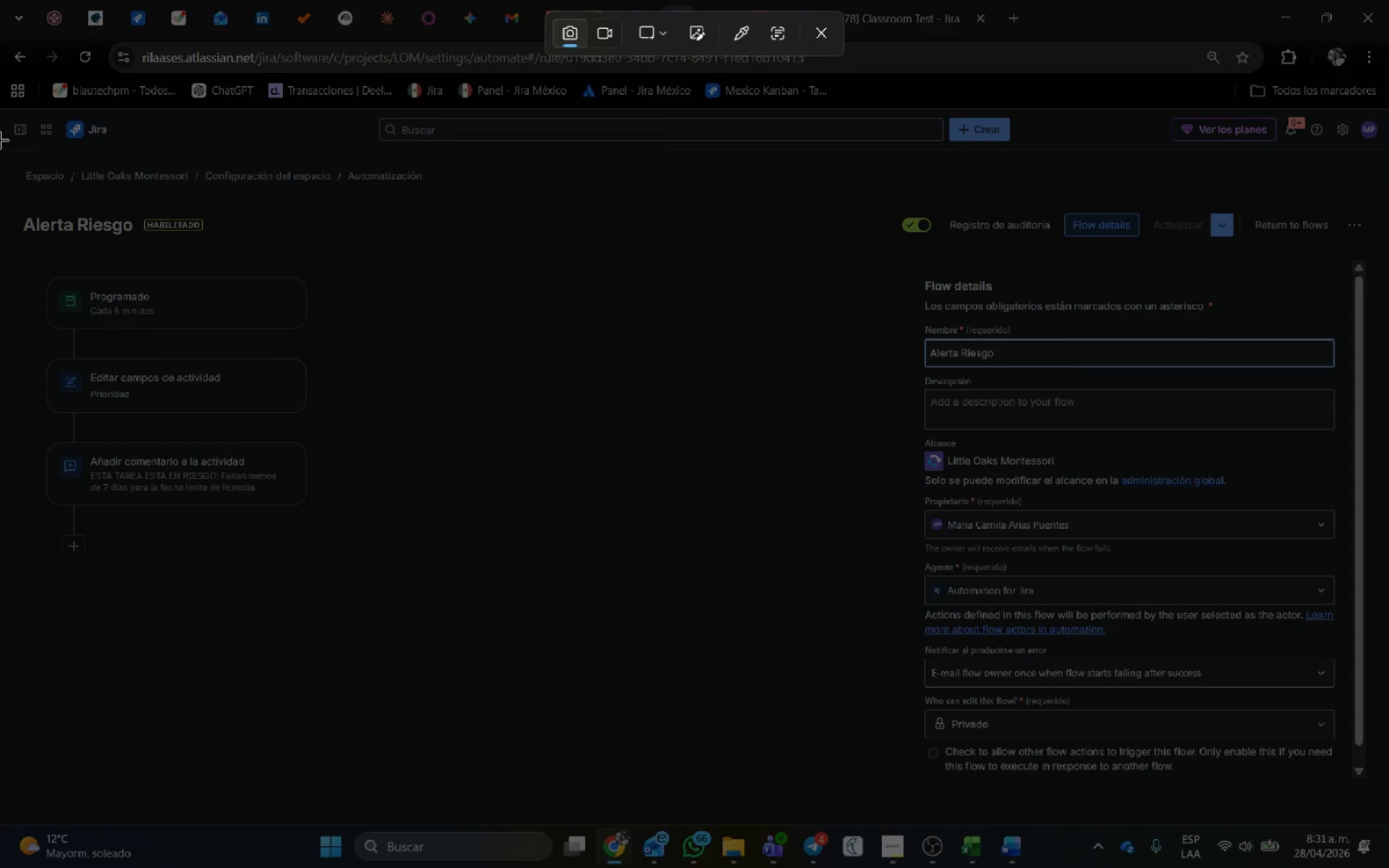 
left_click_drag(start_coordinate=[0, 106], to_coordinate=[1388, 792])
 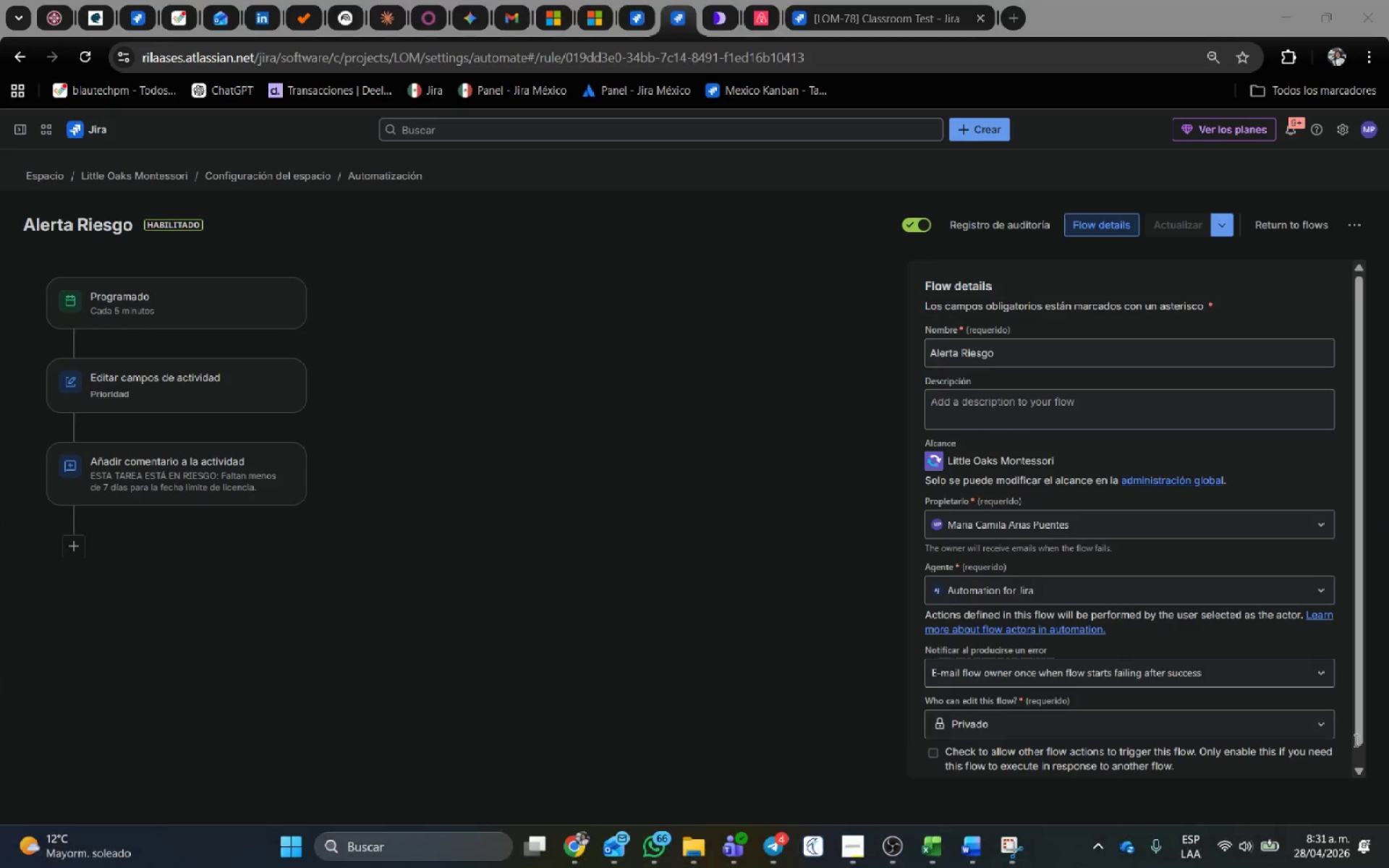 
key(Alt+AltLeft)
 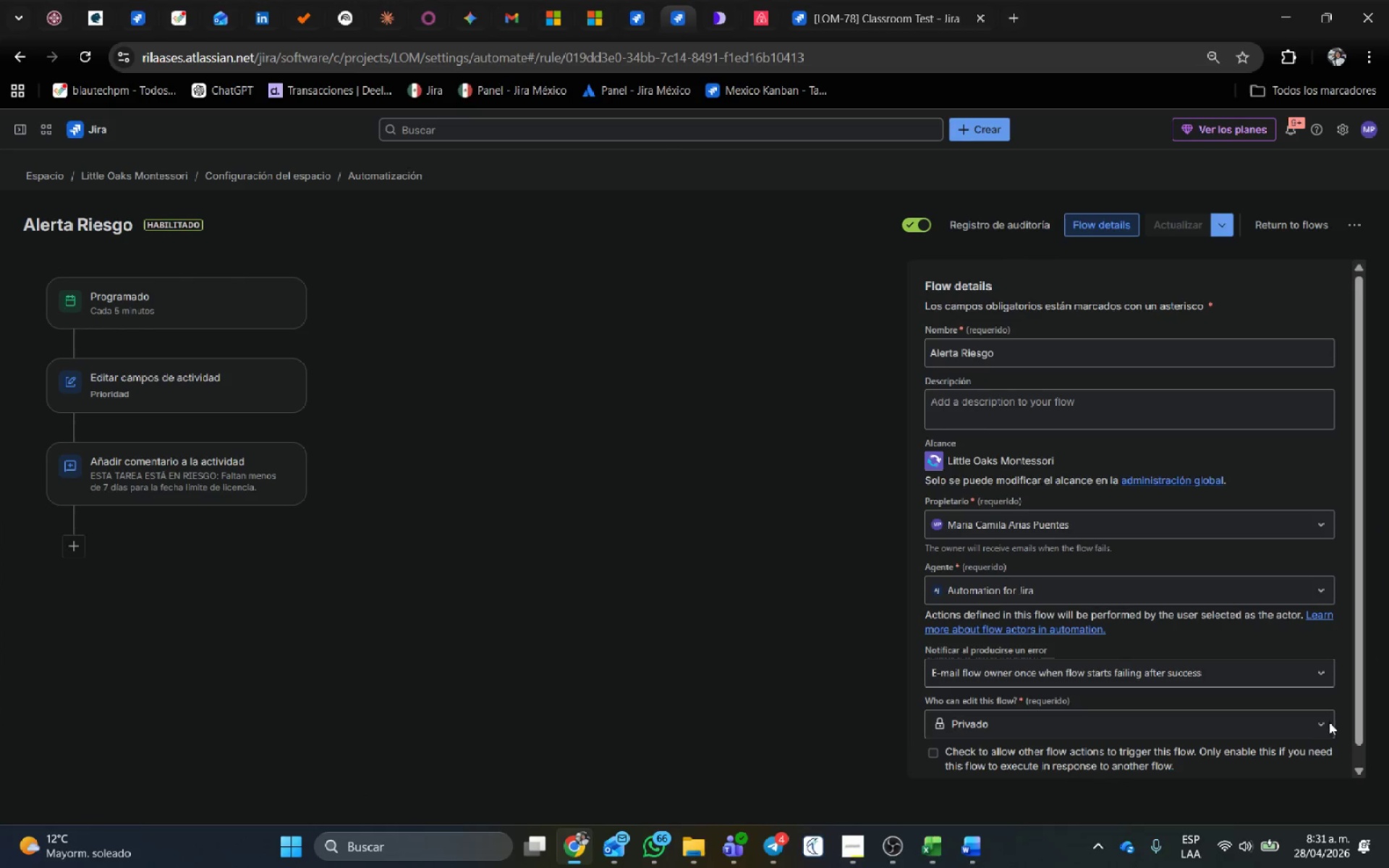 
key(Alt+Tab)
 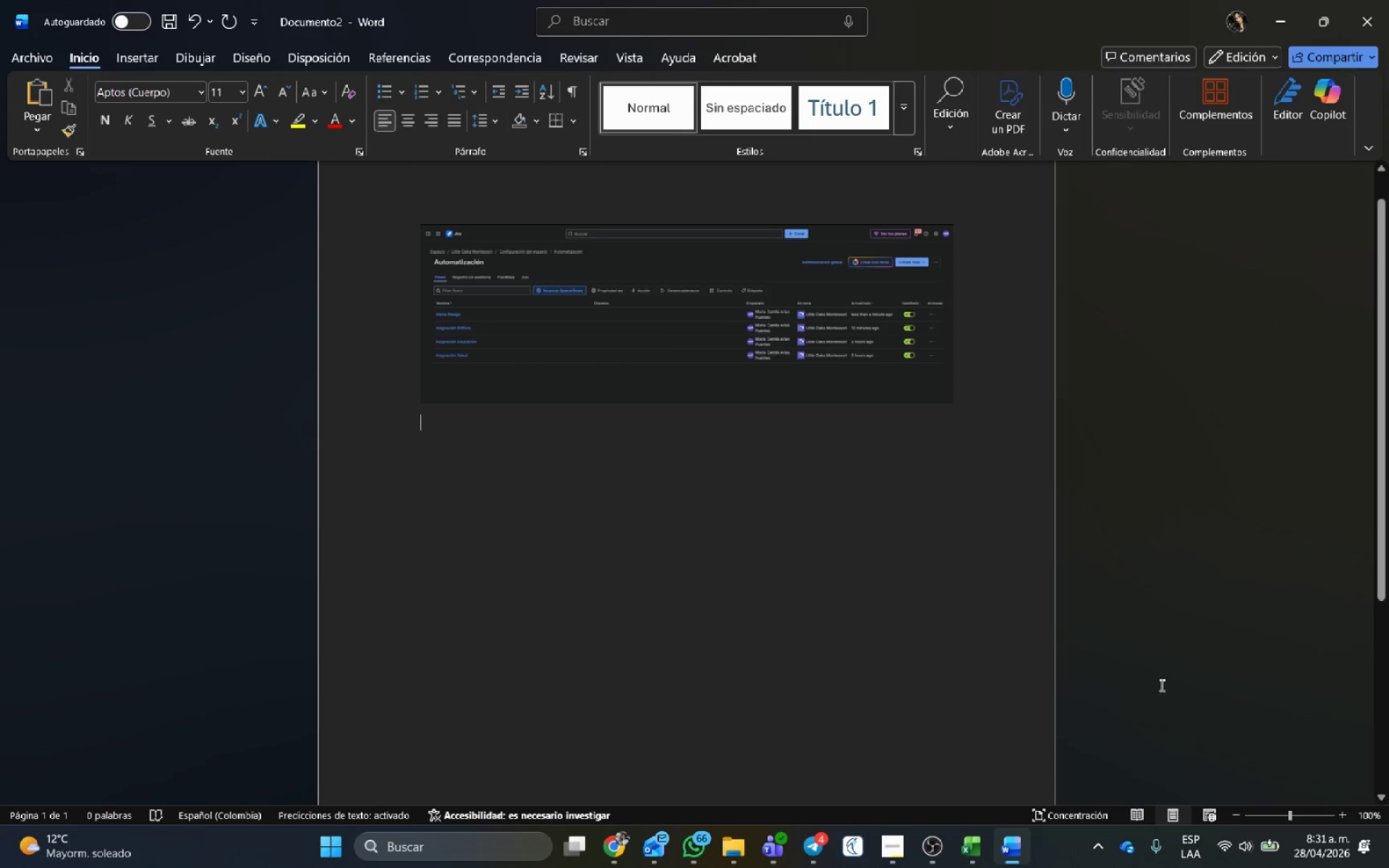 
key(Control+V)
 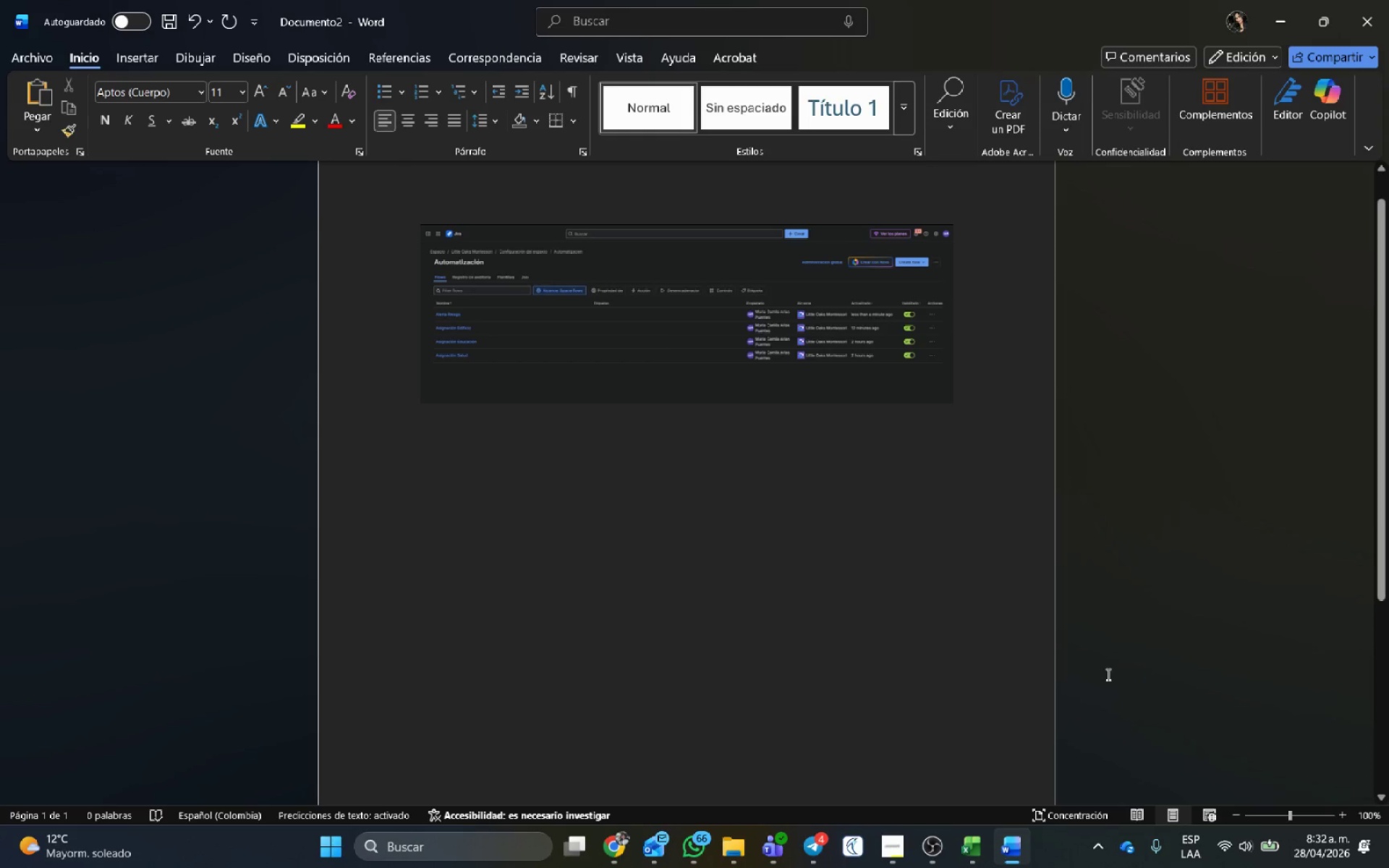 
key(Alt+AltLeft)
 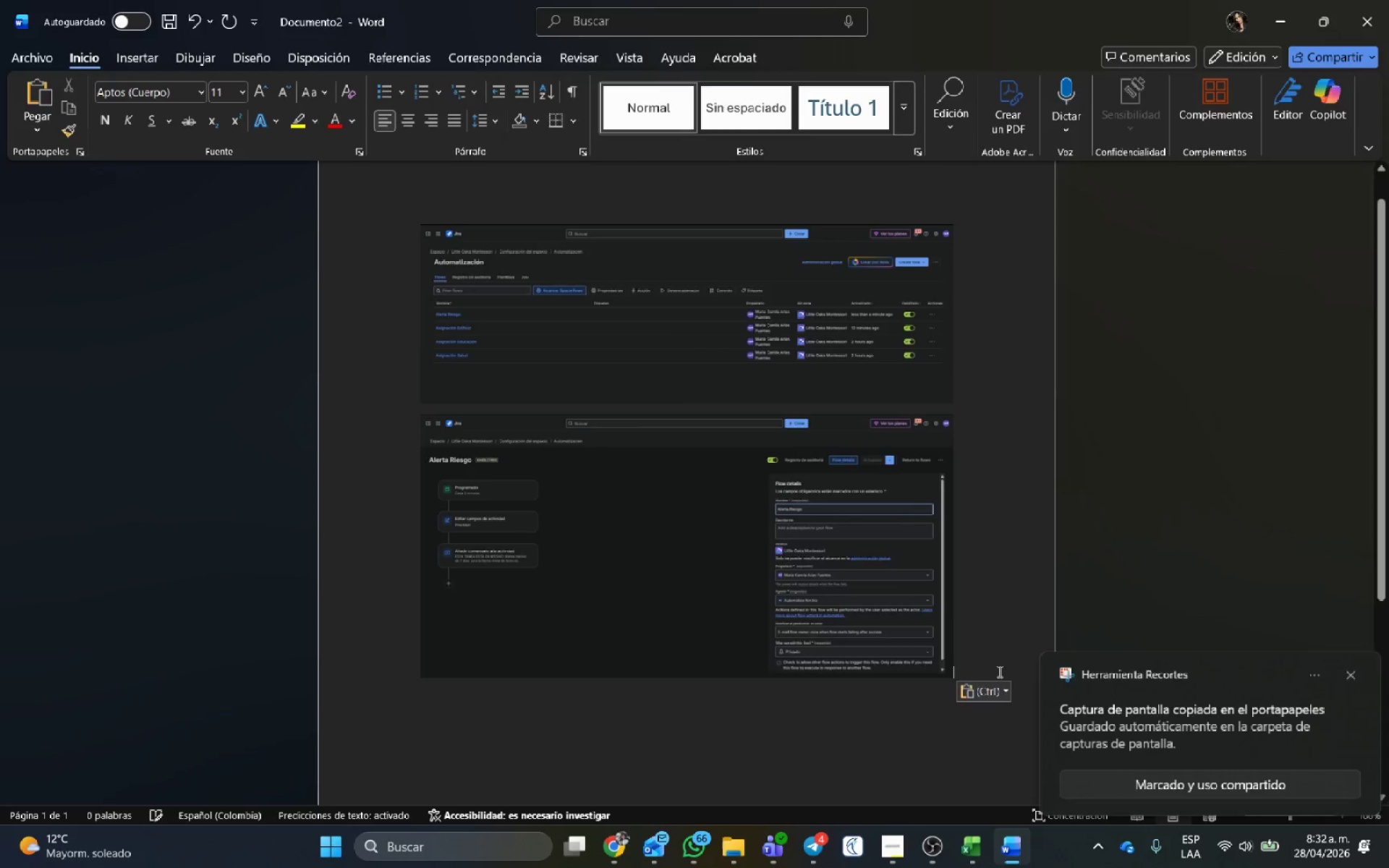 
key(Alt+Tab)
 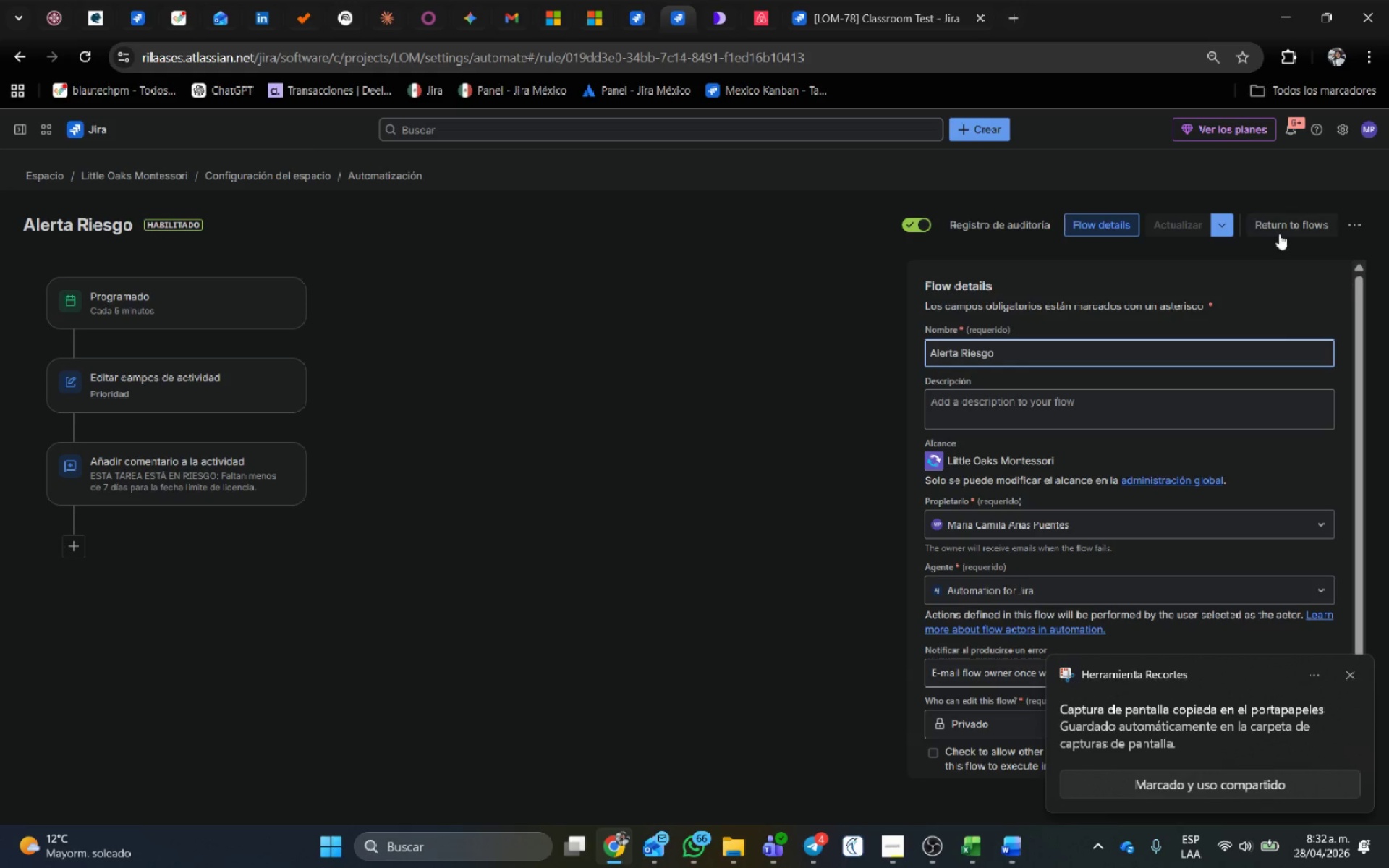 
left_click([1280, 224])
 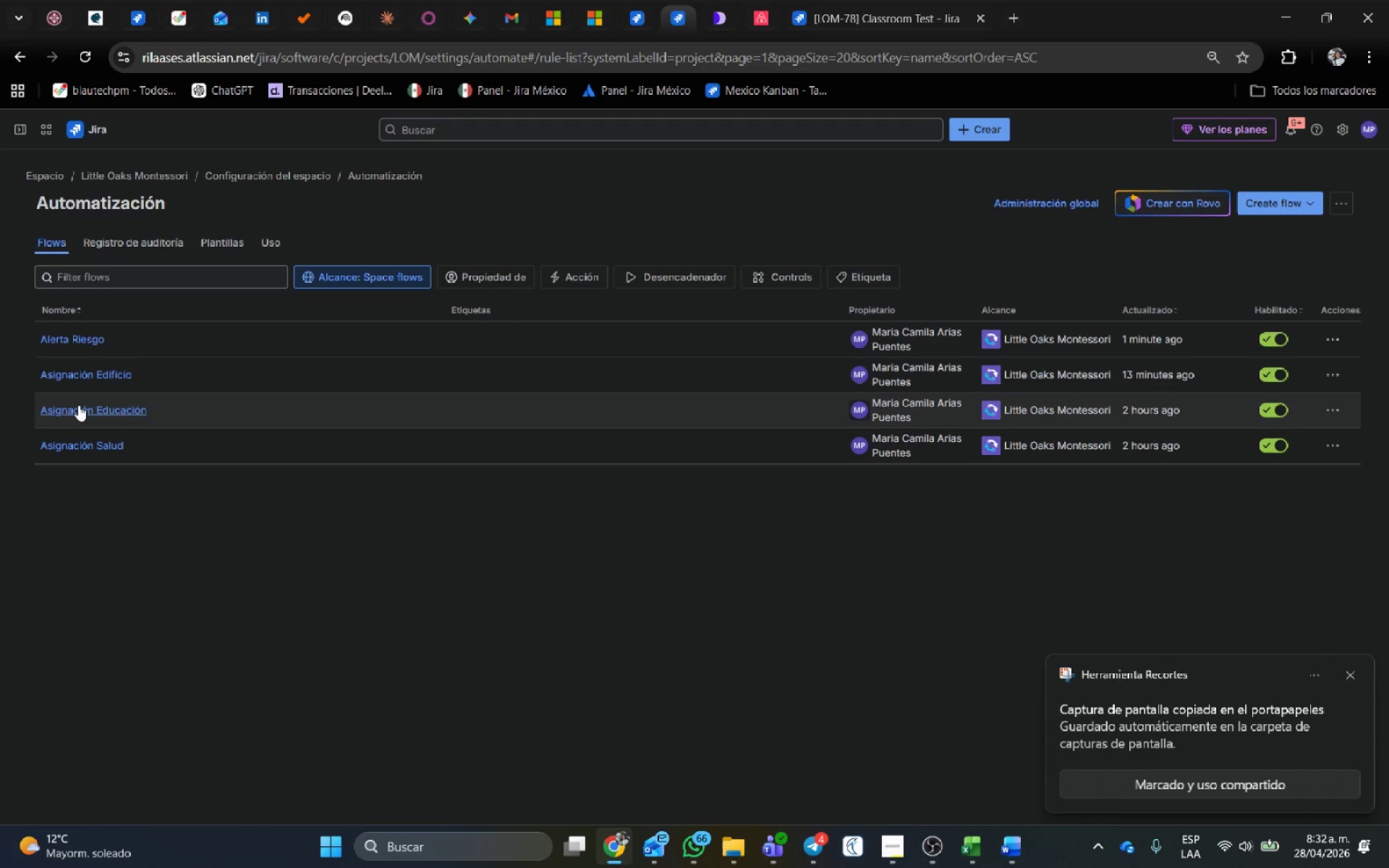 
left_click([73, 375])
 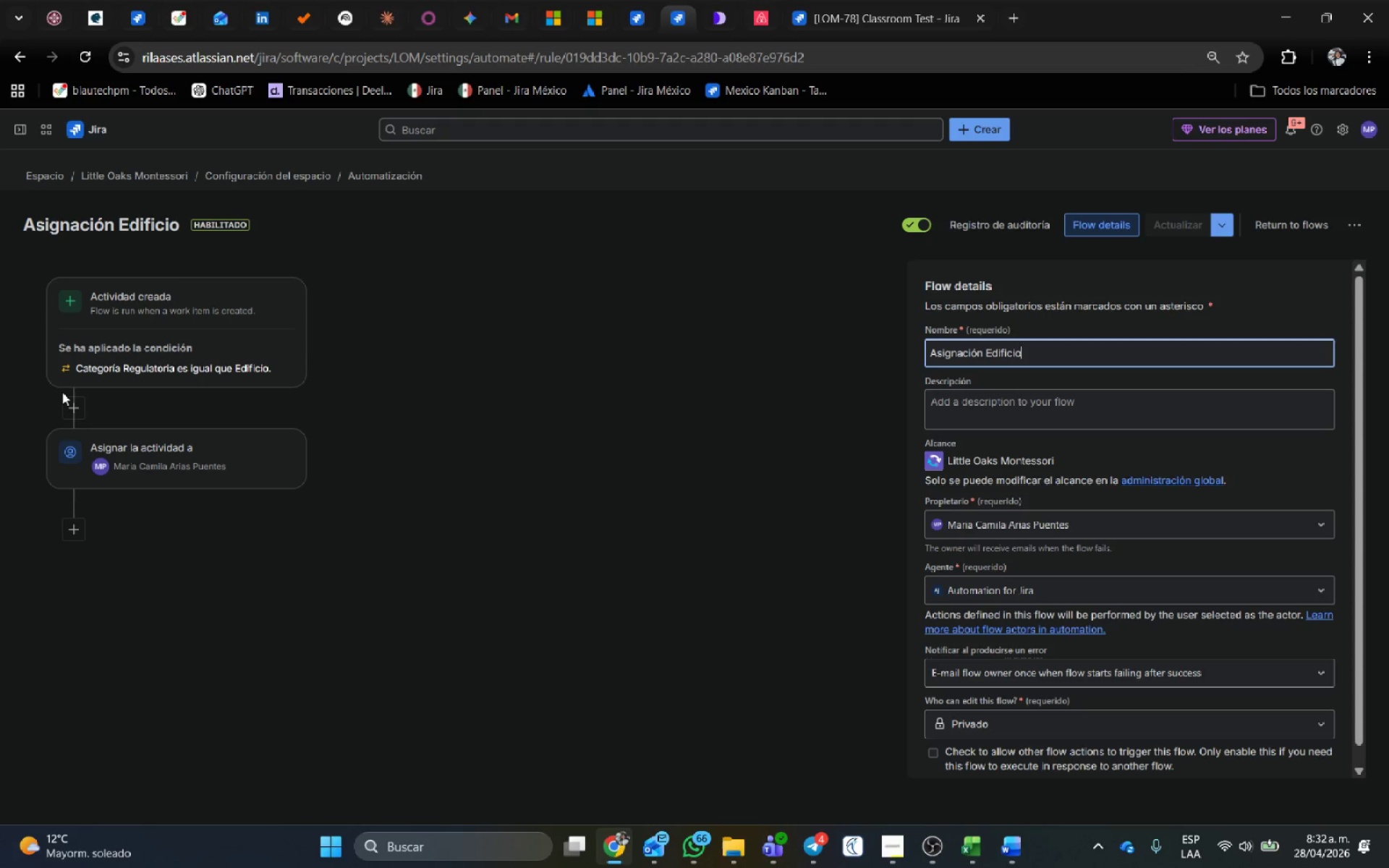 
wait(15.5)
 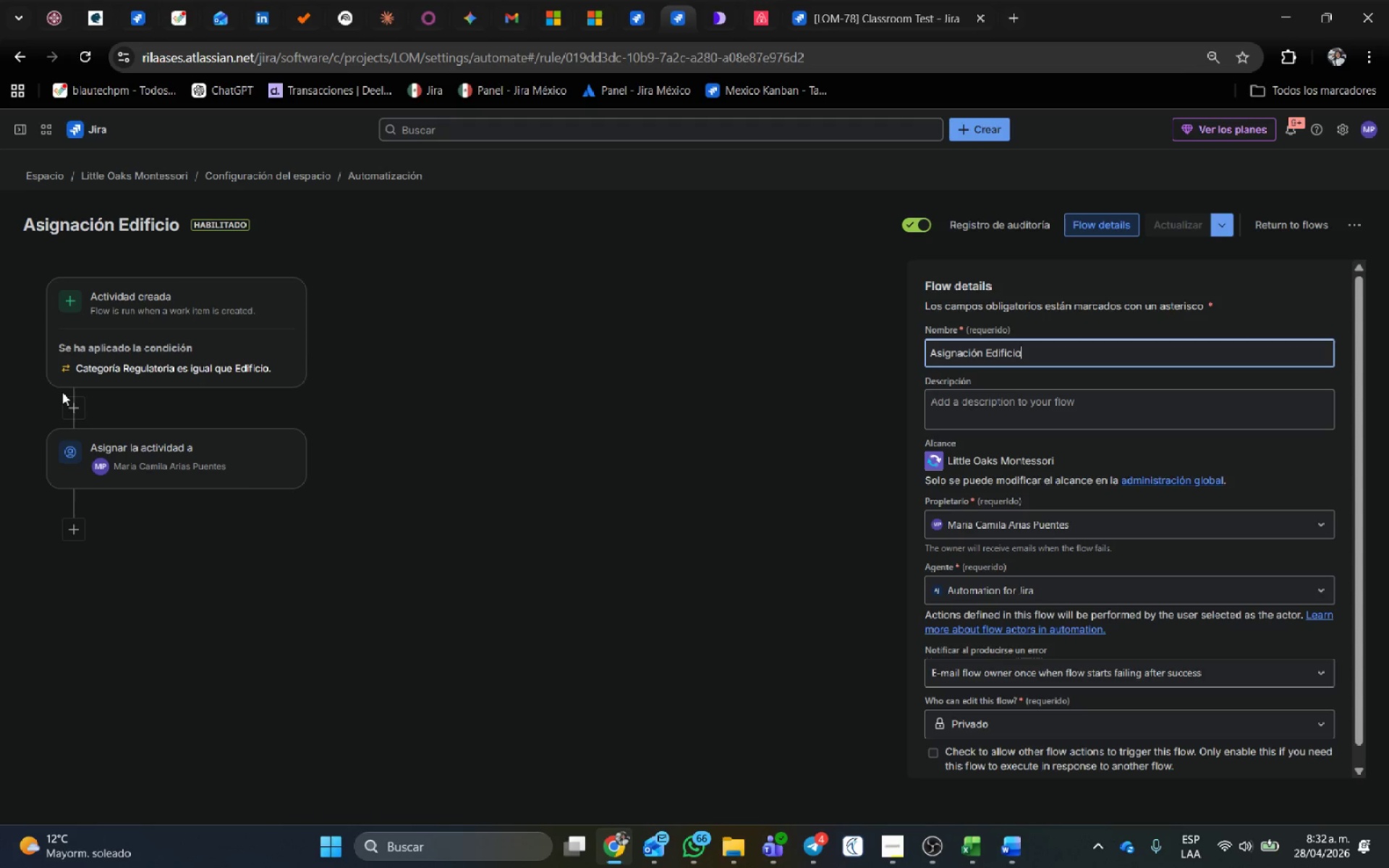 
key(Meta+Shift+ShiftLeft)
 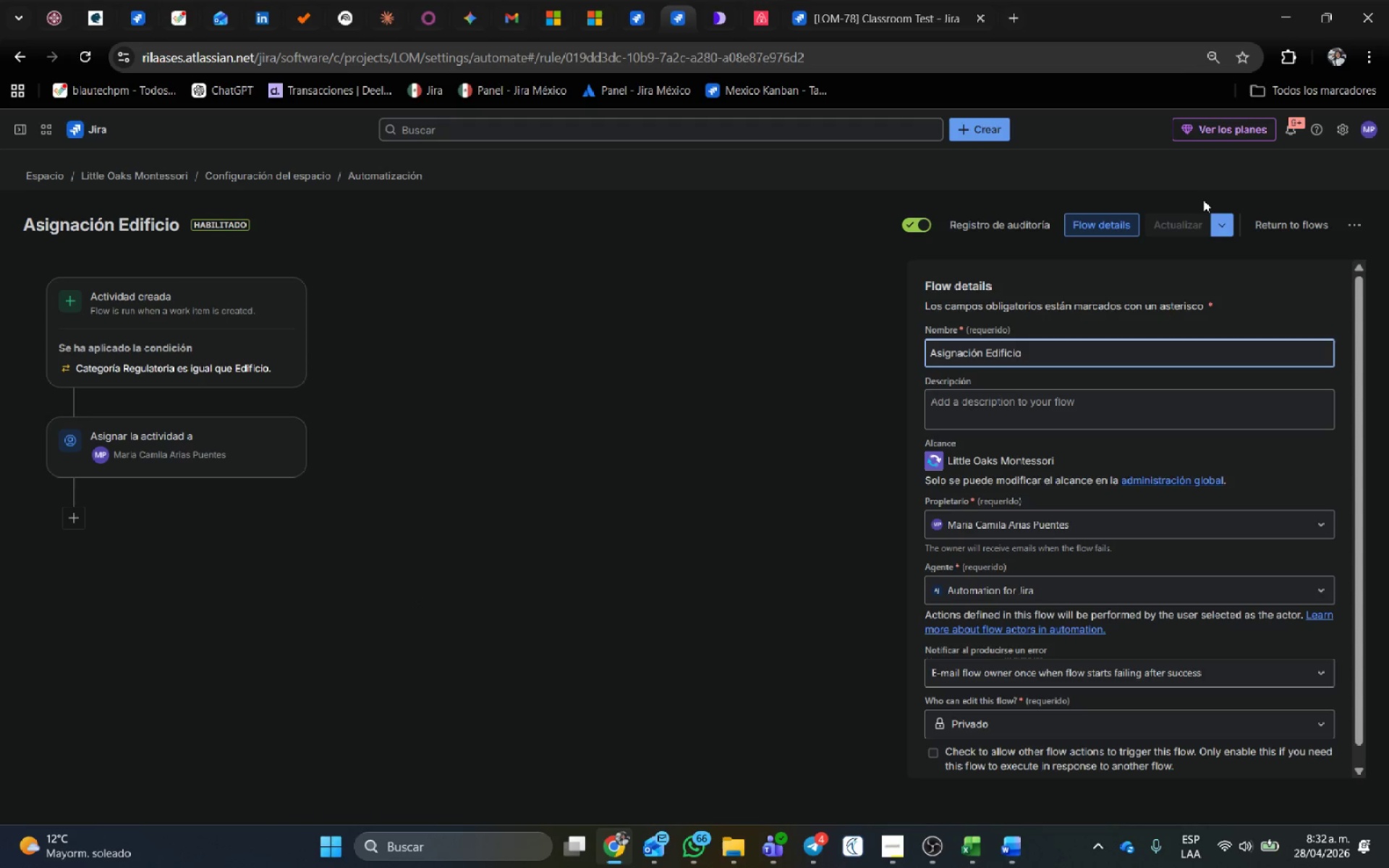 
key(Meta+Shift+S)
 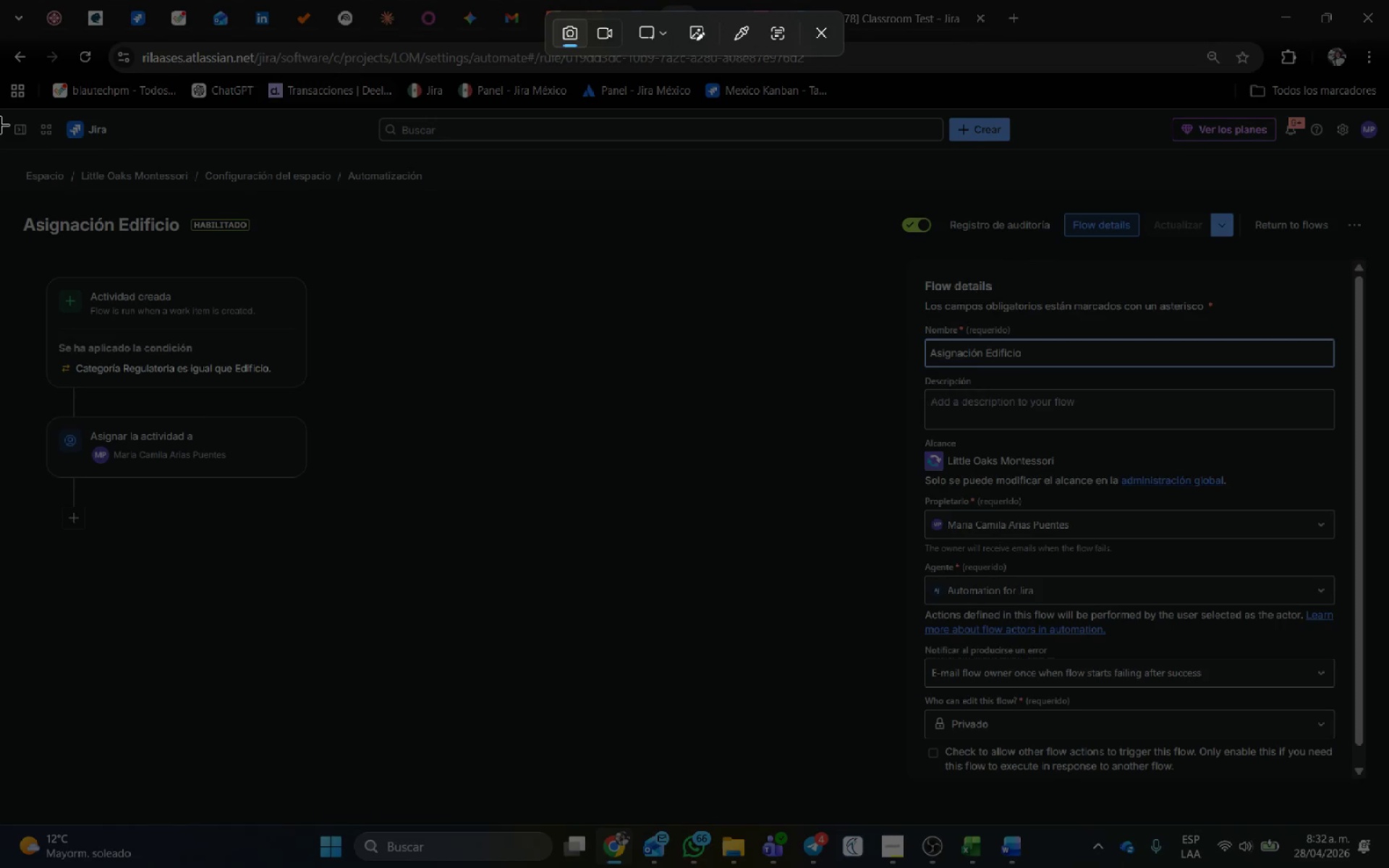 
left_click_drag(start_coordinate=[0, 109], to_coordinate=[1382, 816])
 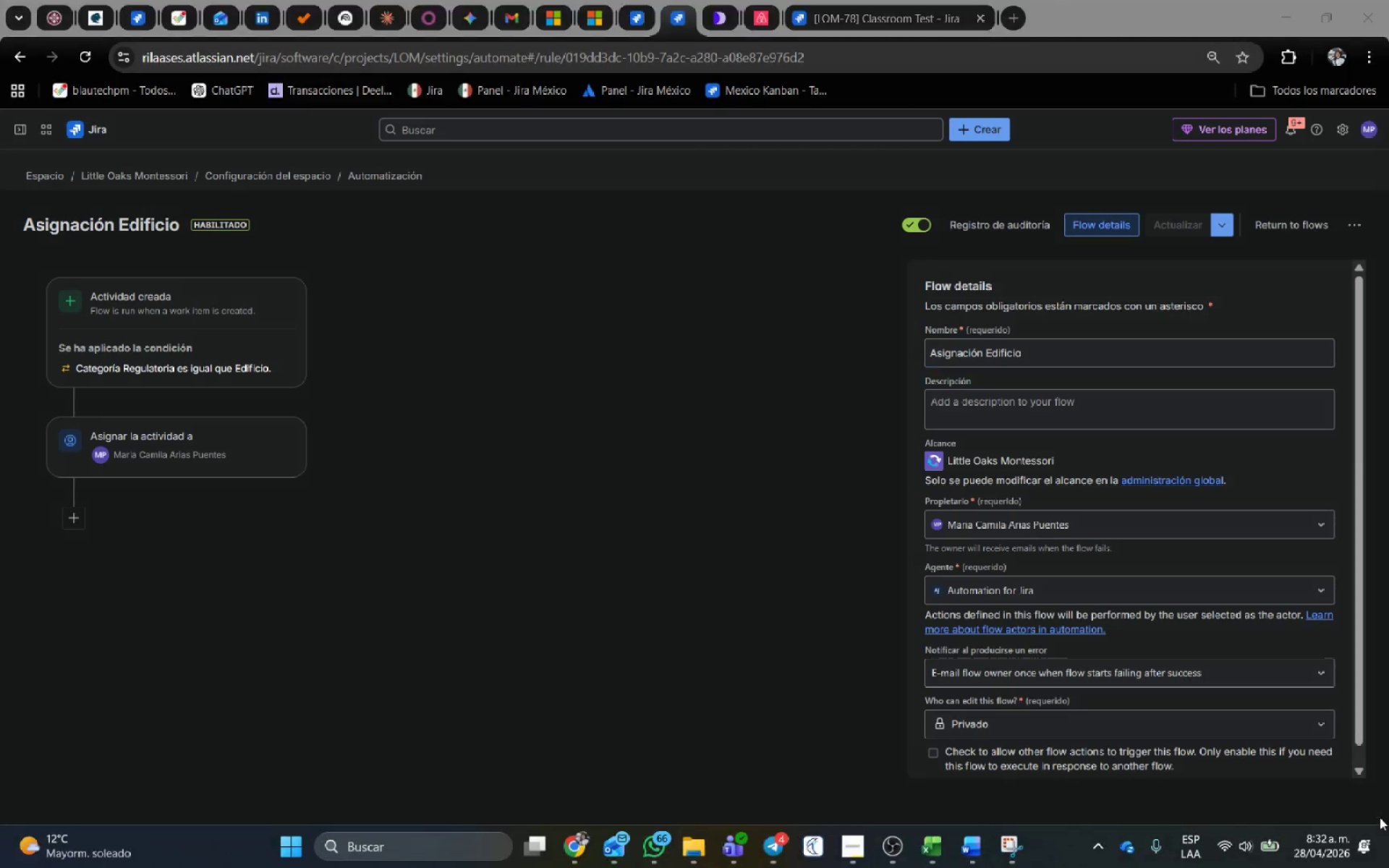 
key(Alt+AltLeft)
 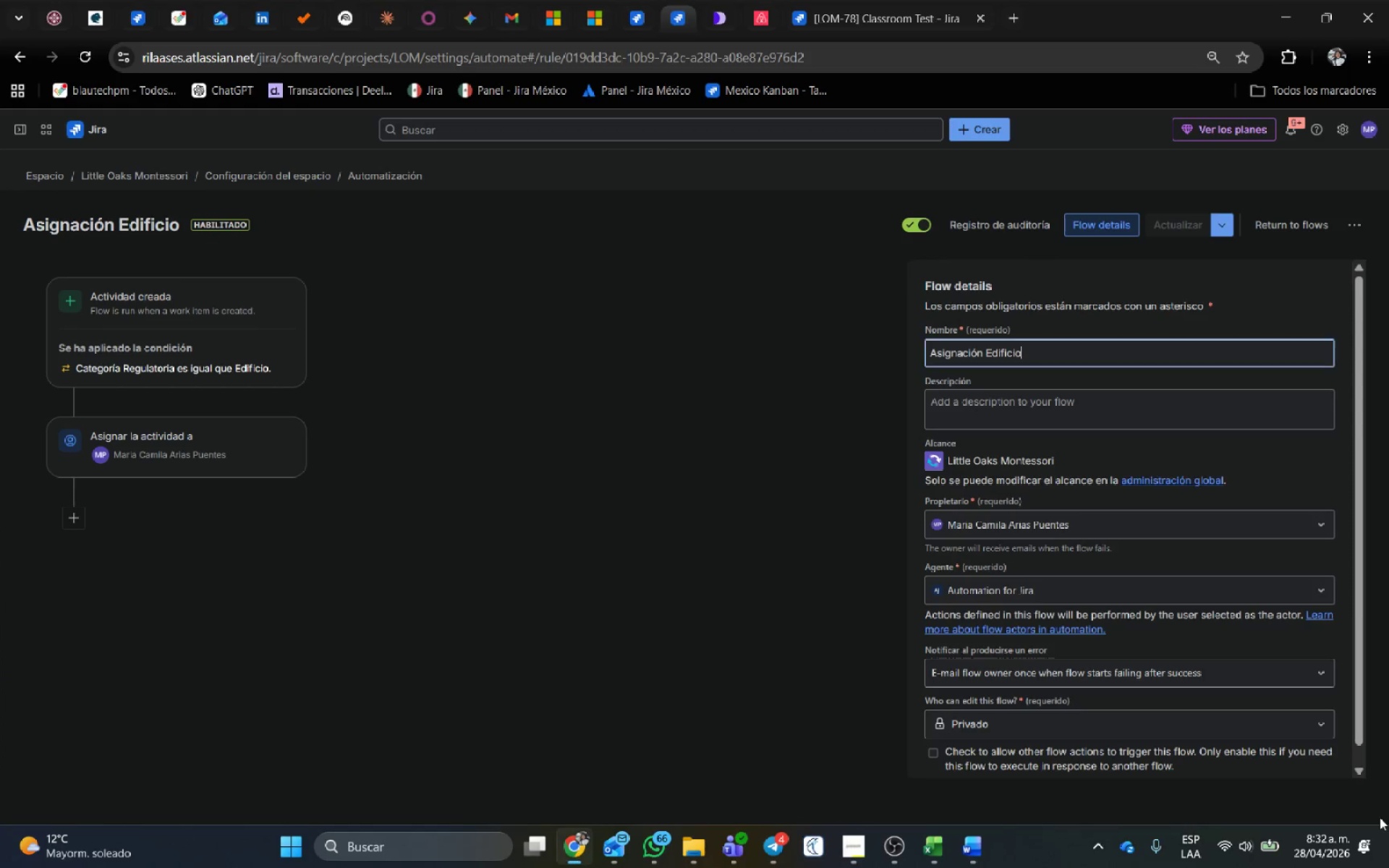 
key(Alt+Tab)
 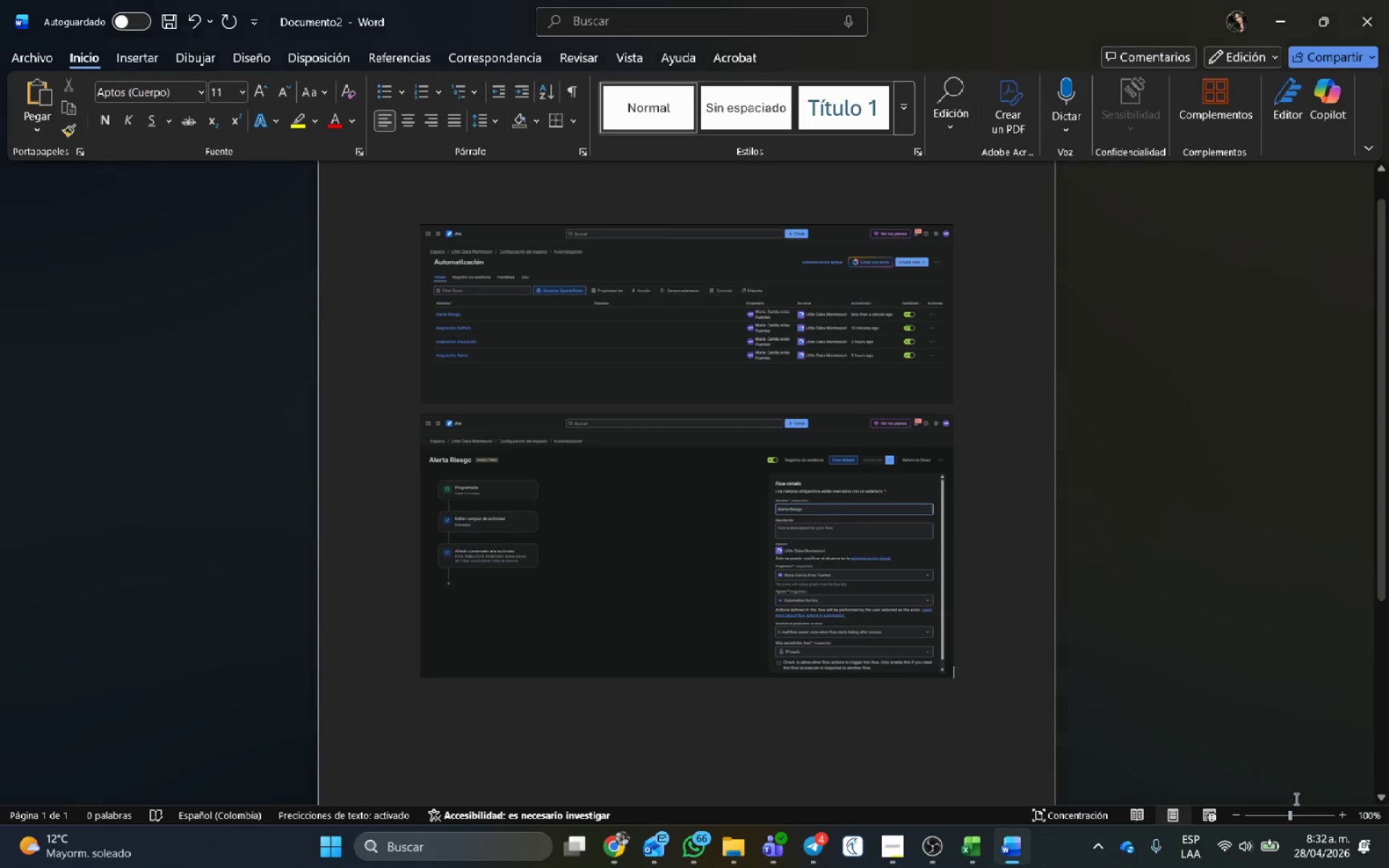 
key(Control+V)
 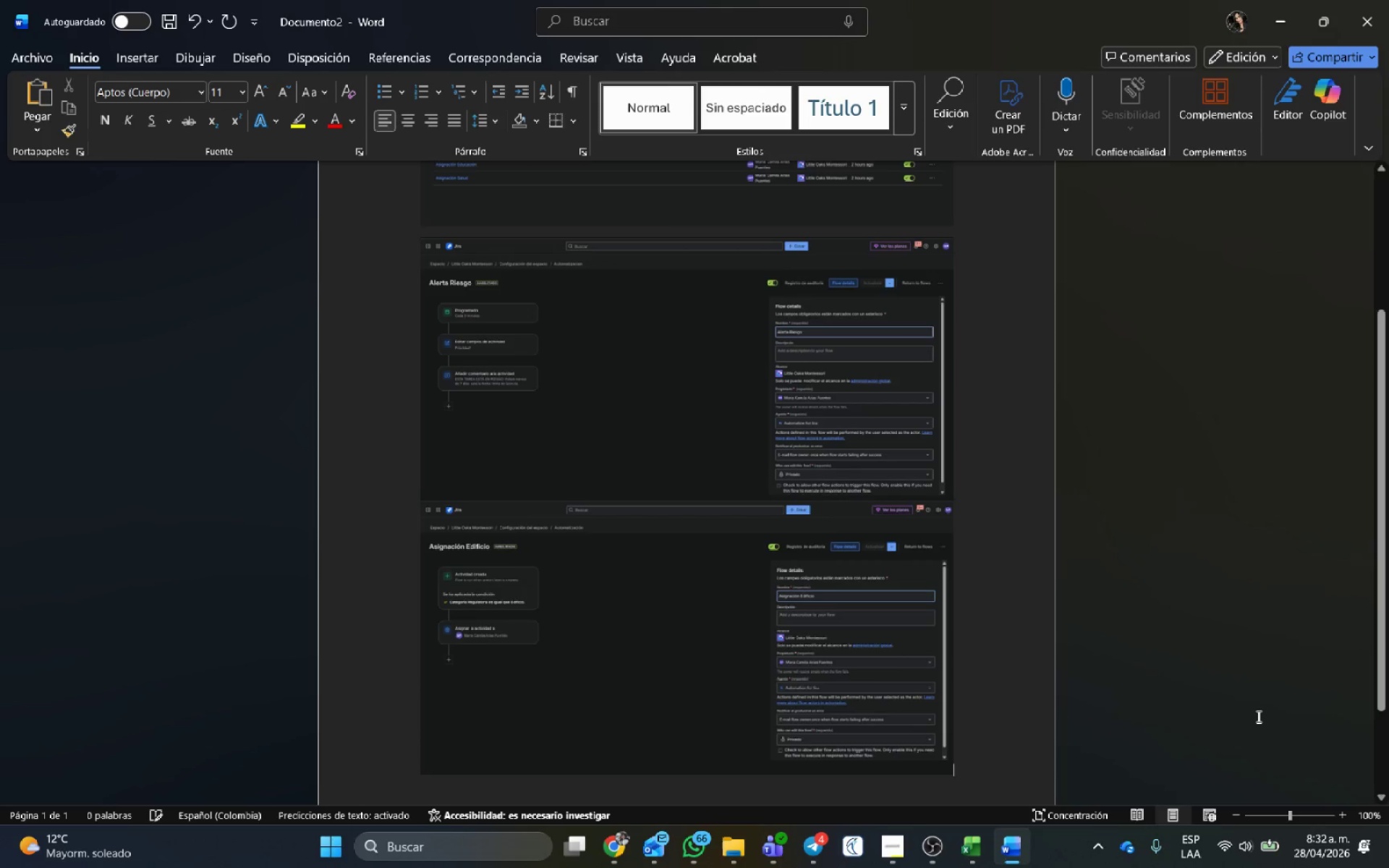 
key(Alt+AltLeft)
 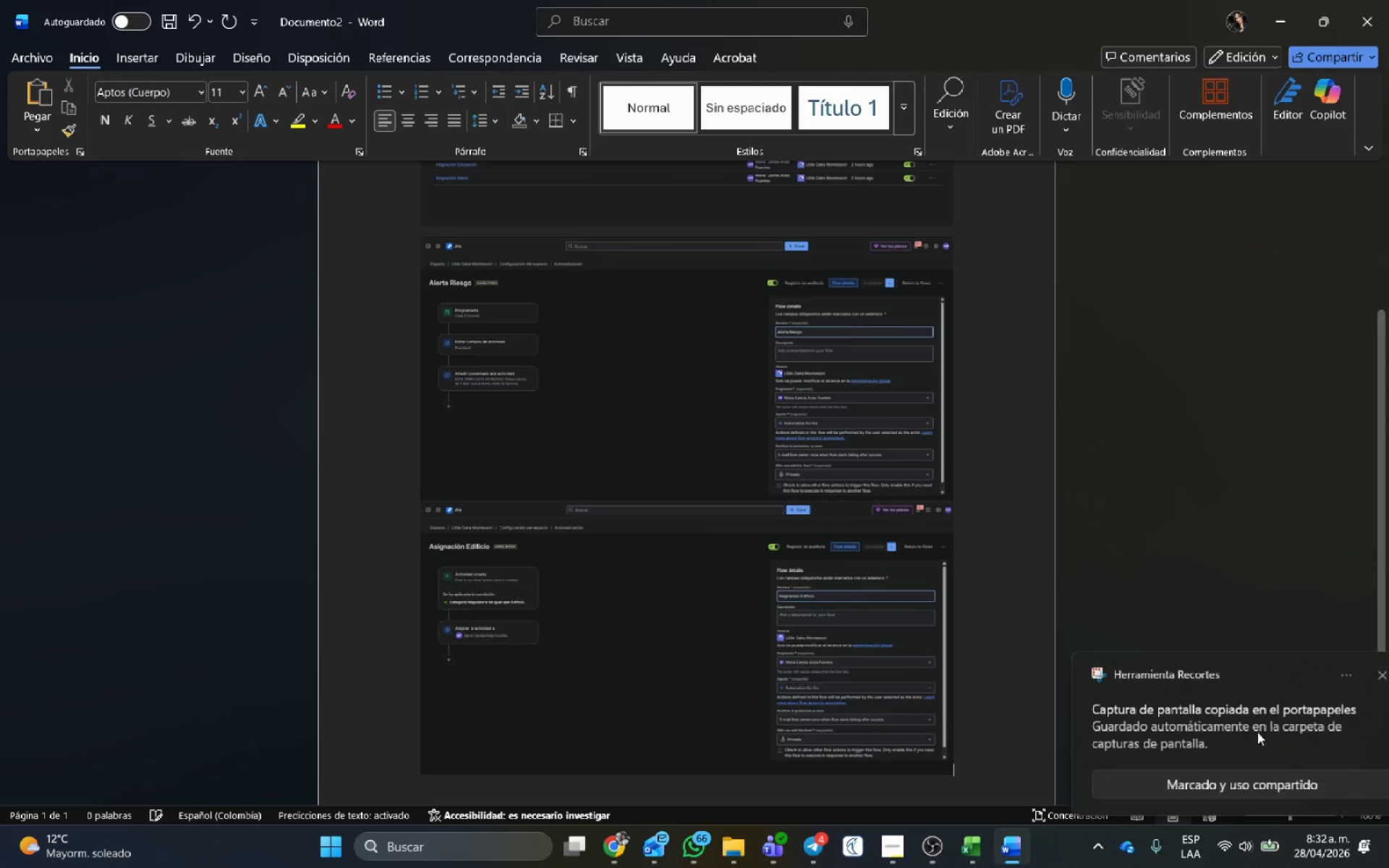 
key(Alt+Tab)
 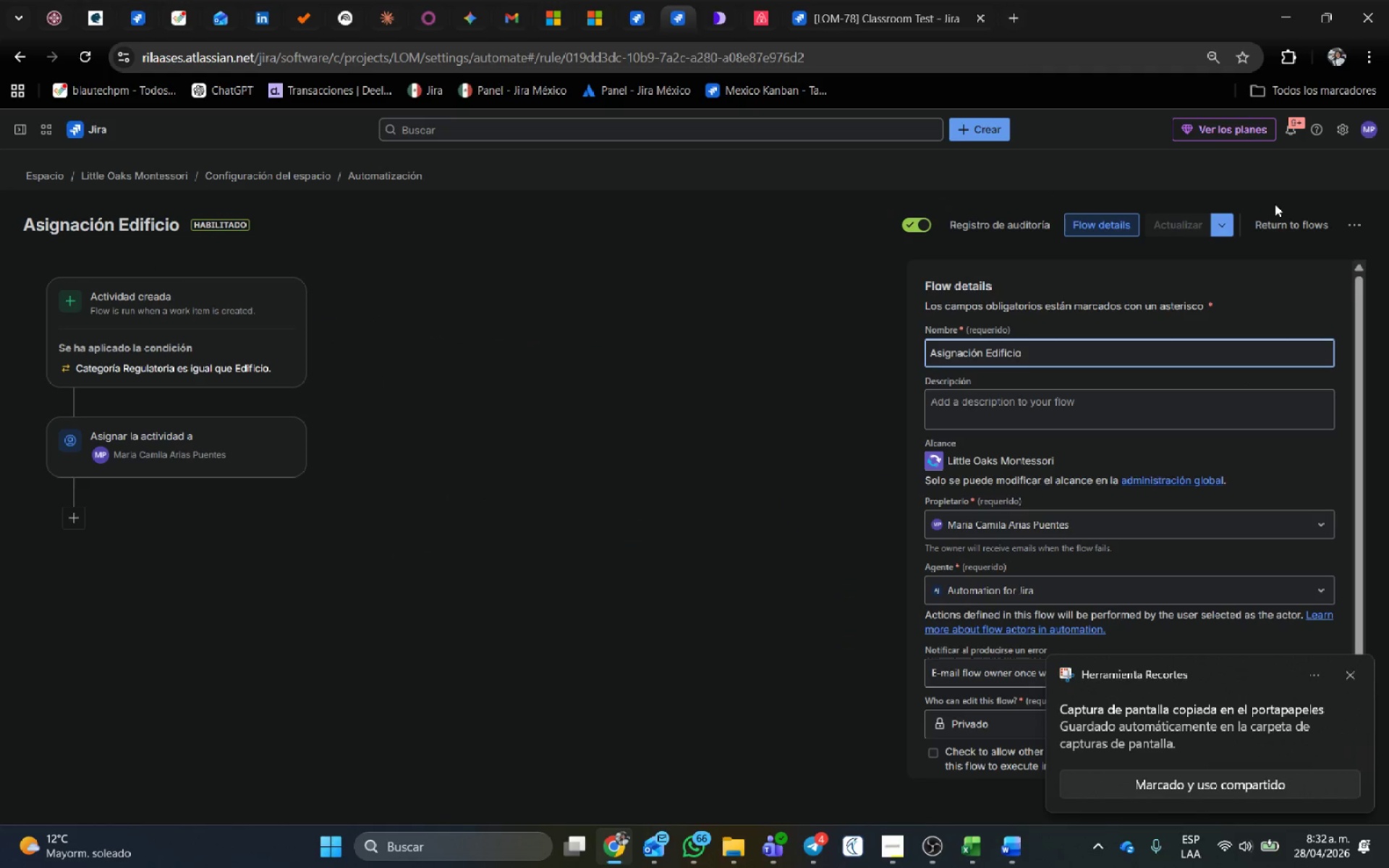 
left_click([1275, 229])
 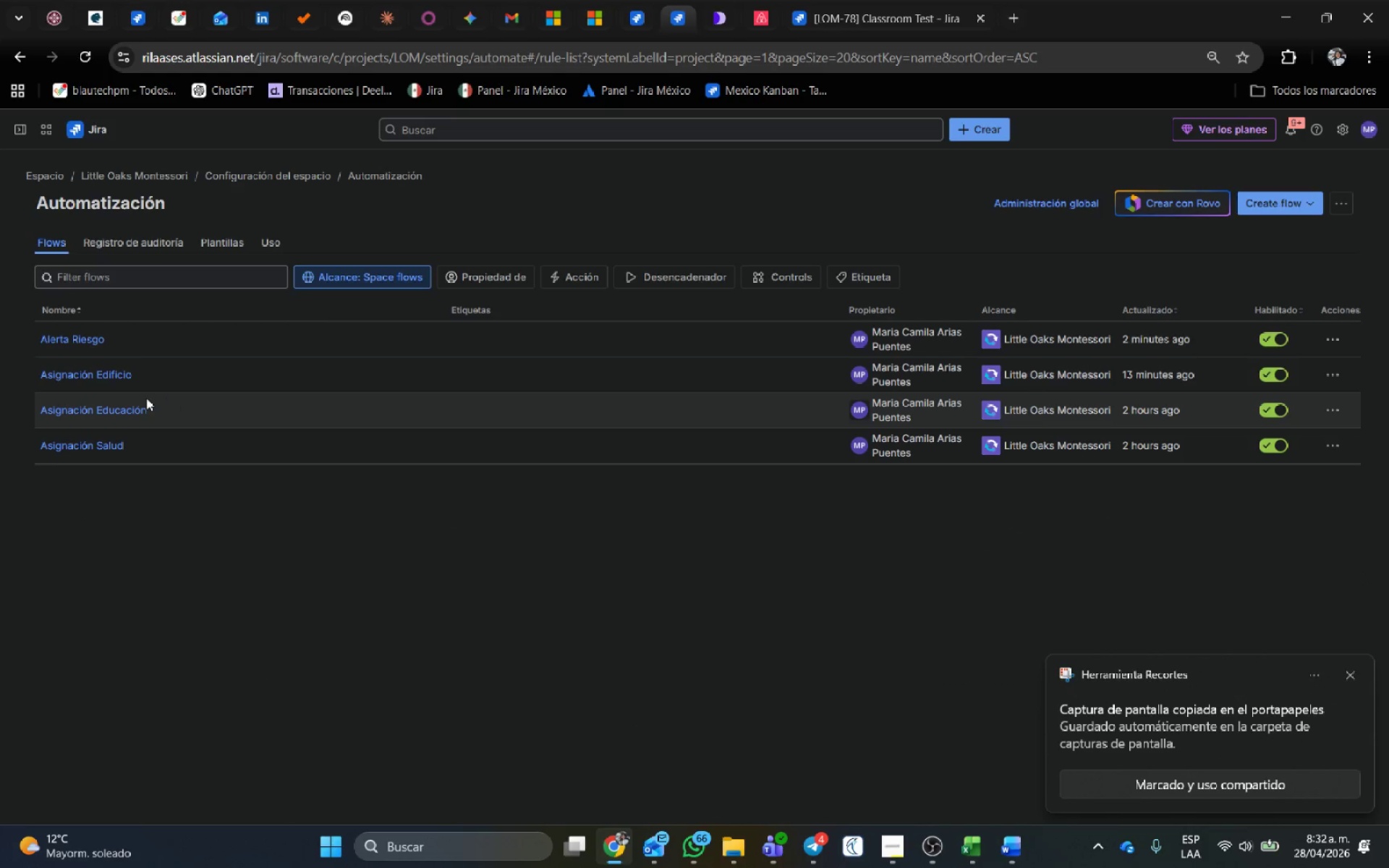 
left_click([126, 406])
 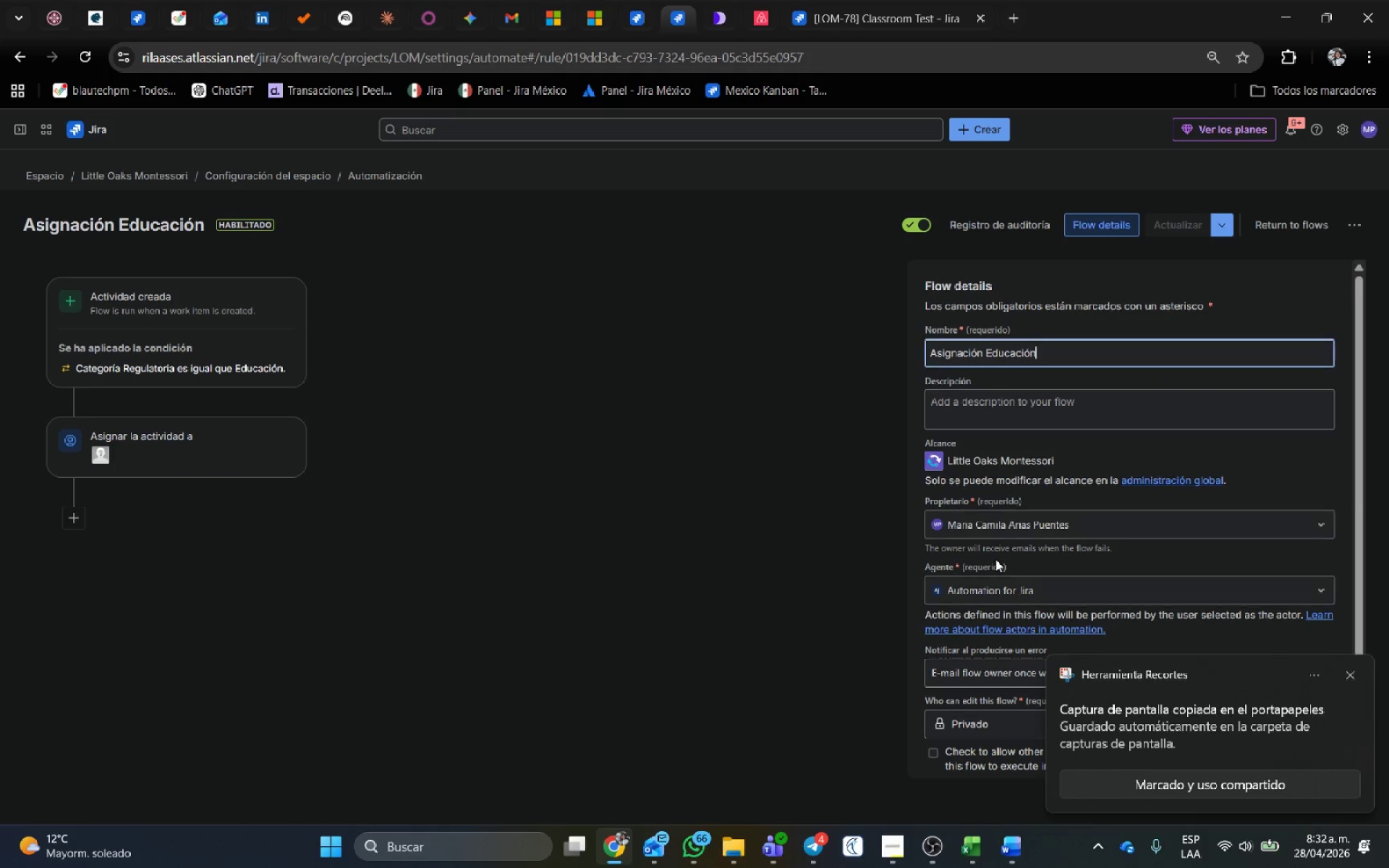 
key(Meta+Shift+S)
 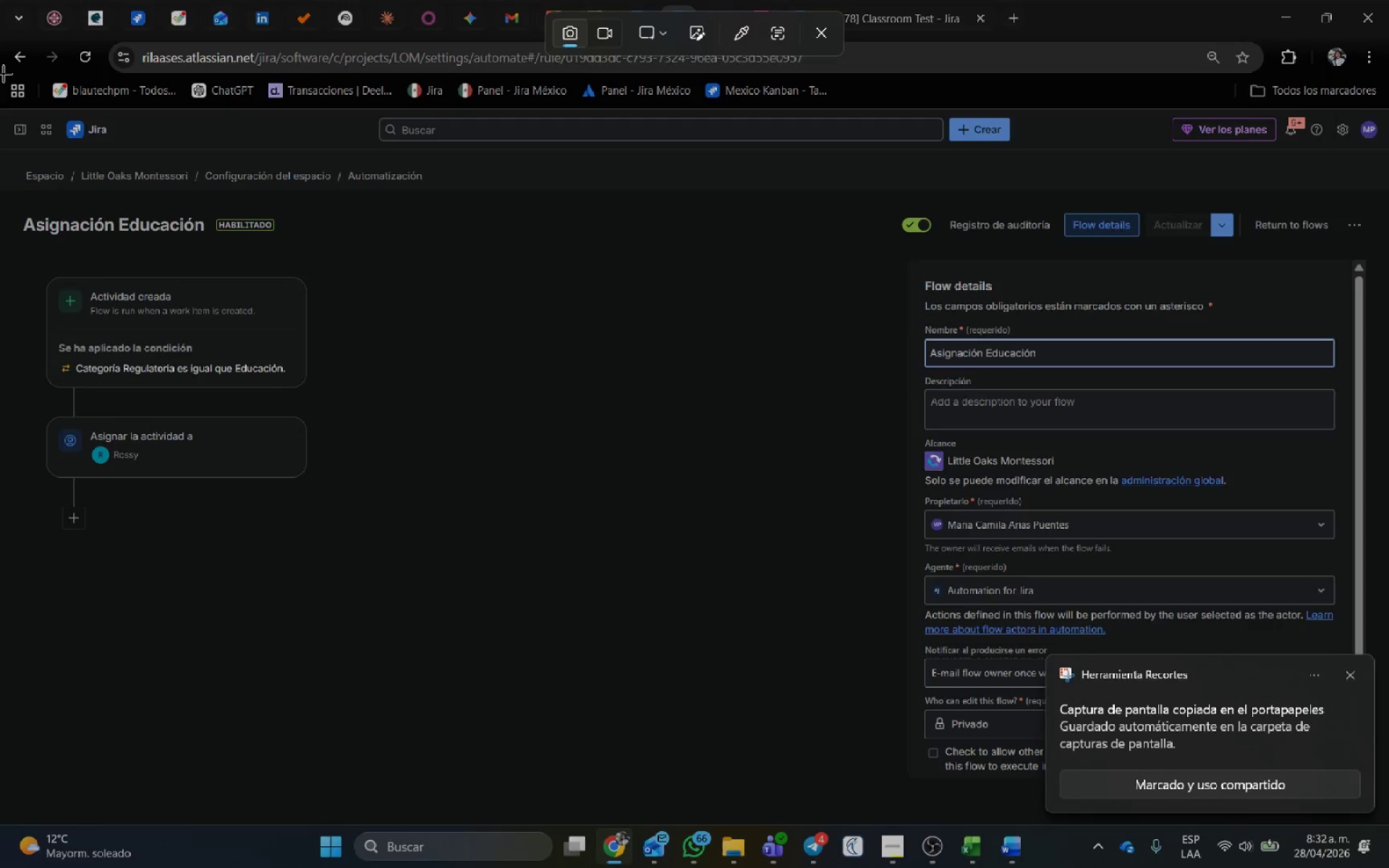 
left_click_drag(start_coordinate=[0, 111], to_coordinate=[1139, 837])
 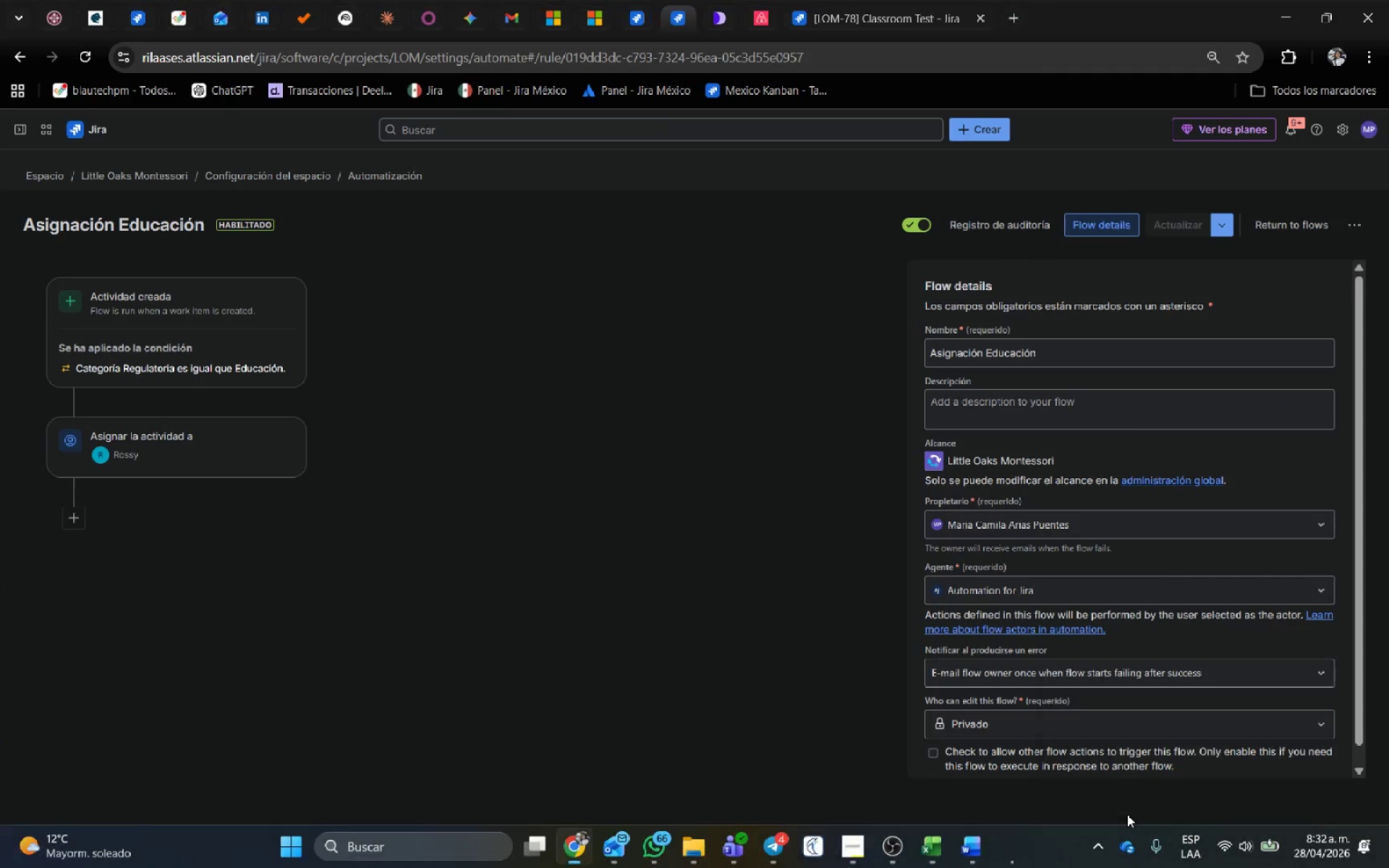 
key(Alt+AltLeft)
 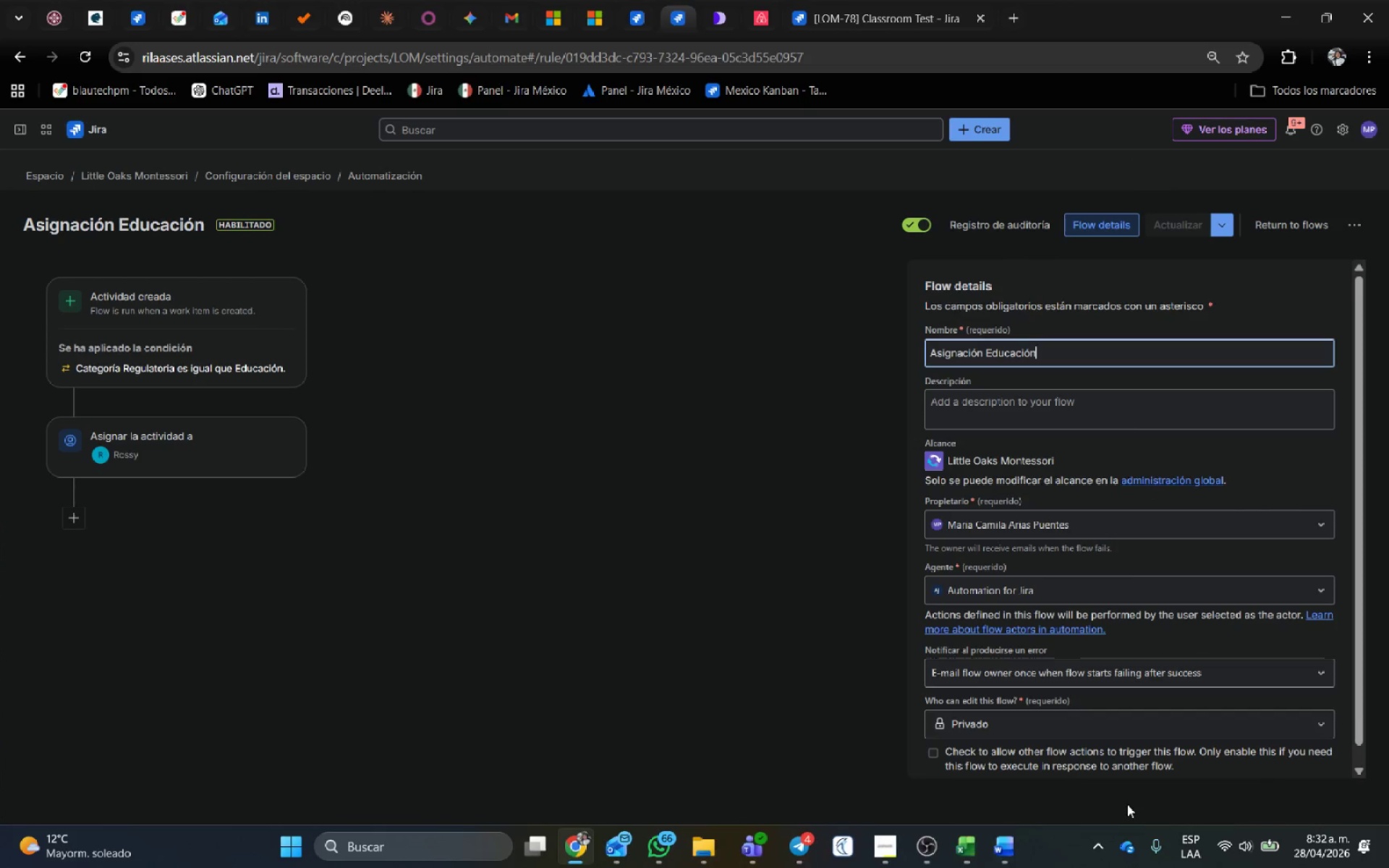 
key(Alt+Tab)
 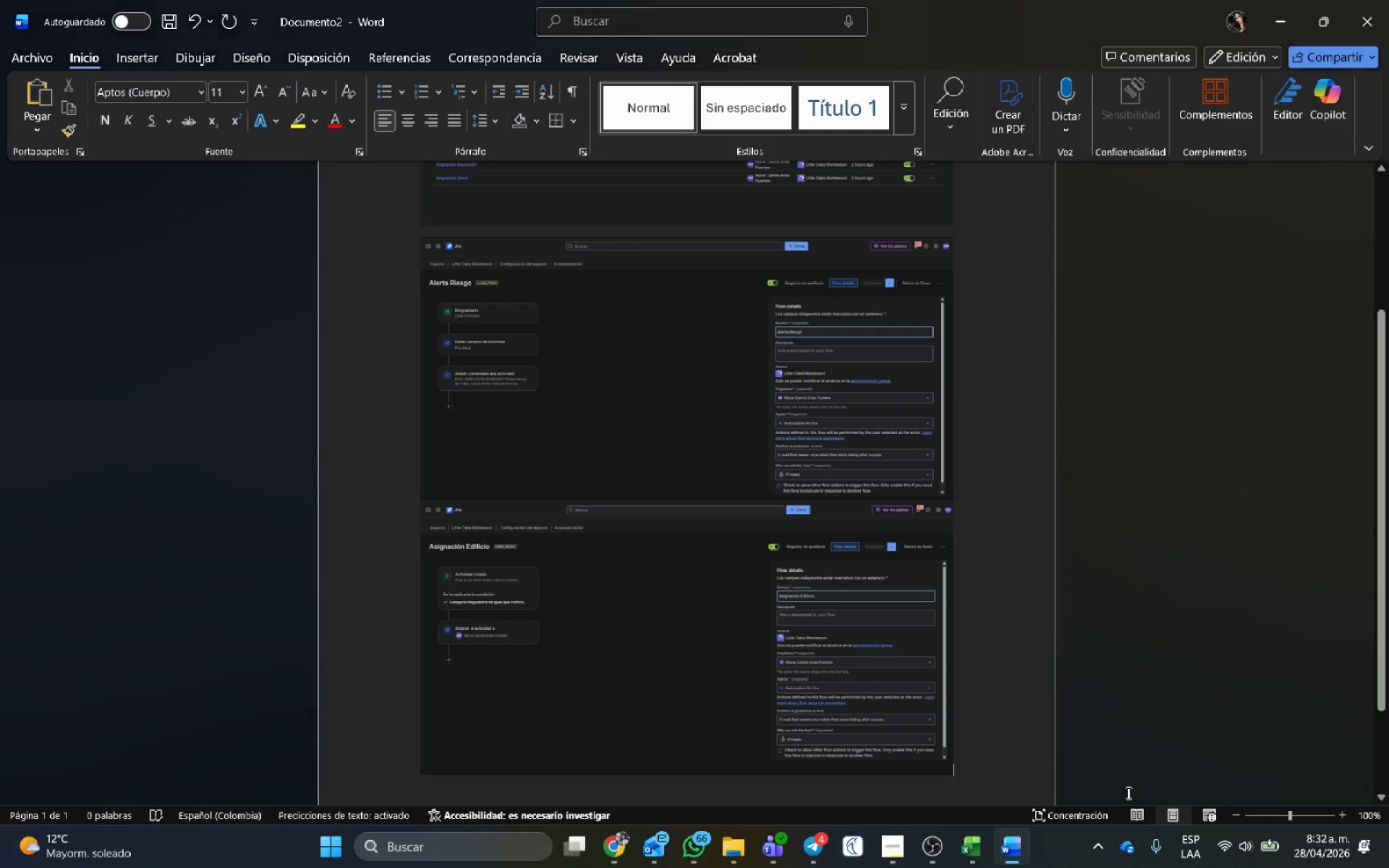 
key(Control+ControlLeft)
 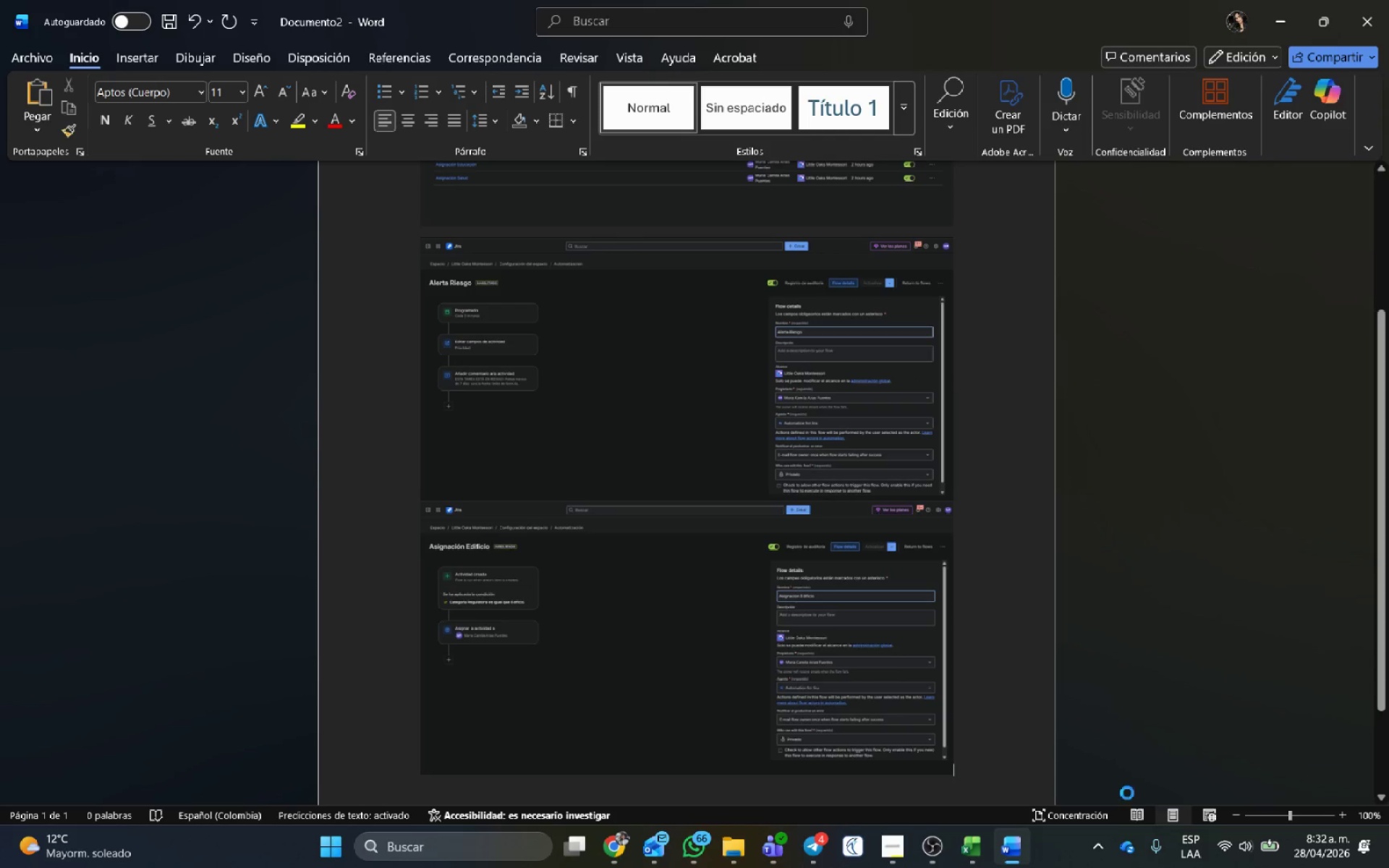 
key(Control+V)
 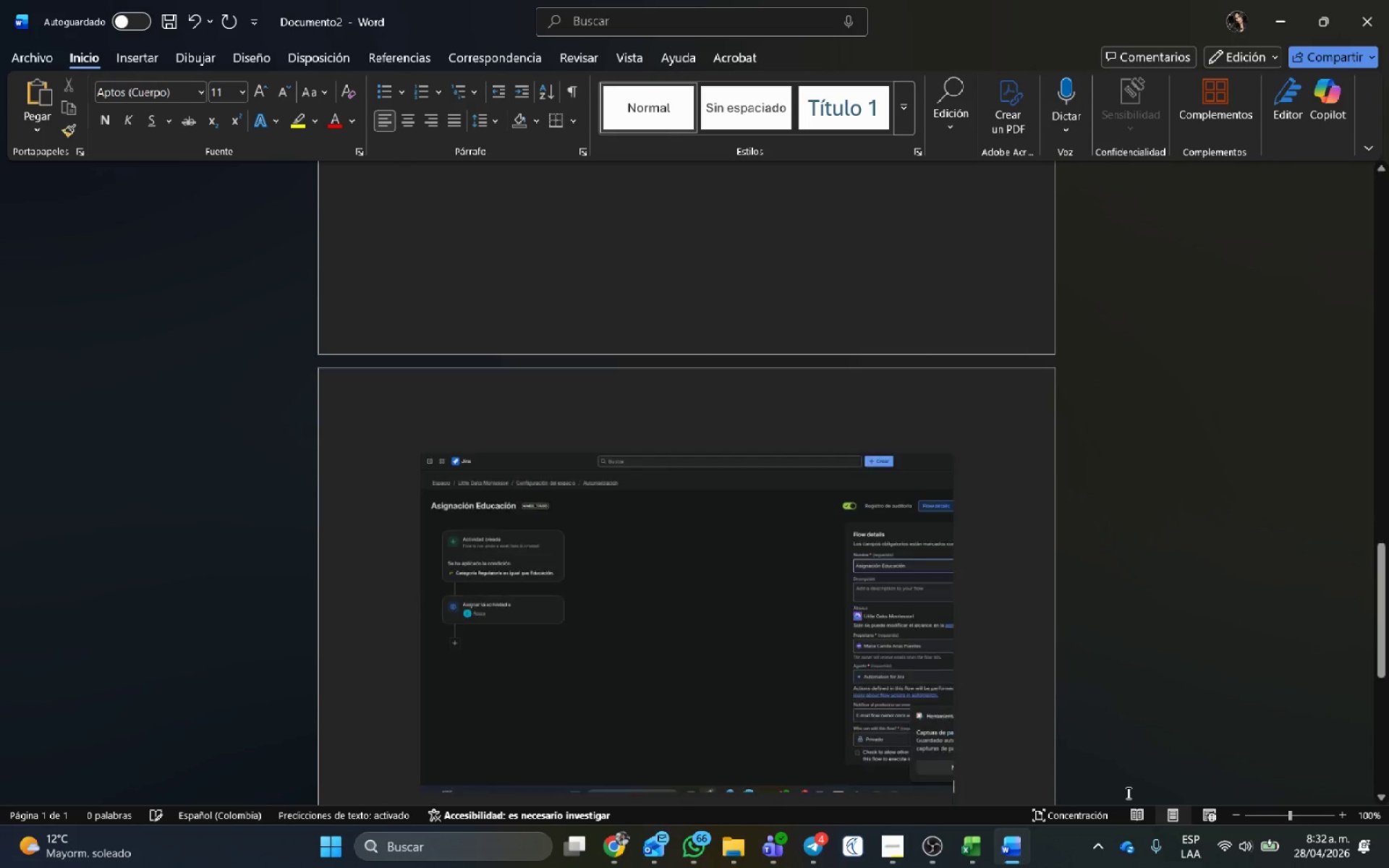 
key(Alt+AltLeft)
 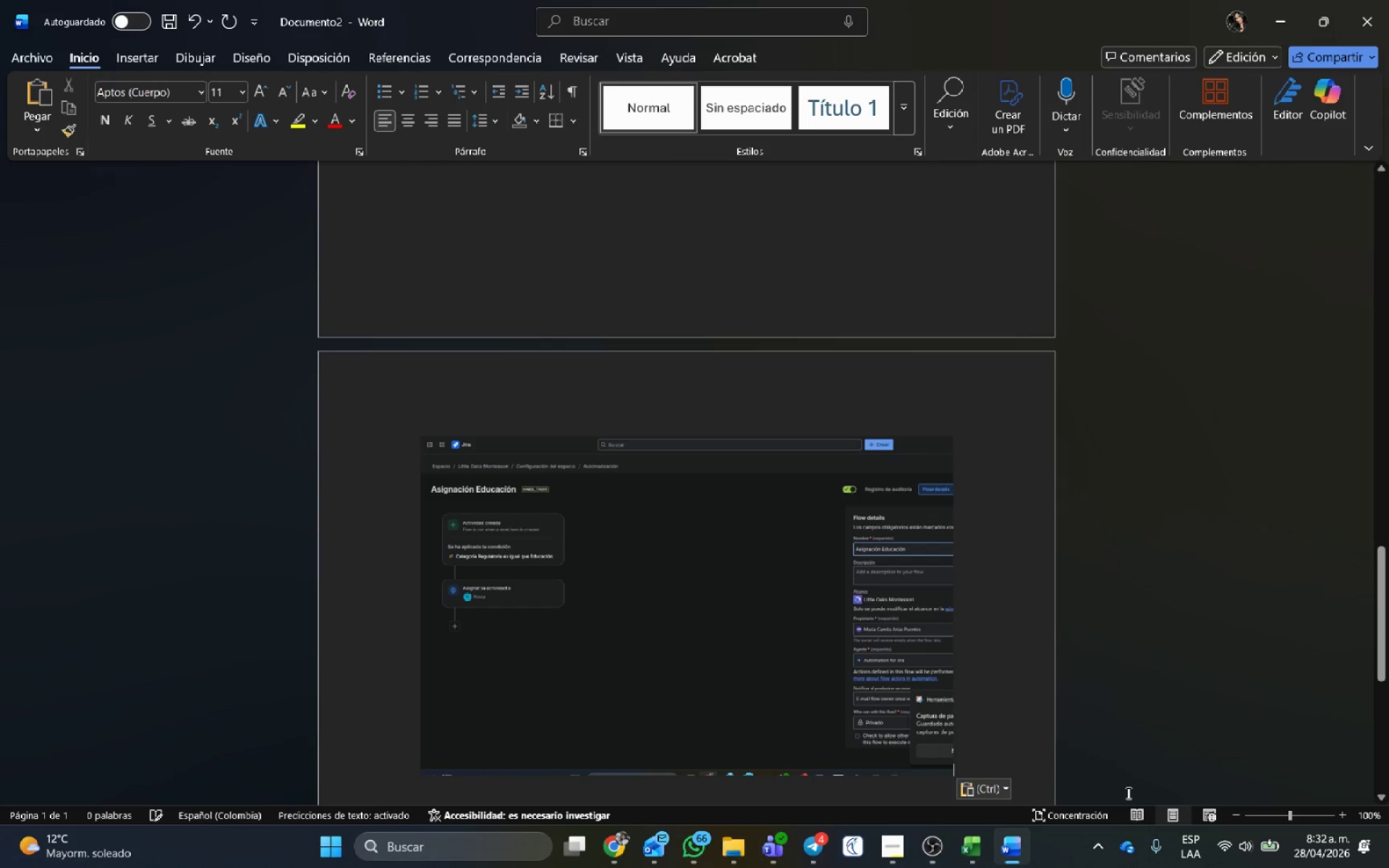 
key(Alt+Tab)
 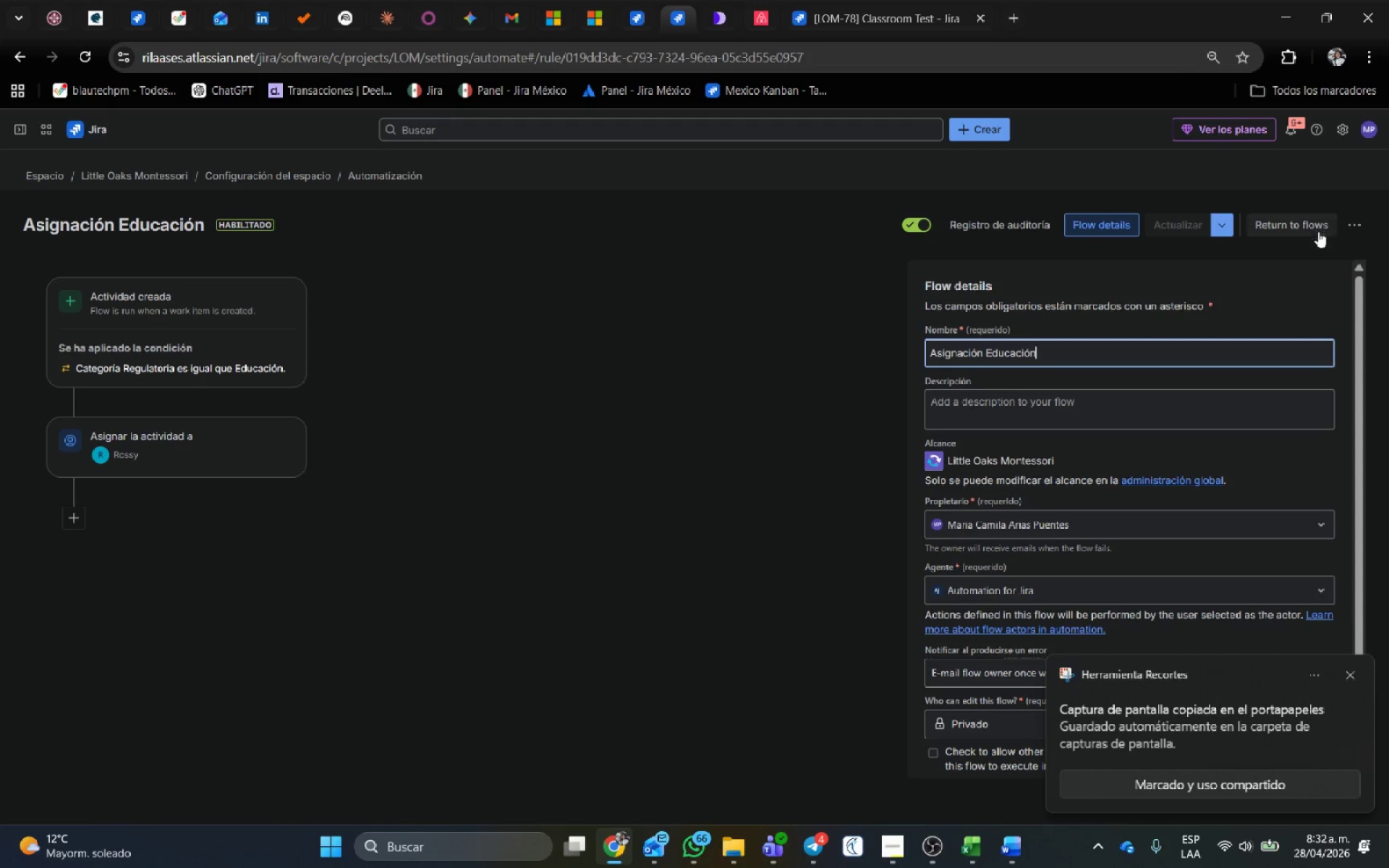 
left_click([1262, 218])
 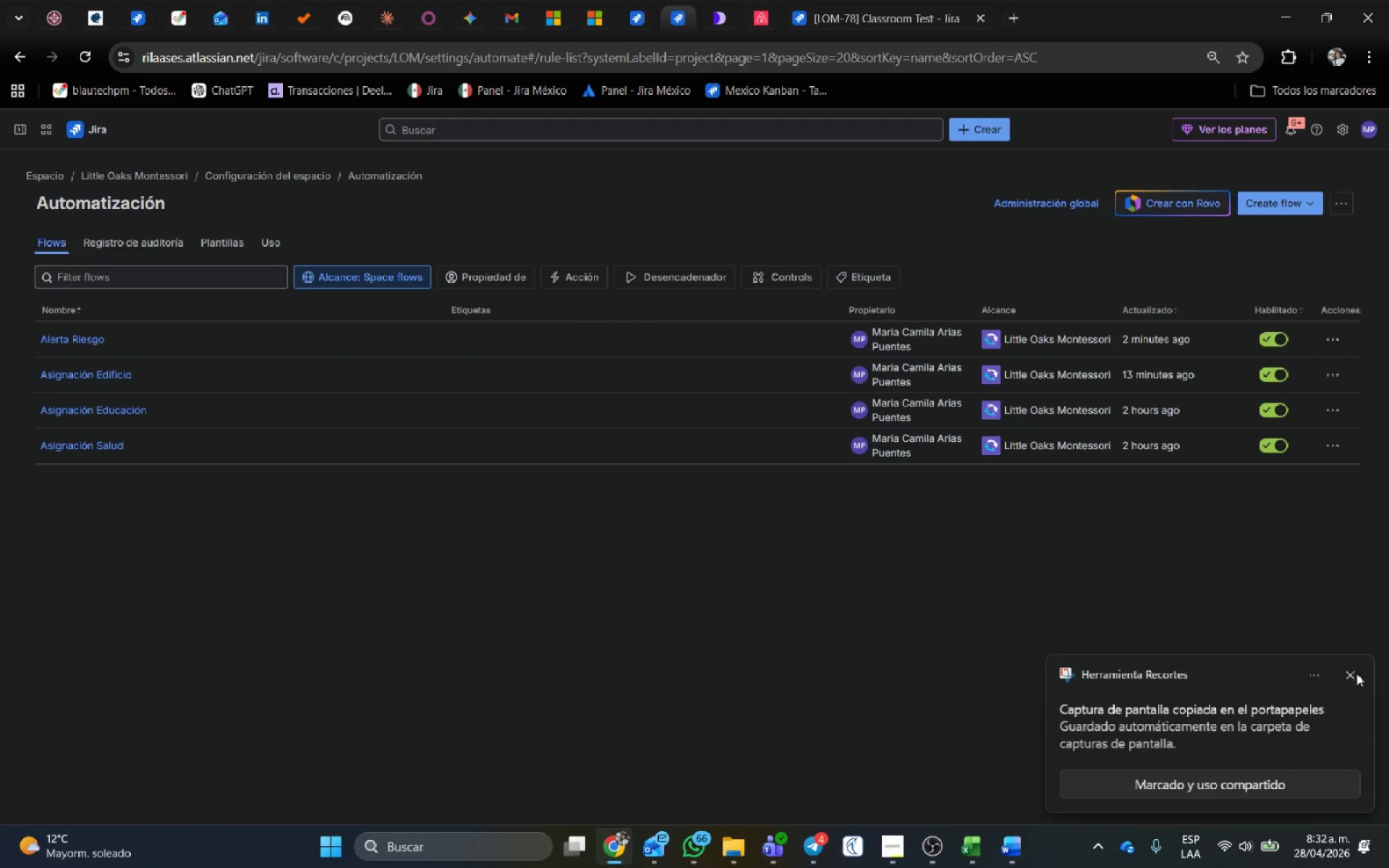 
left_click([1352, 673])
 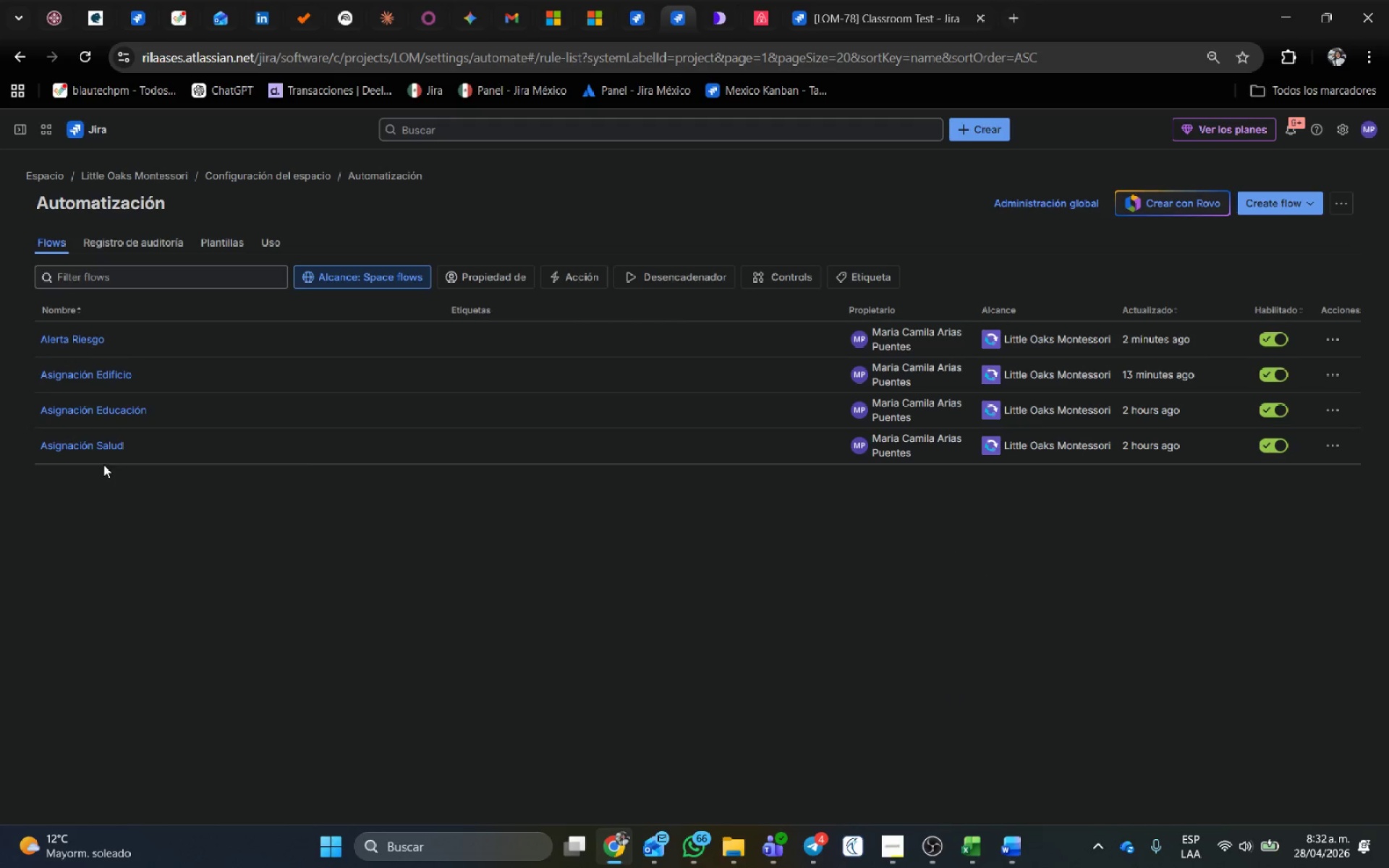 
left_click([102, 445])
 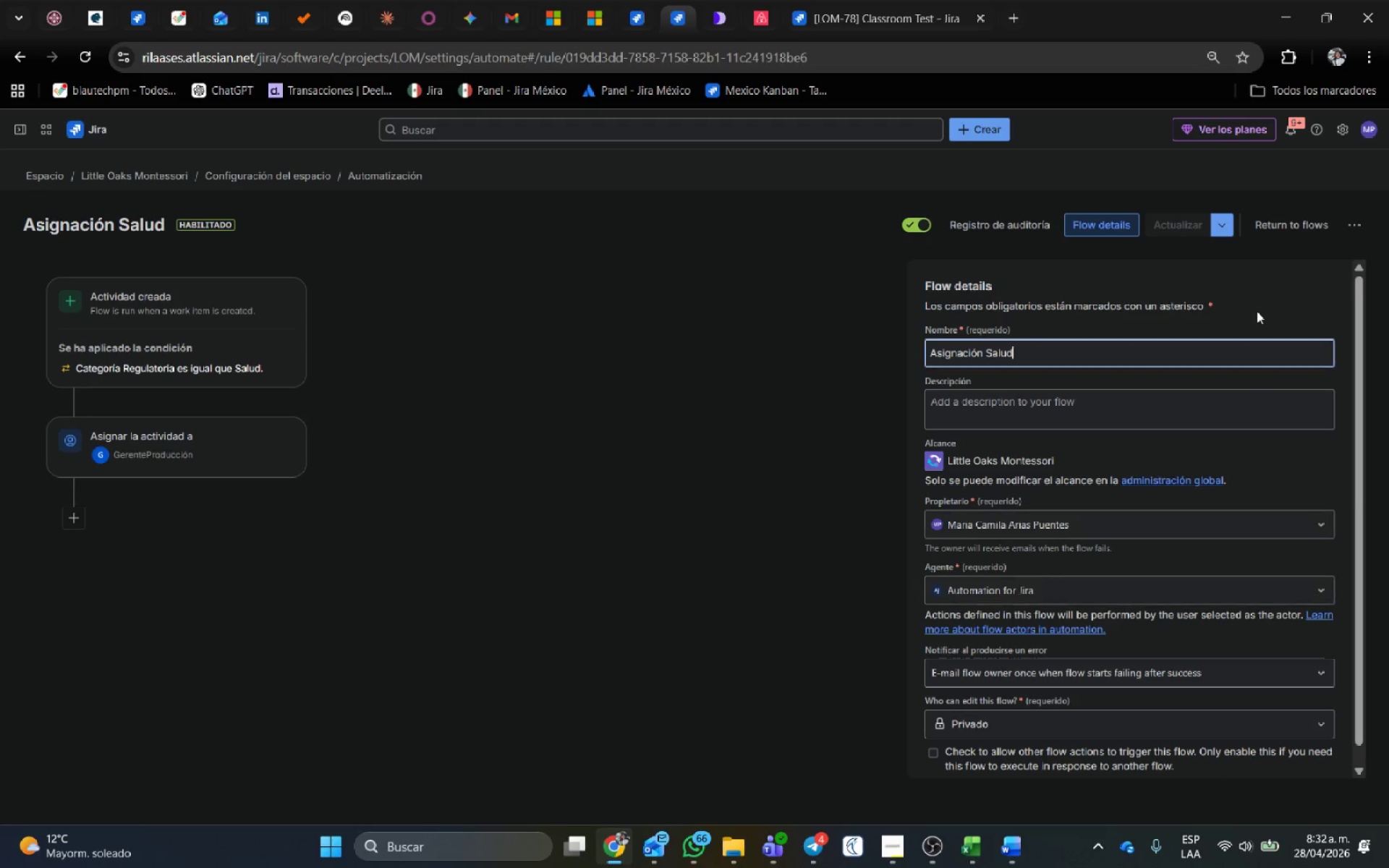 
key(Meta+Shift+S)
 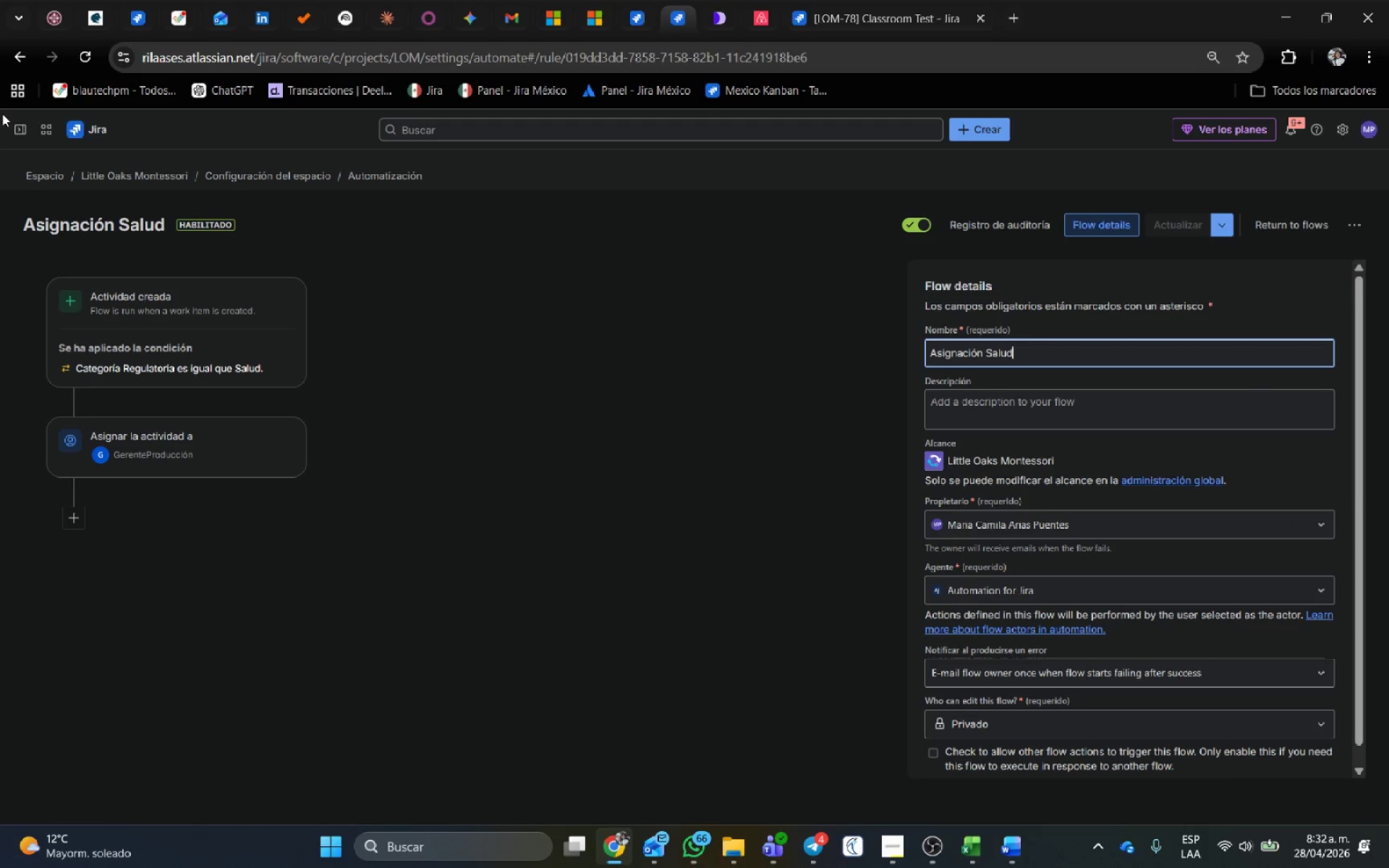 
left_click_drag(start_coordinate=[0, 106], to_coordinate=[1382, 793])
 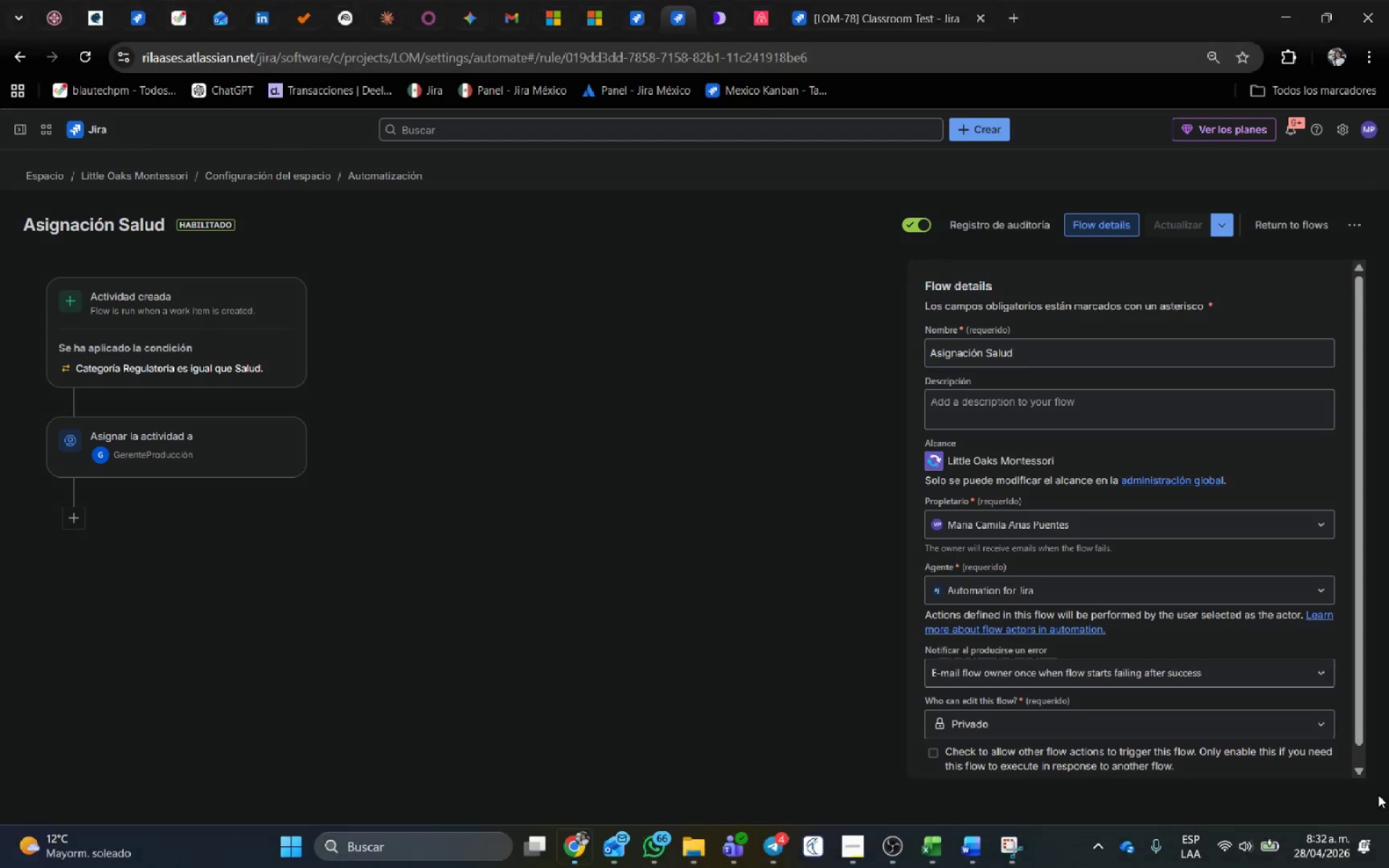 
key(Alt+AltLeft)
 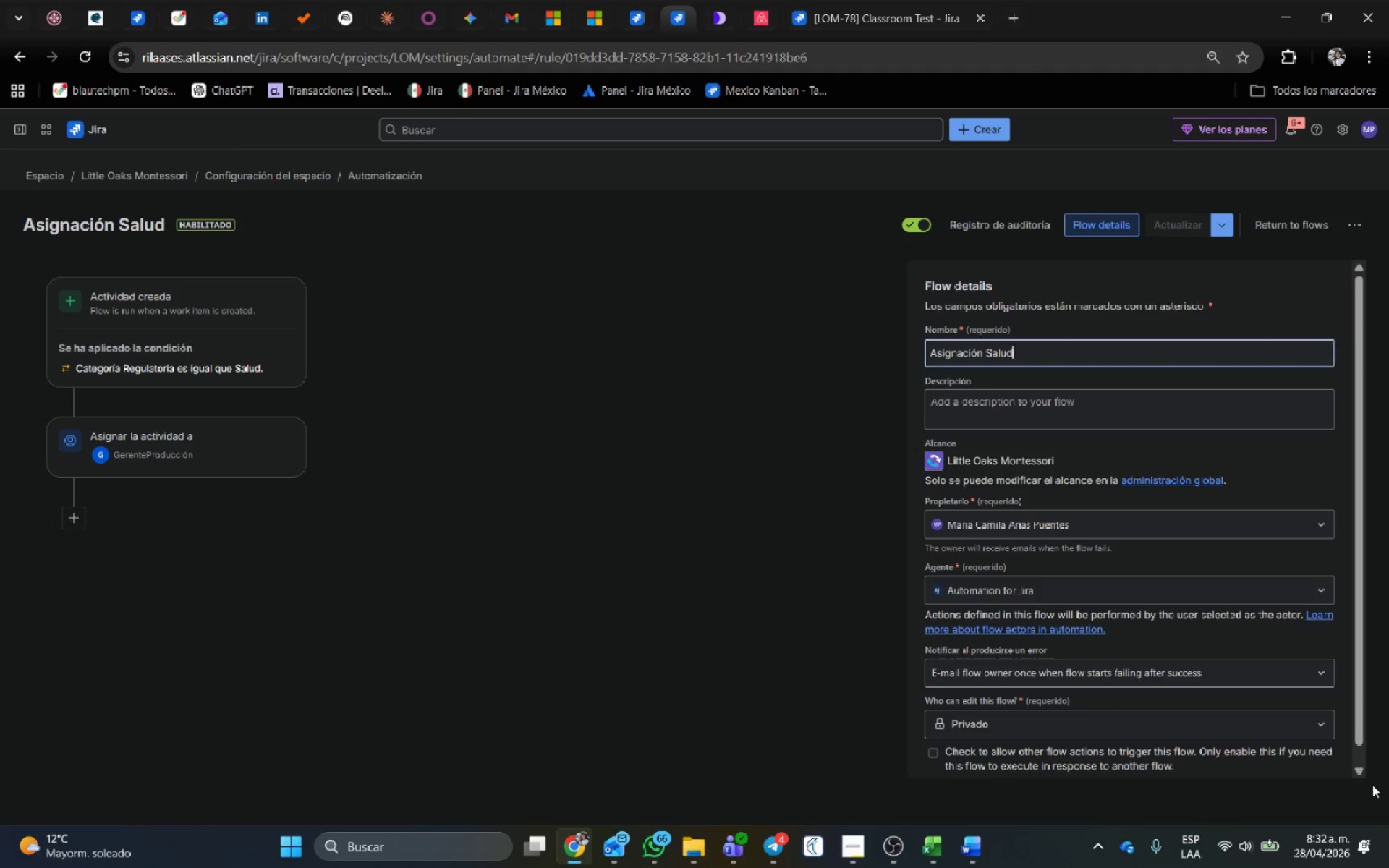 
key(Alt+Tab)
 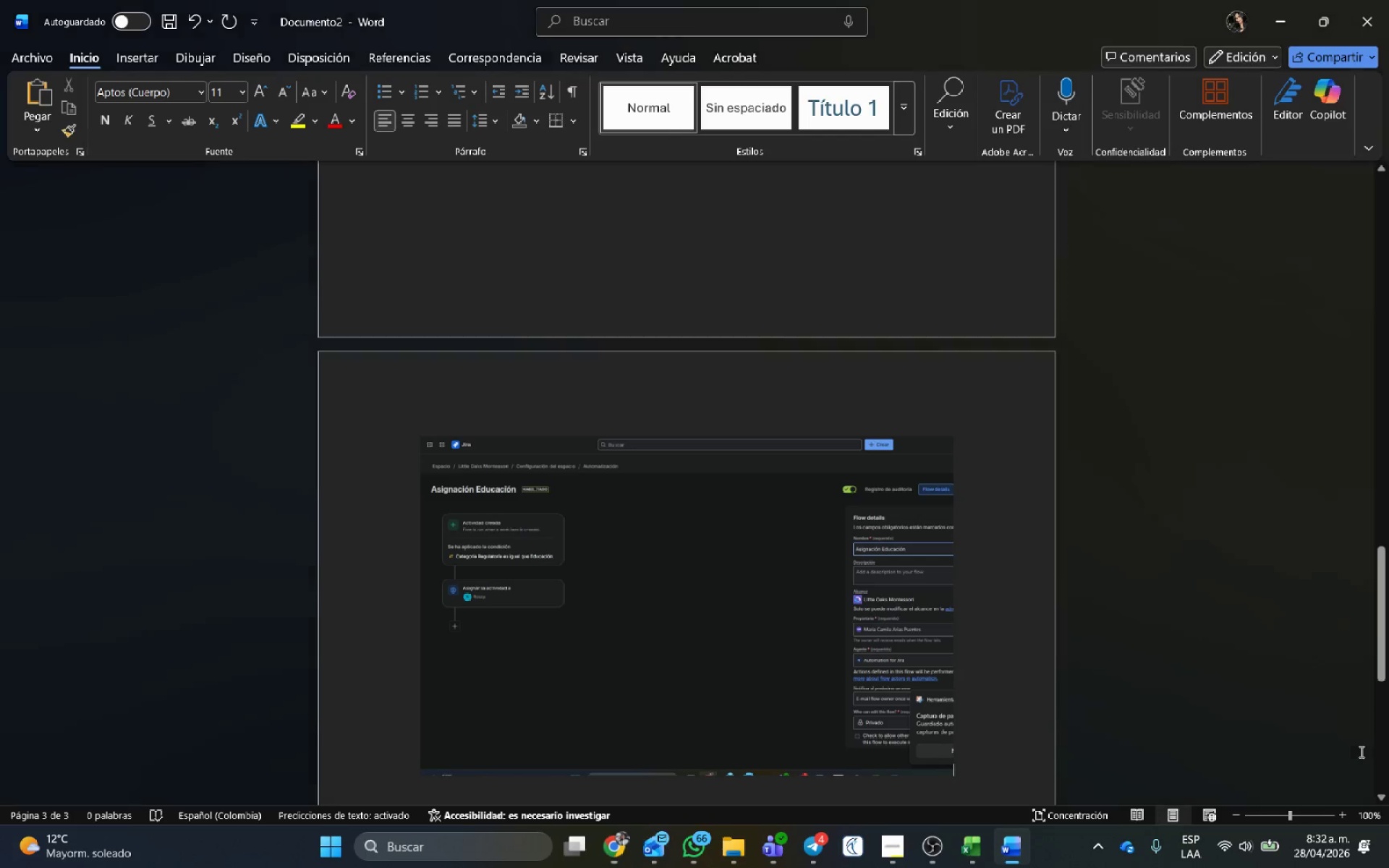 
key(Control+V)
 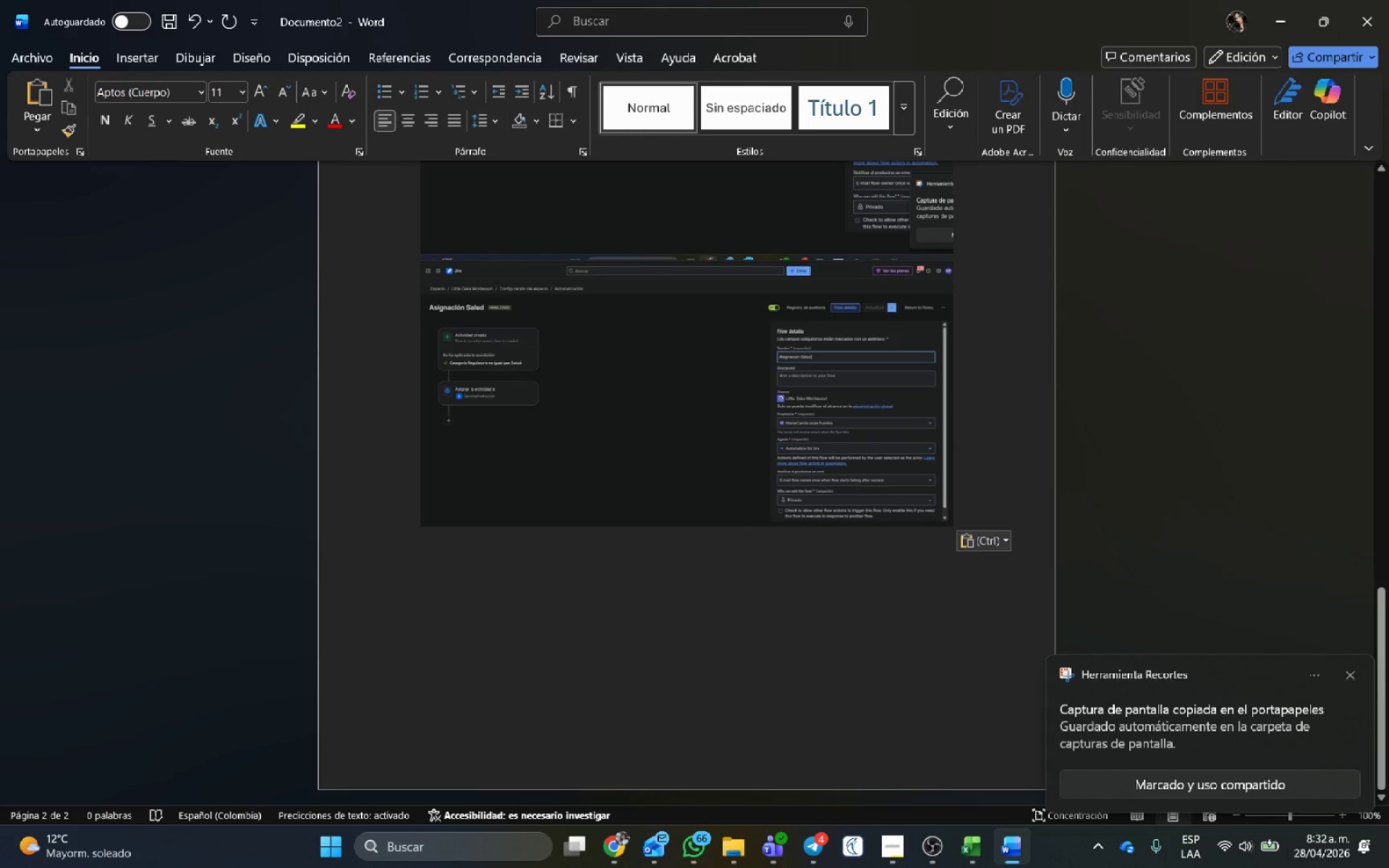 
left_click([1351, 671])
 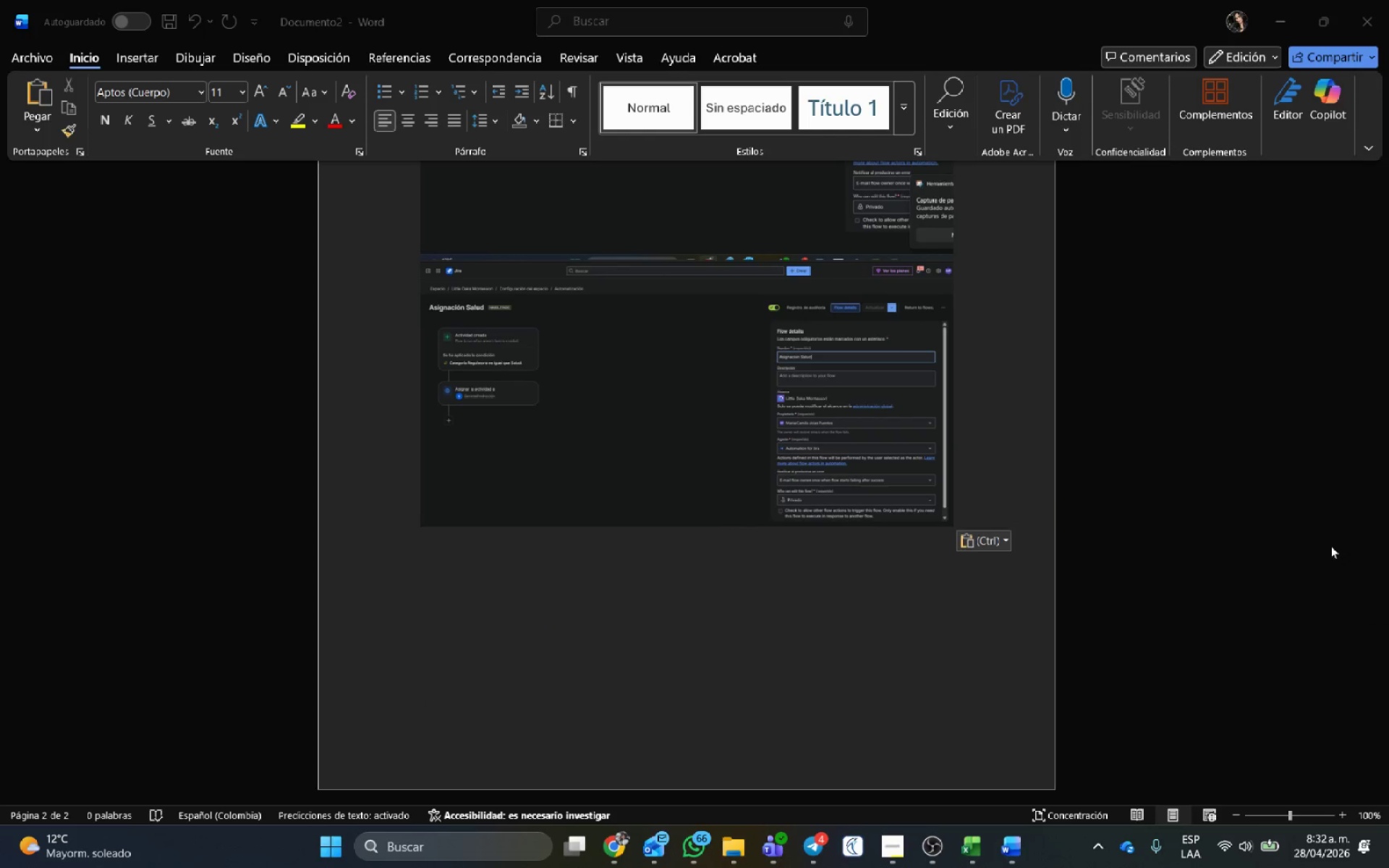 
key(Control+G)
 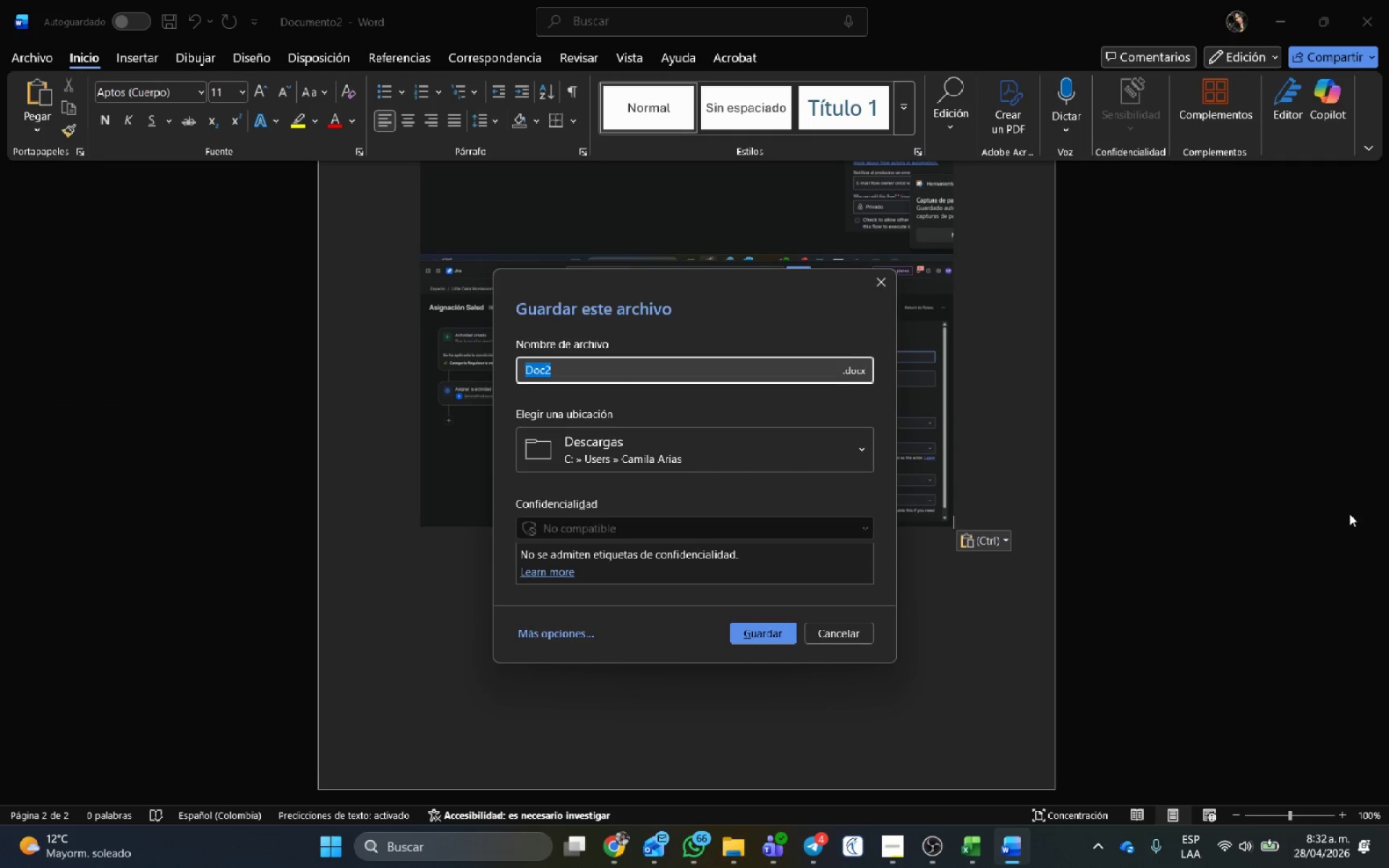 
type(Automatizaciones creadas)
 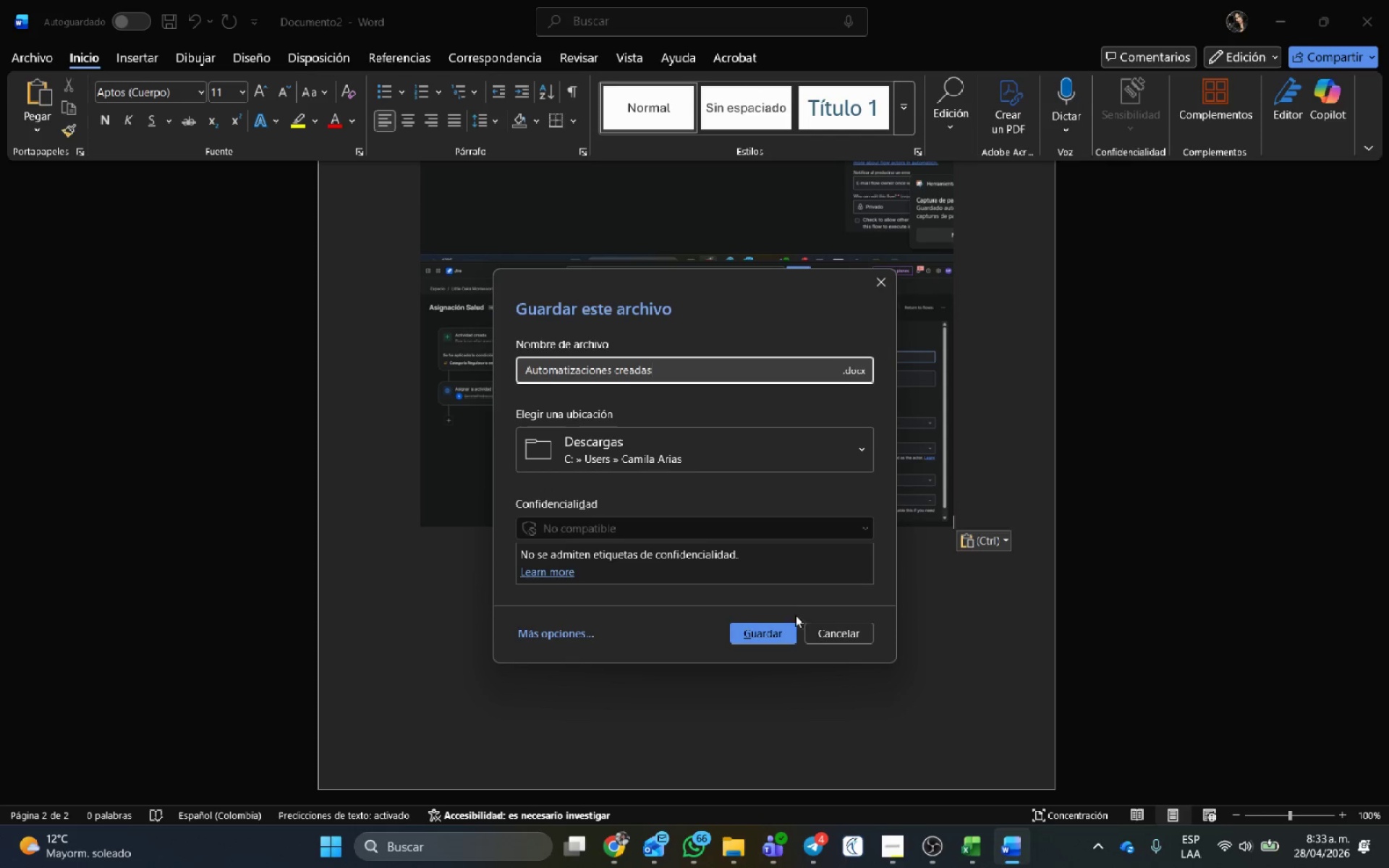 
left_click([785, 628])
 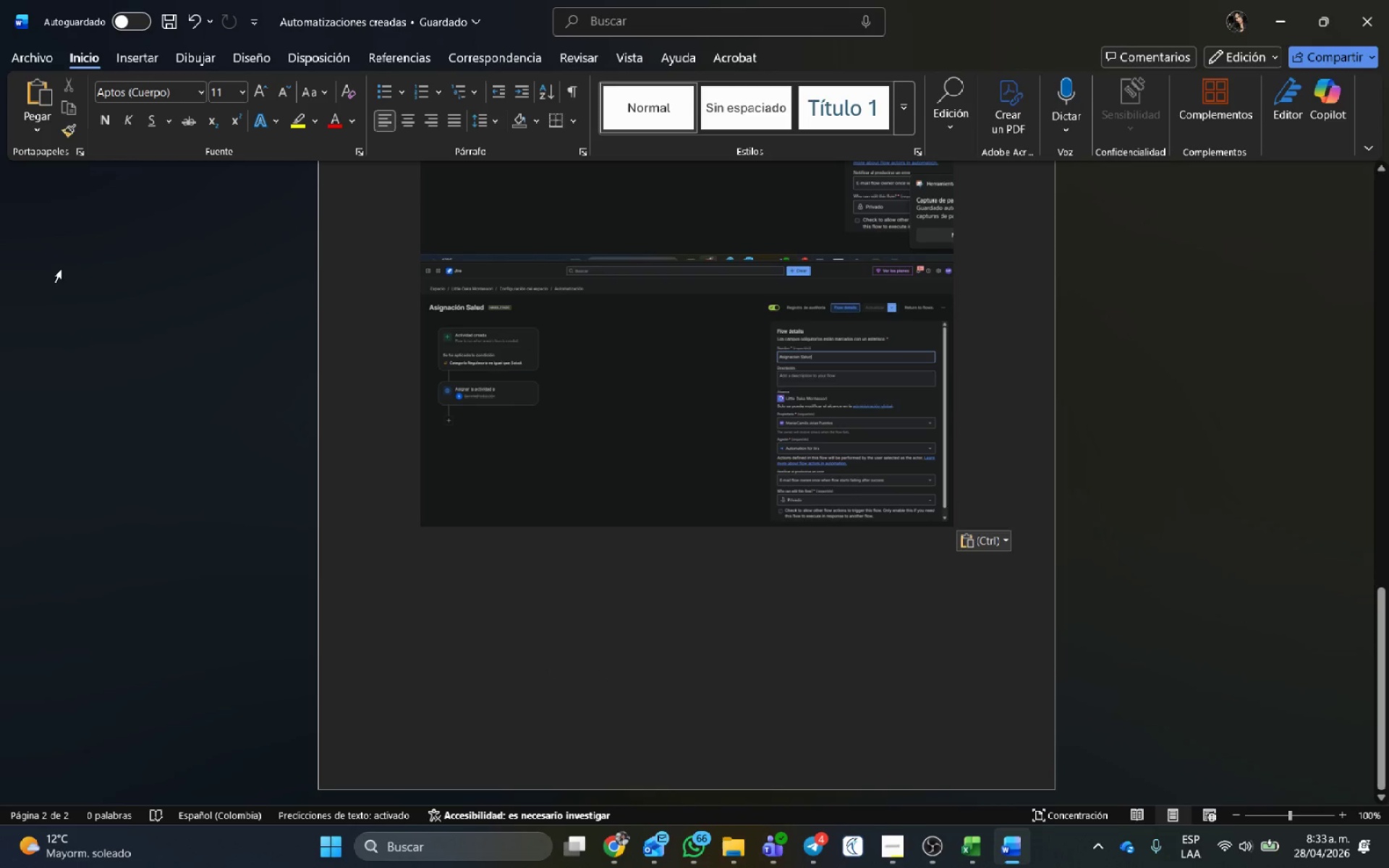 
left_click([13, 67])
 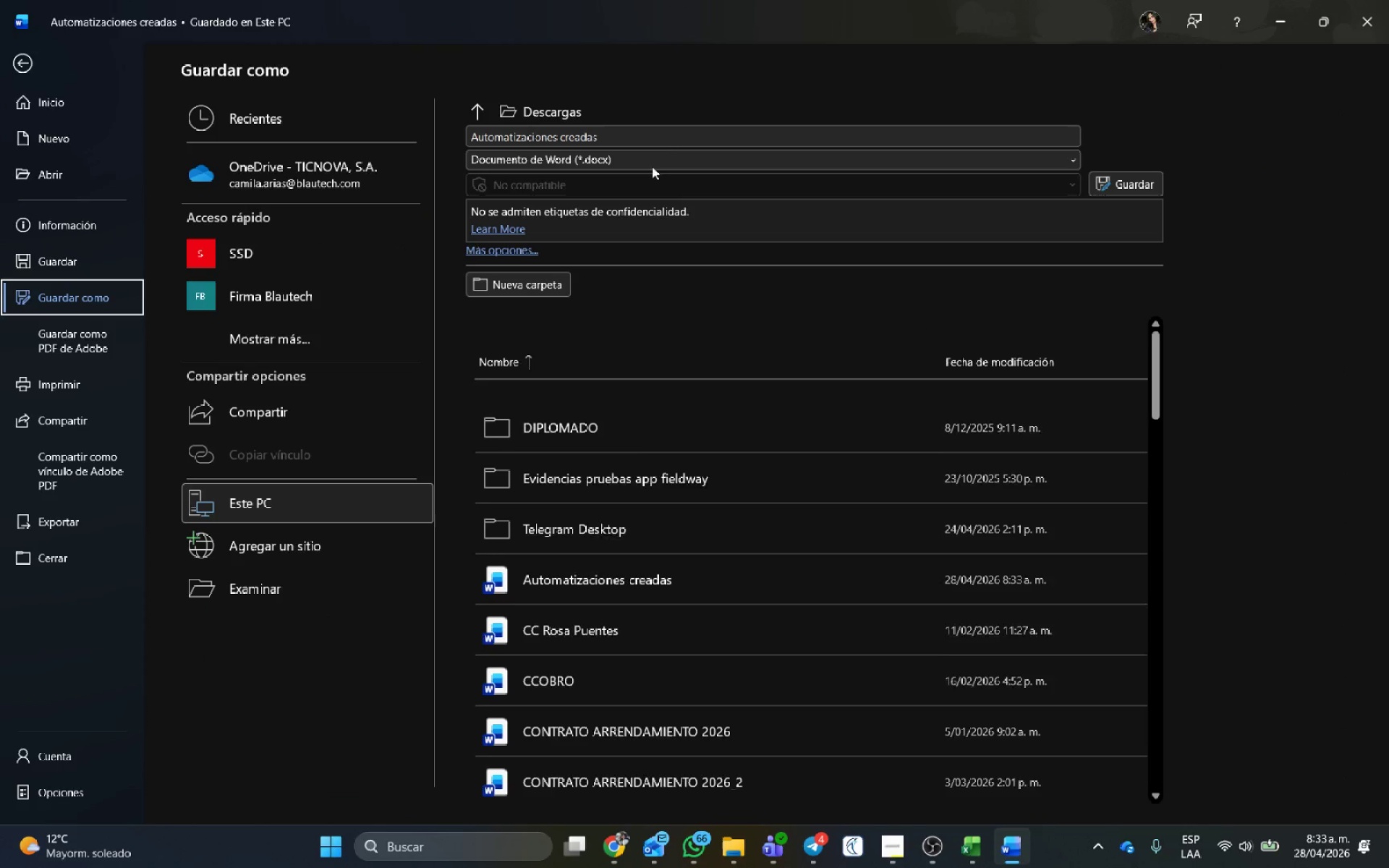 
left_click([656, 163])
 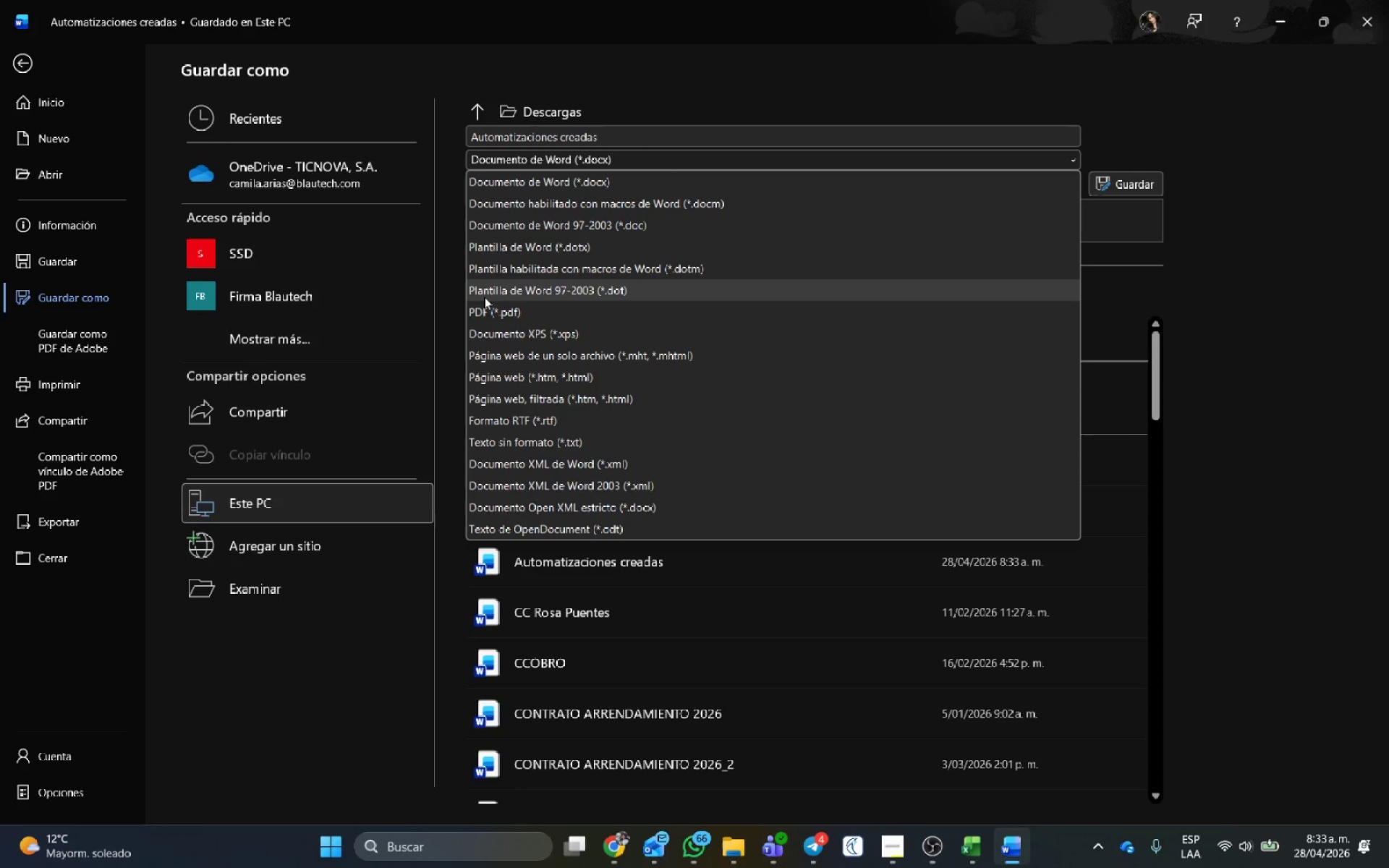 
left_click([486, 308])
 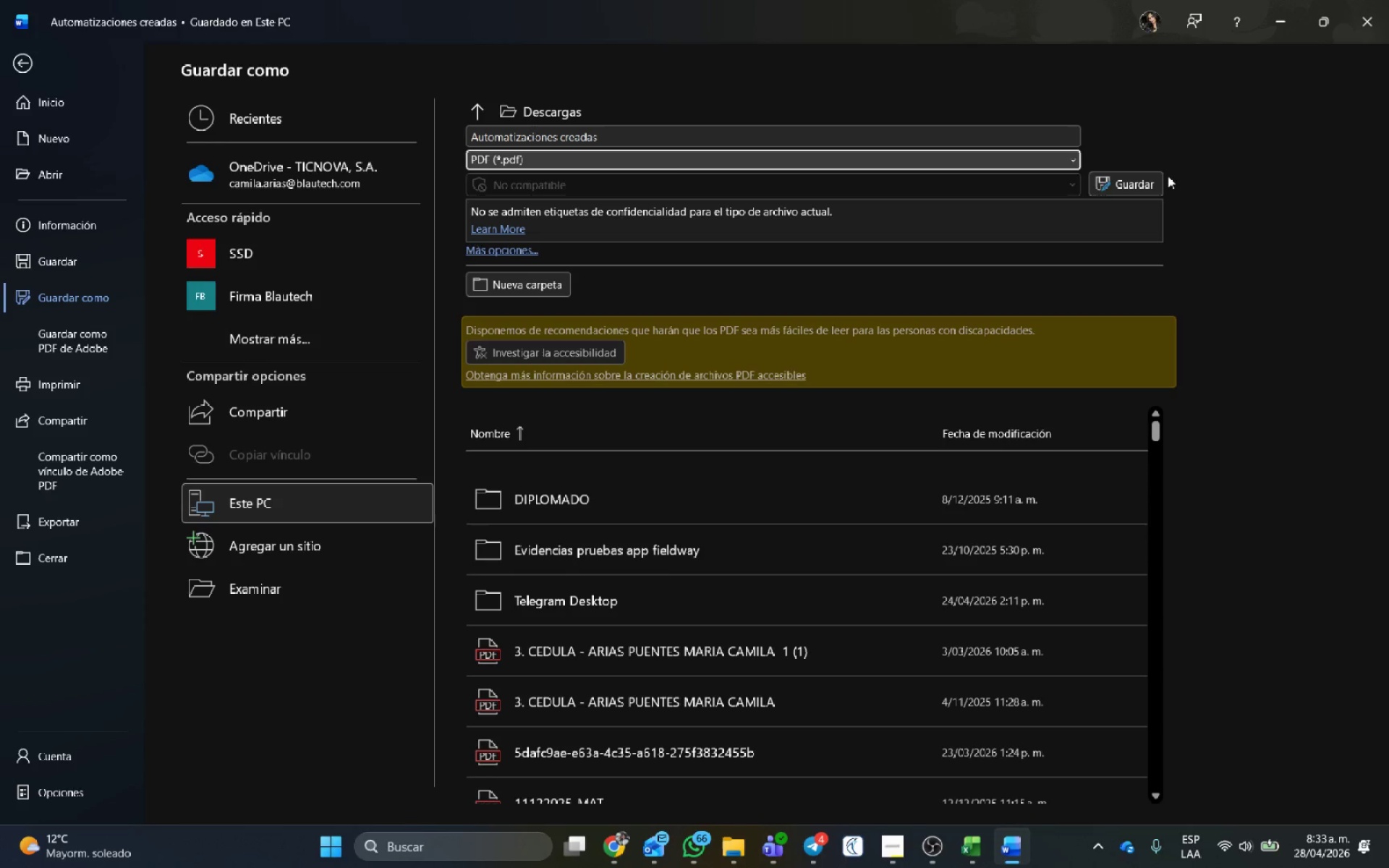 
left_click([1139, 187])
 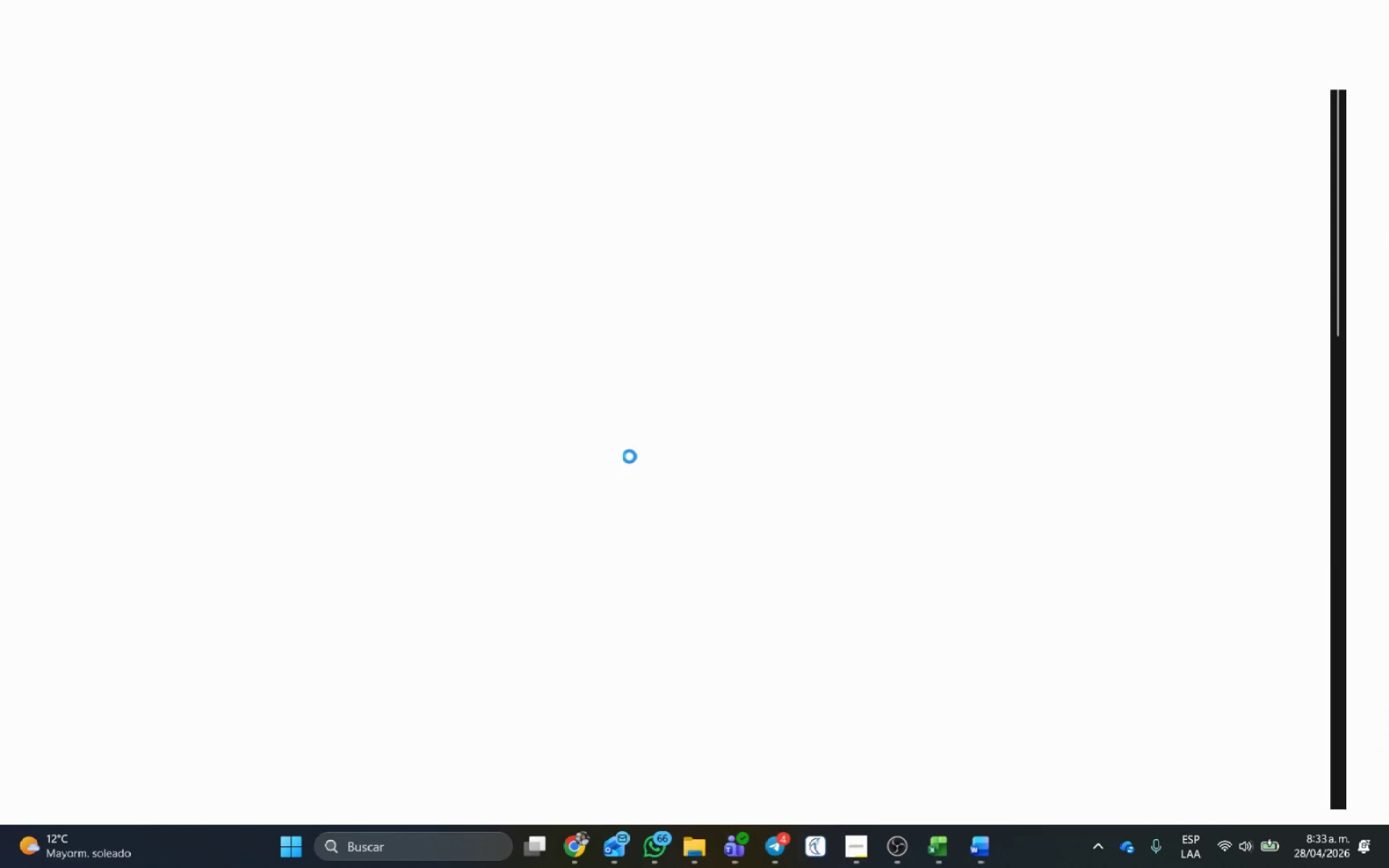 
left_click([1388, 0])
 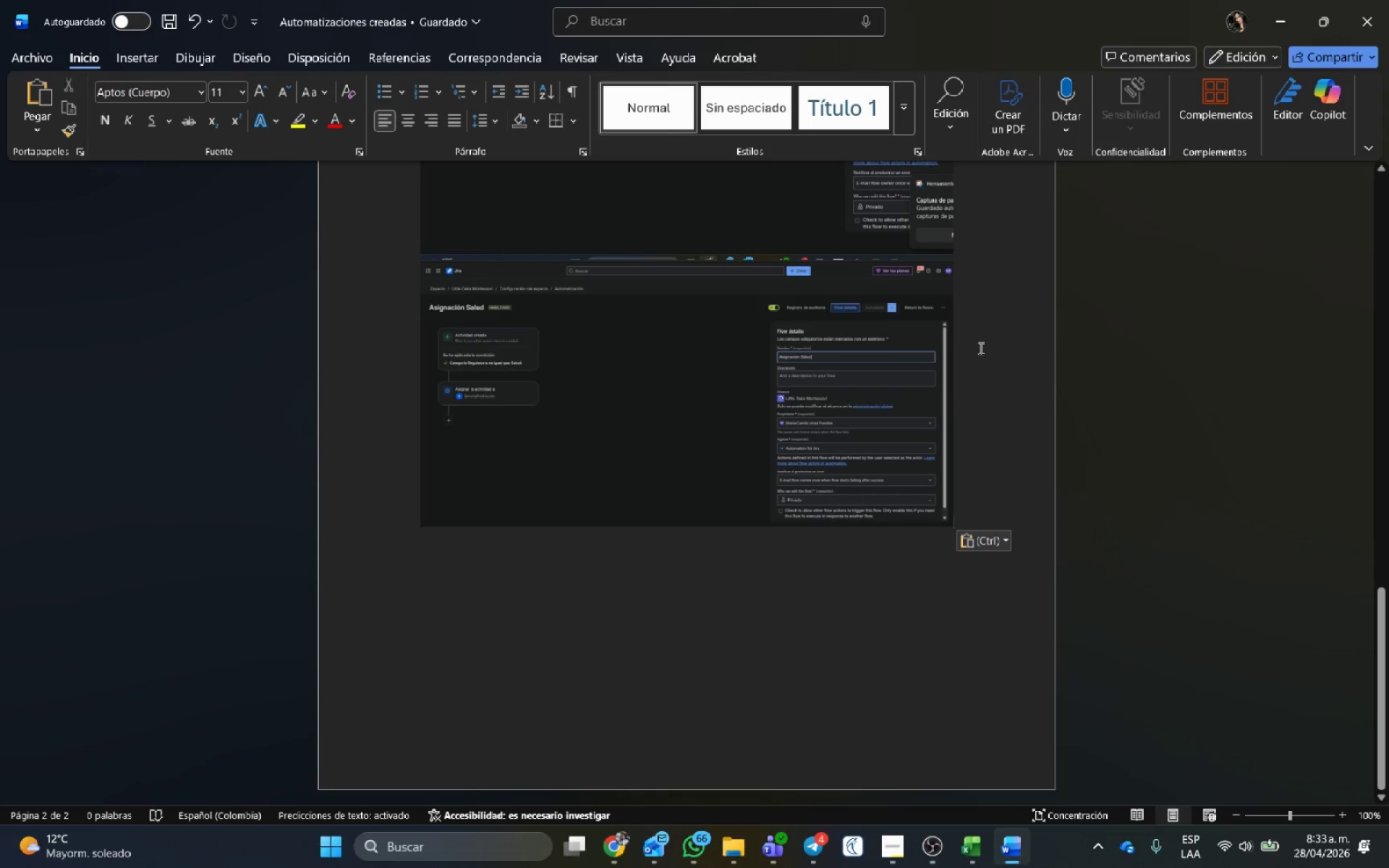 
key(Backspace)
 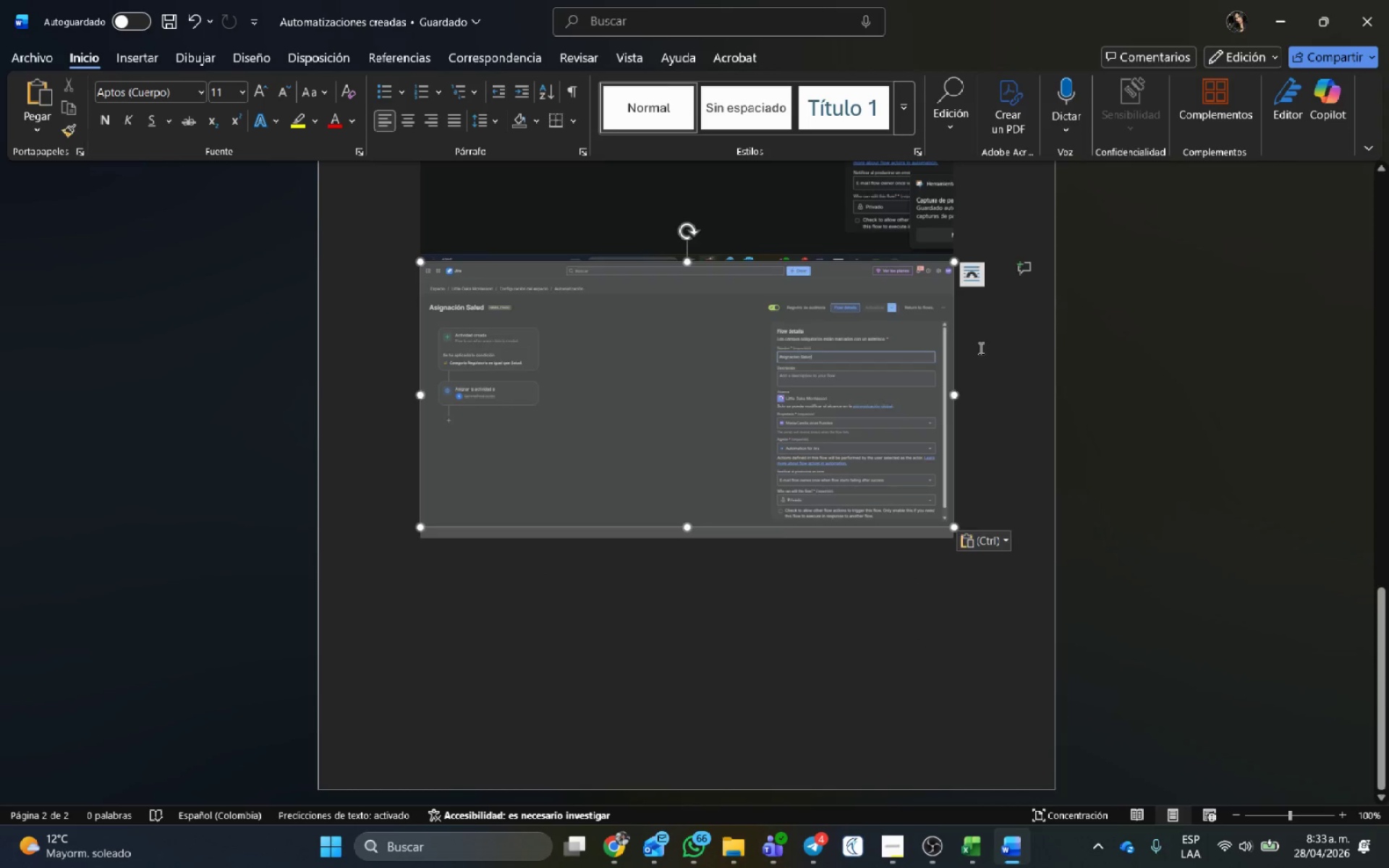 
key(Backspace)
 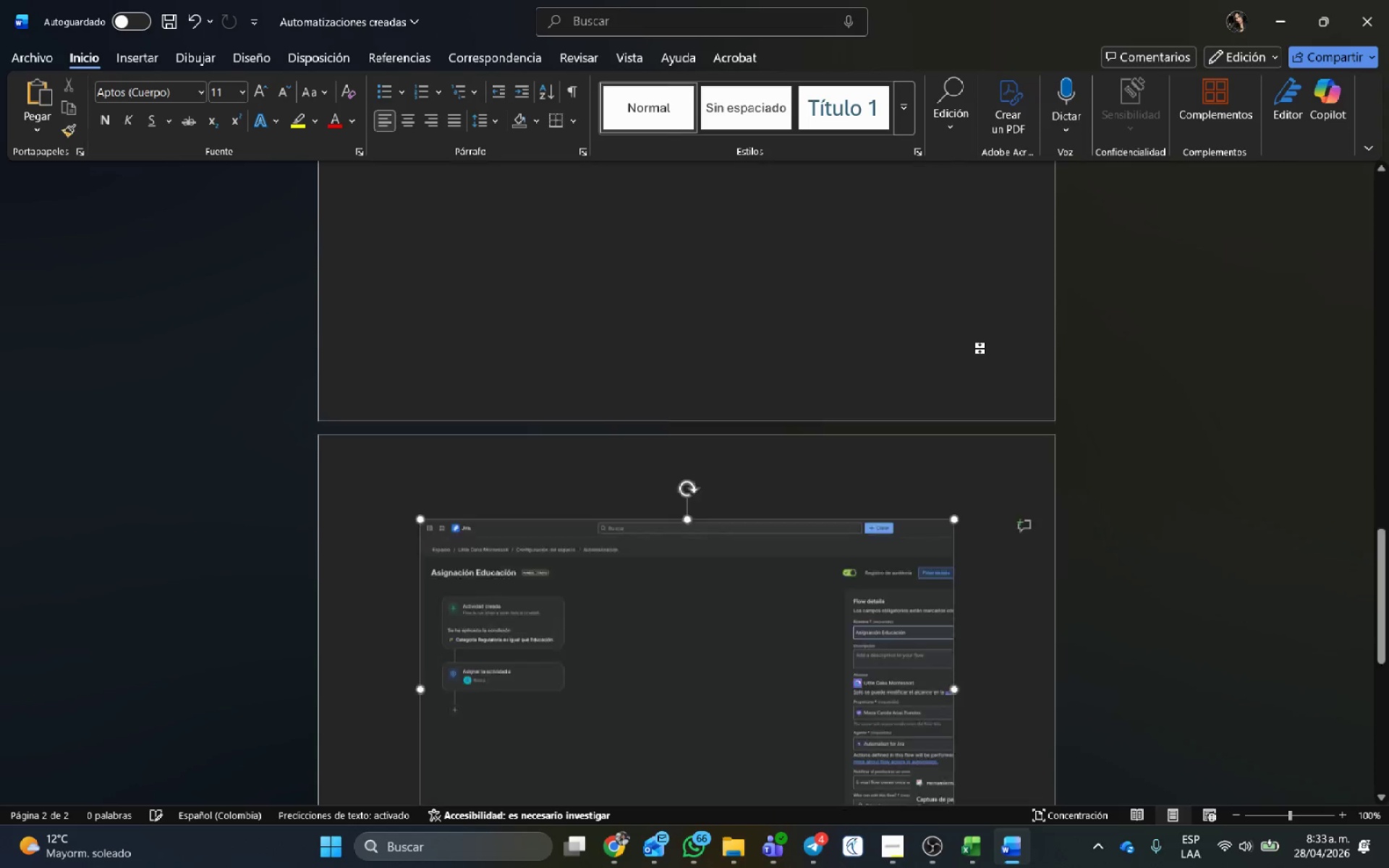 
key(Backspace)
 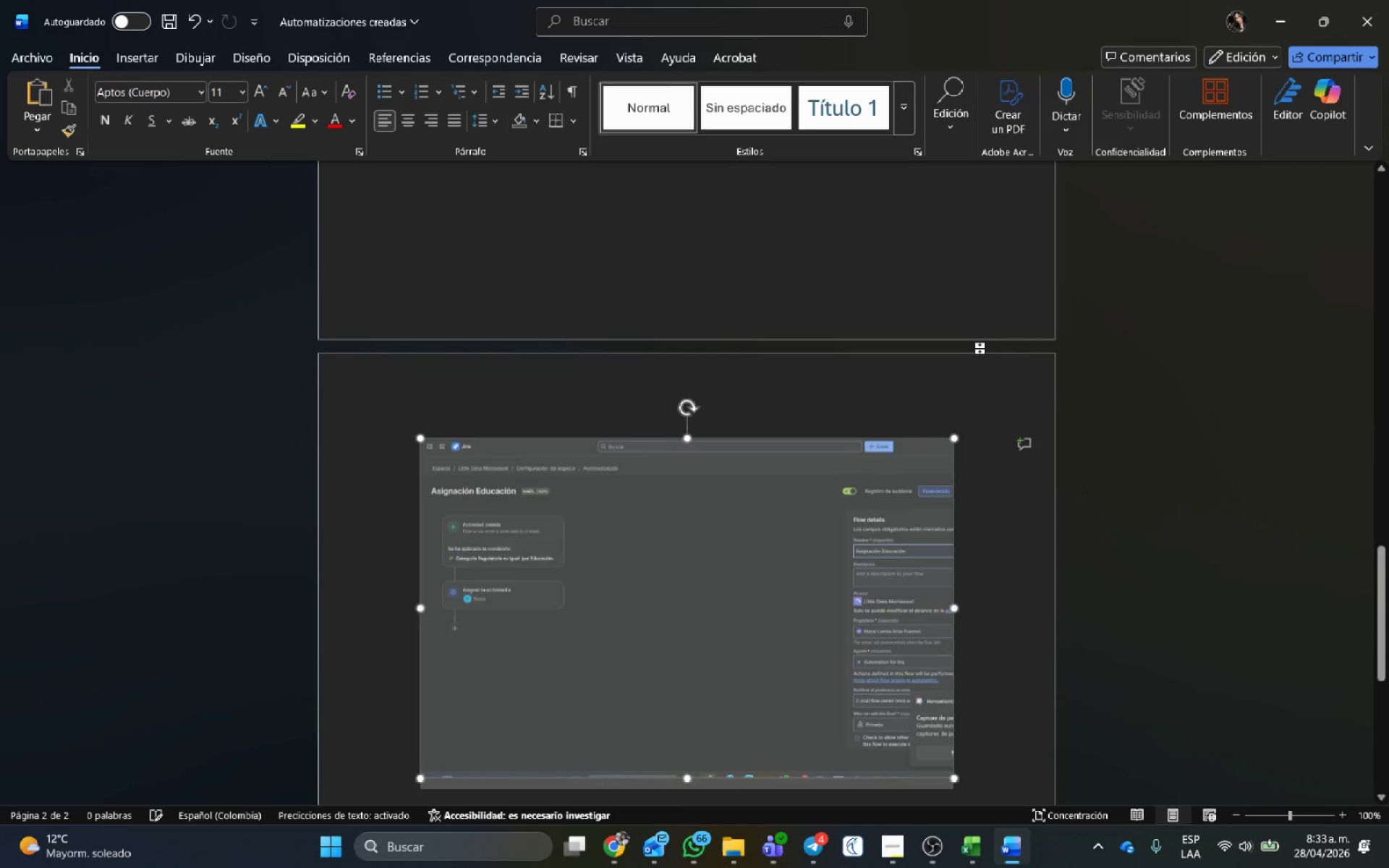 
key(Backspace)
 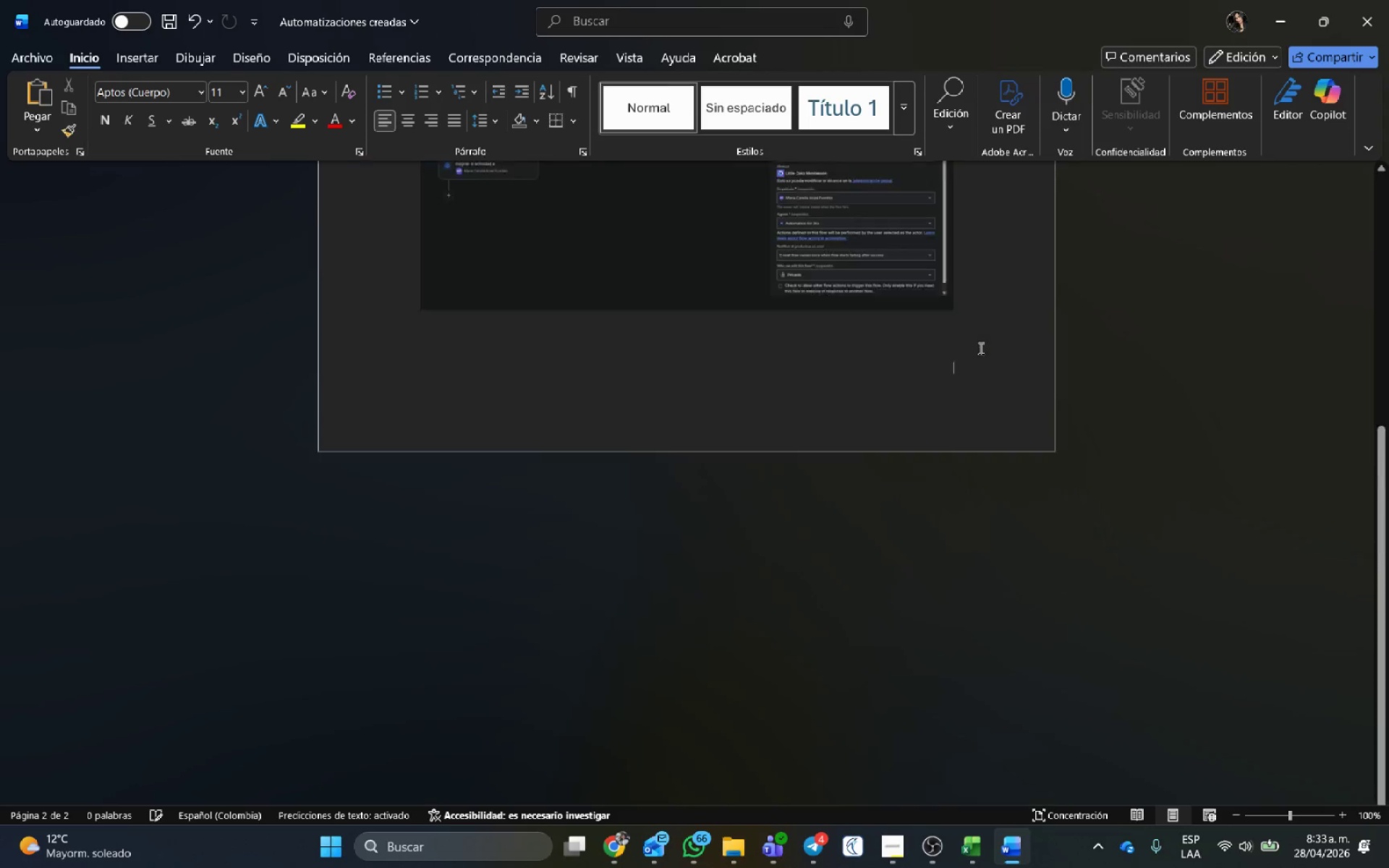 
key(Backspace)
 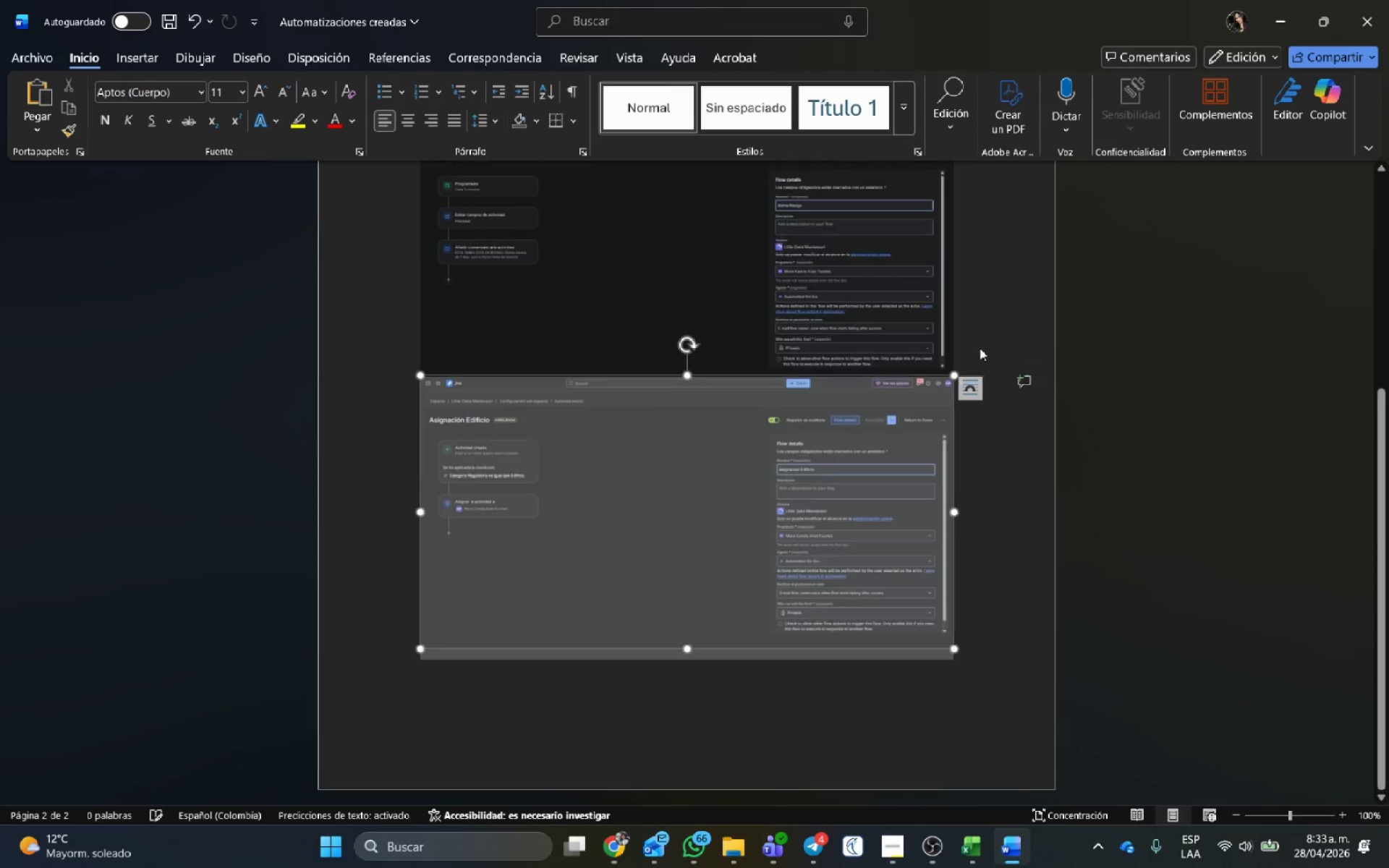 
key(Backspace)
 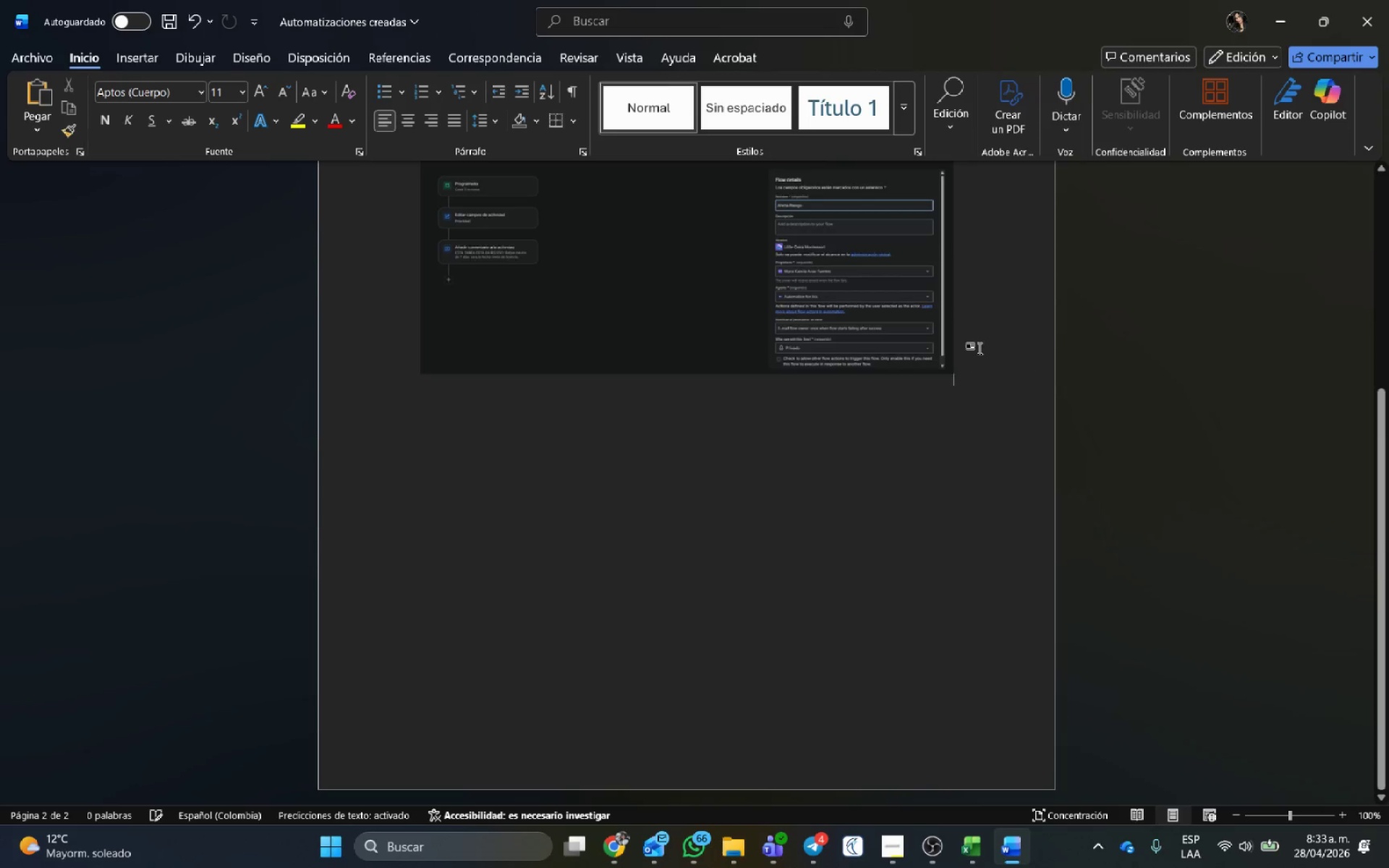 
key(Backspace)
 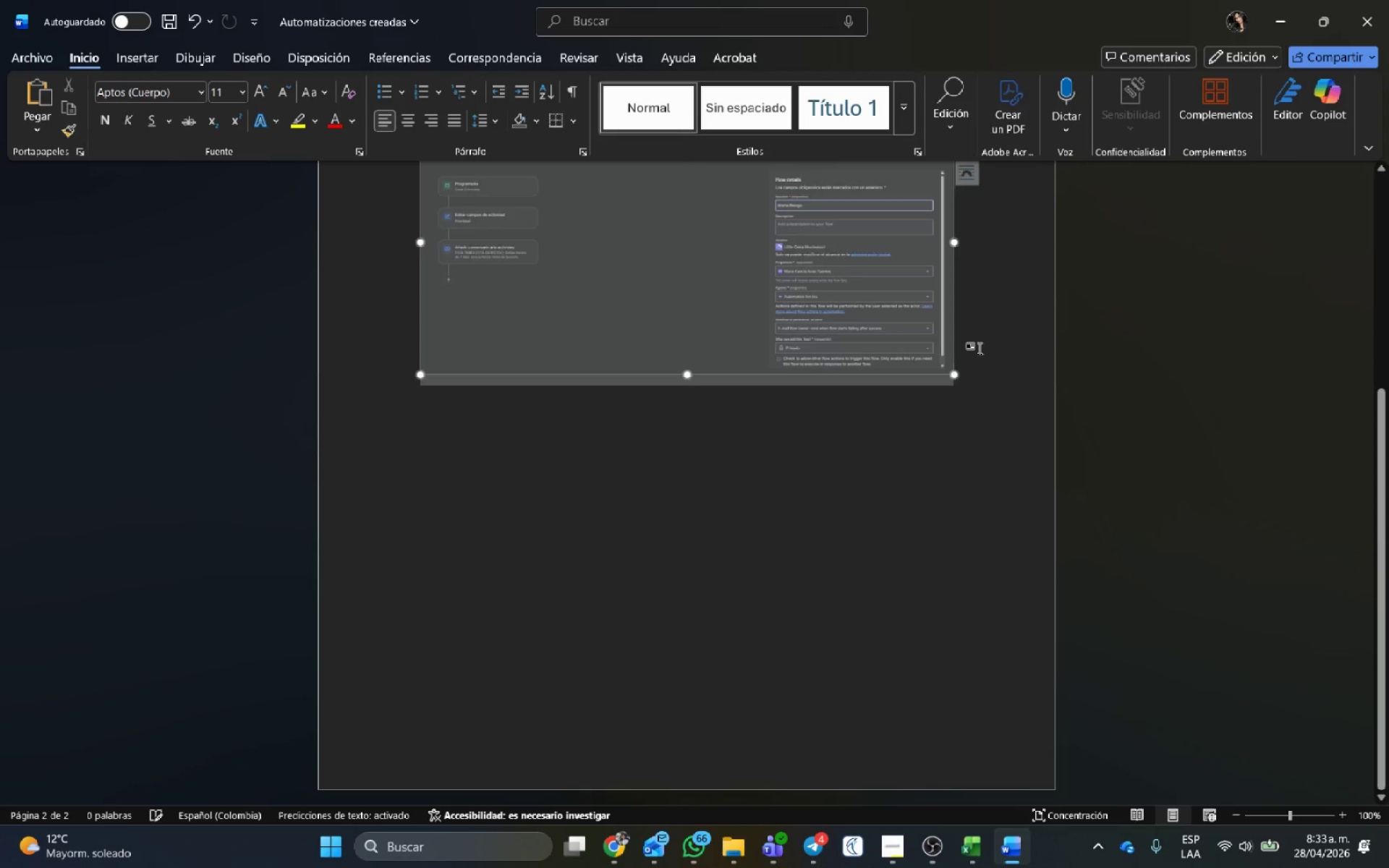 
key(Backspace)
 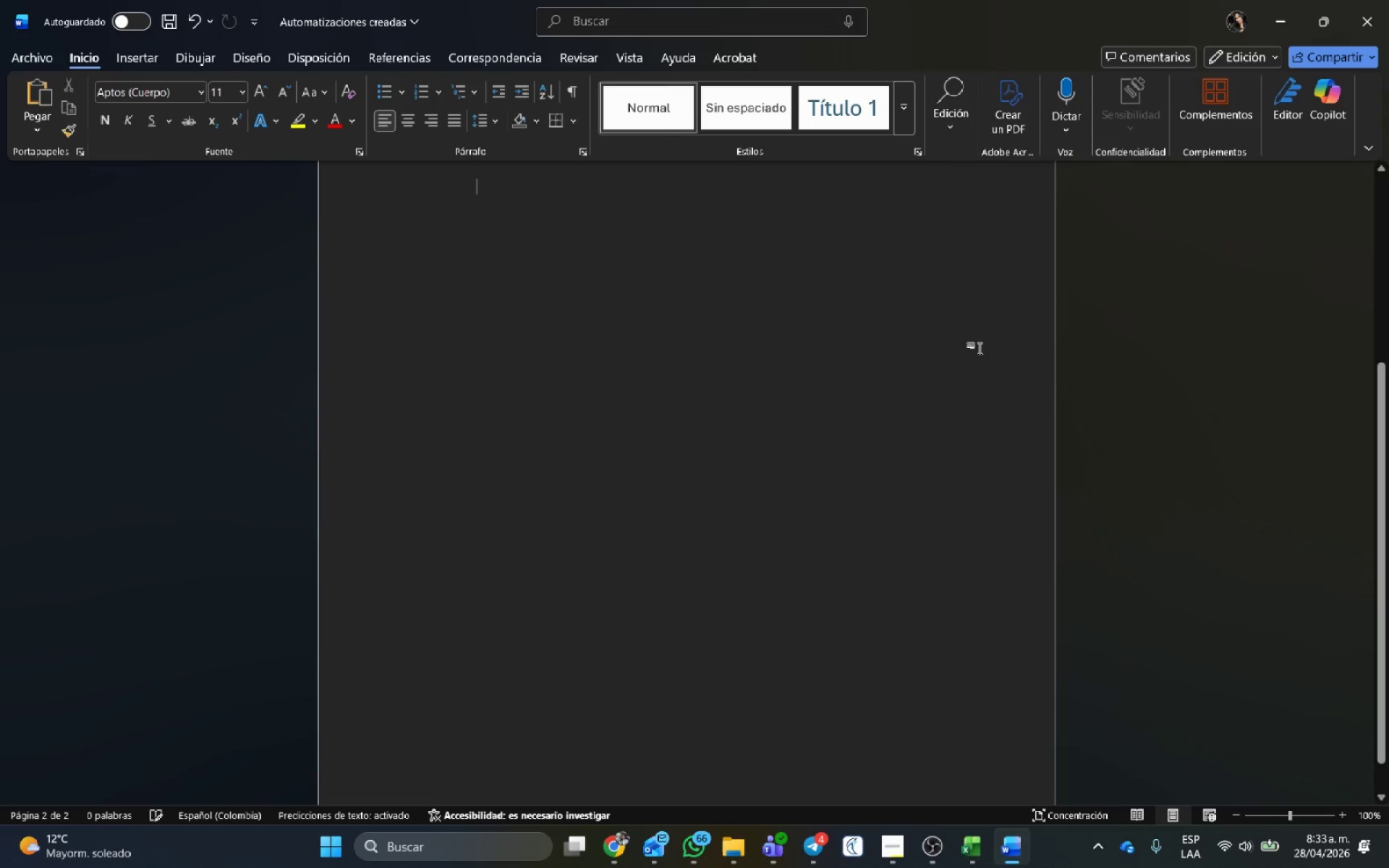 
key(Backspace)
 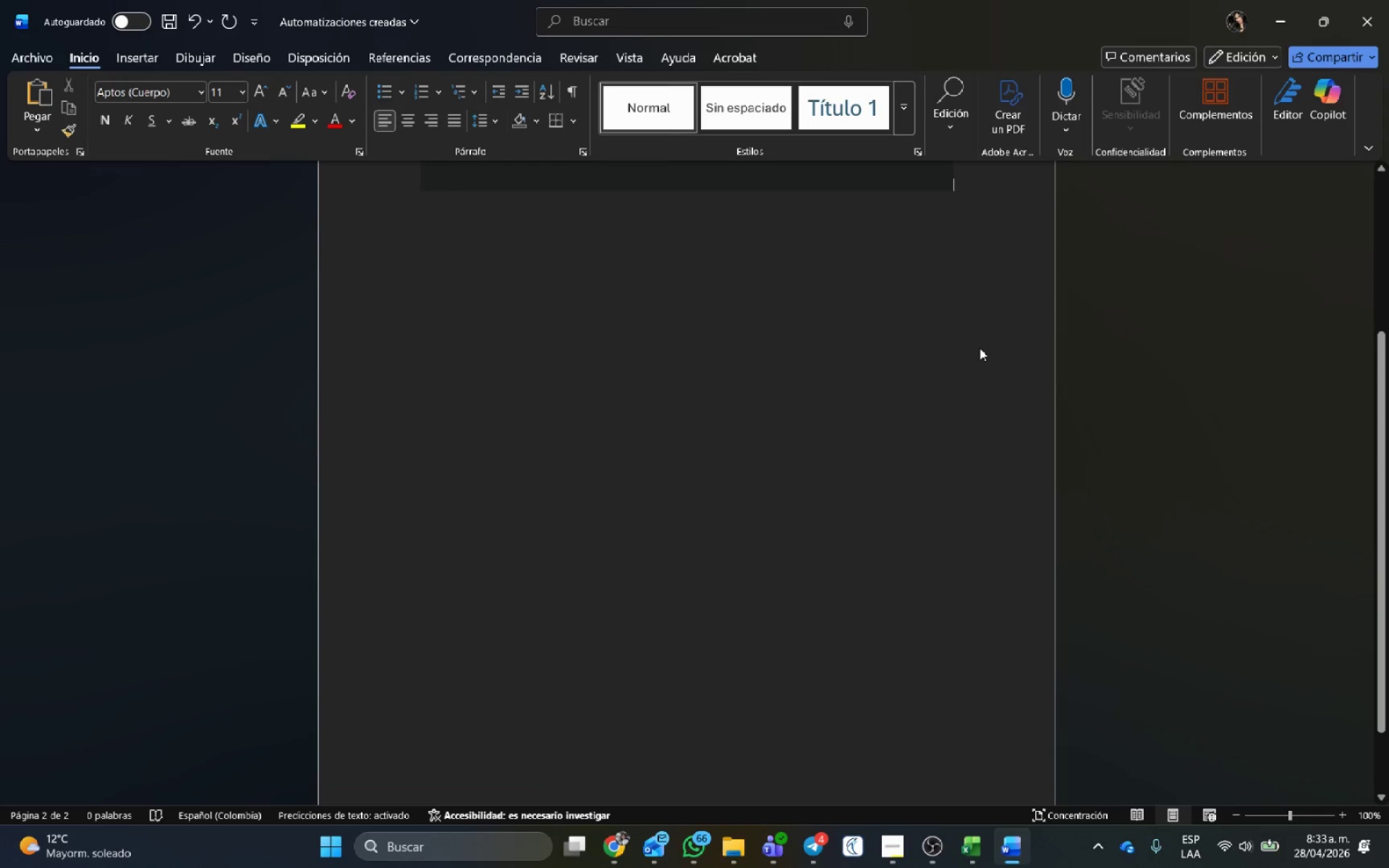 
key(Backspace)
 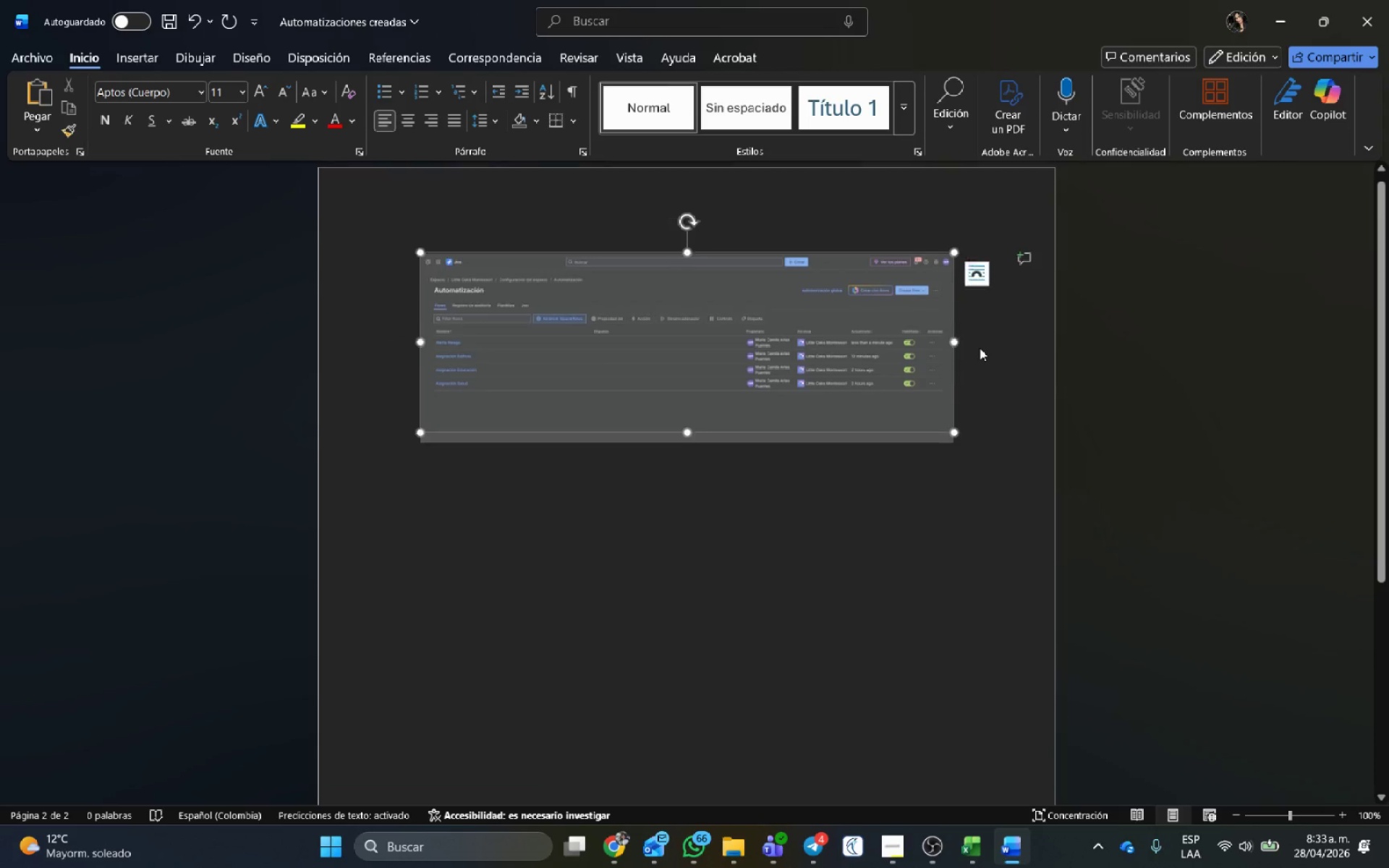 
key(Backspace)
 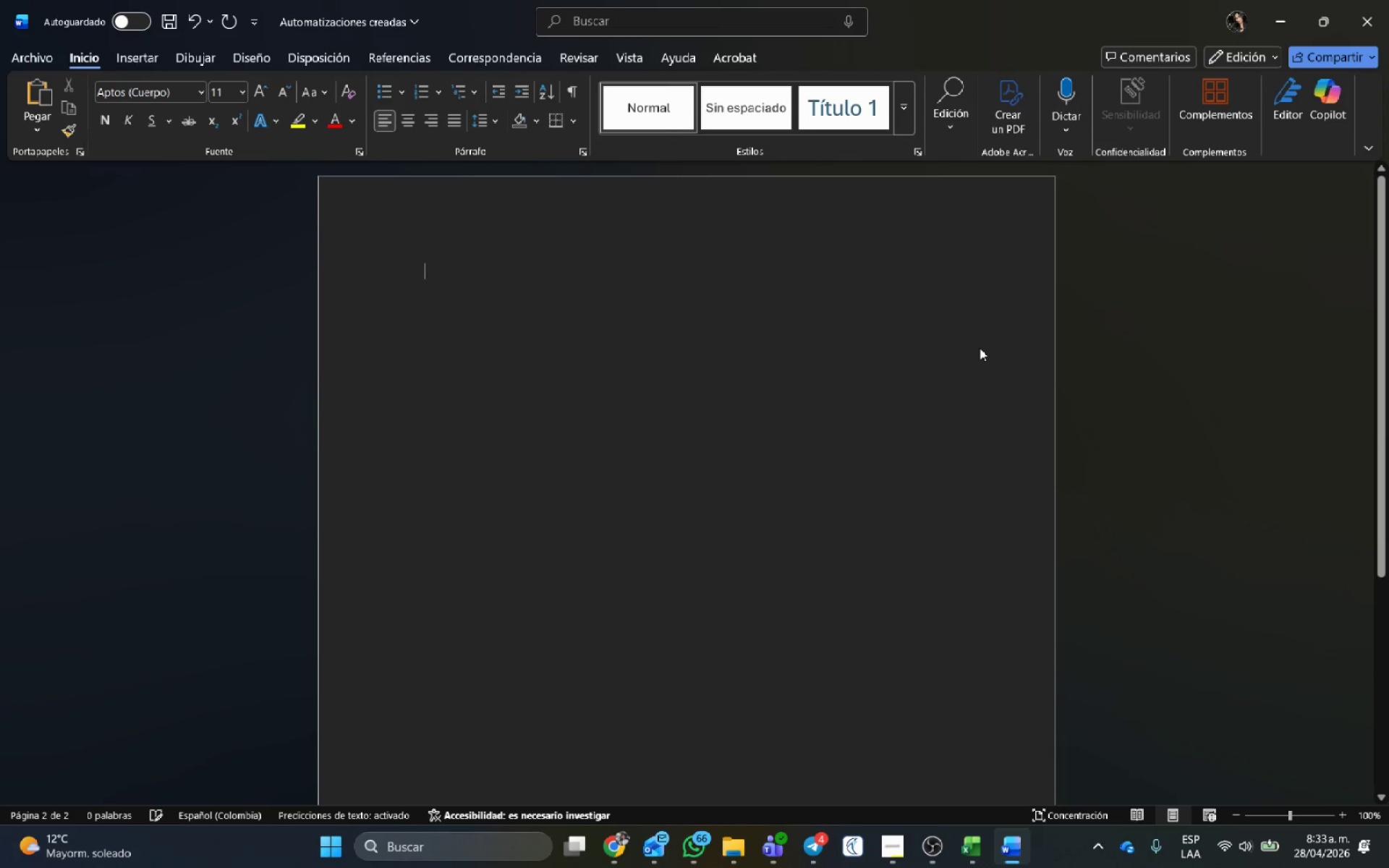 
key(Backspace)
 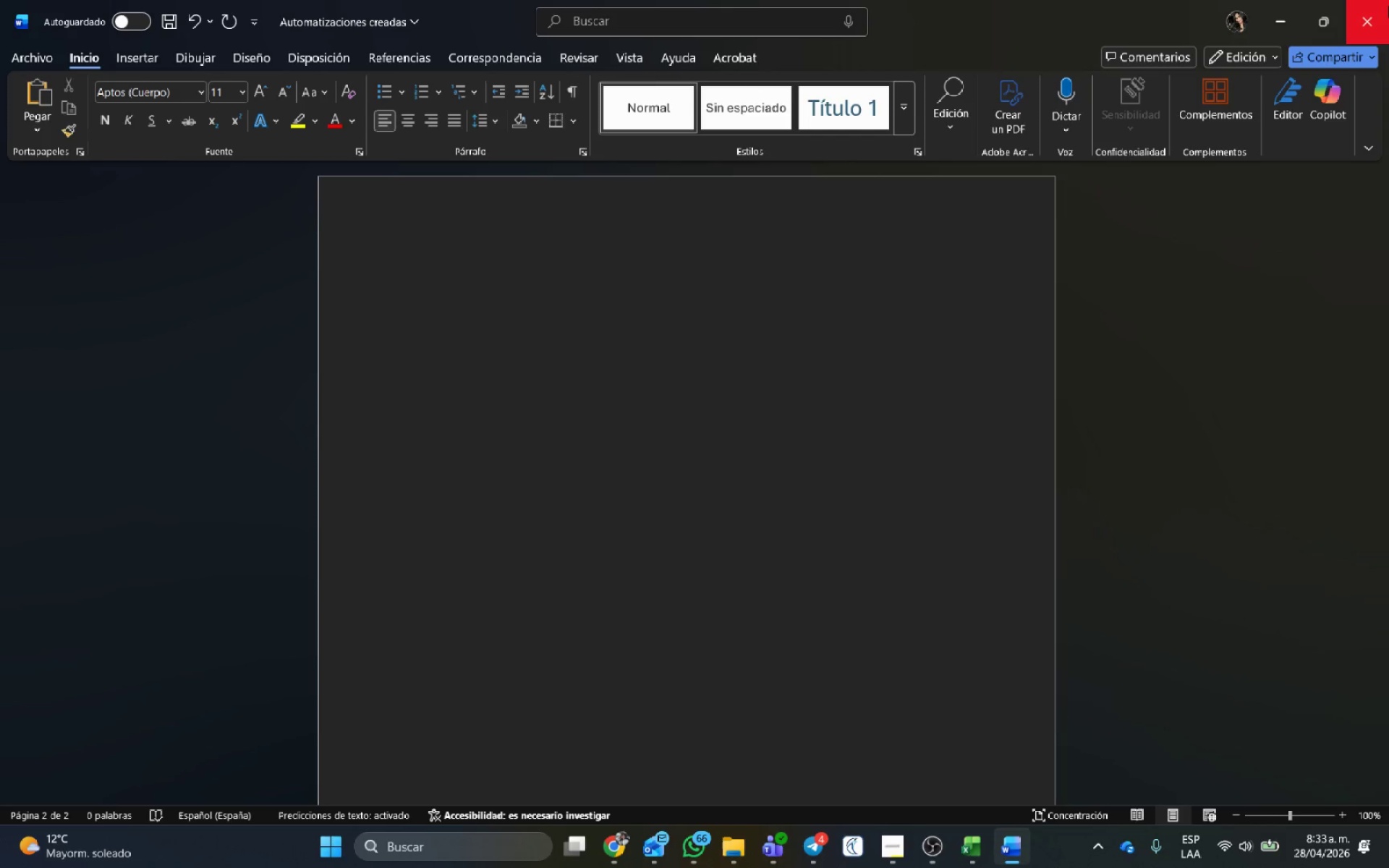 
left_click([1388, 6])
 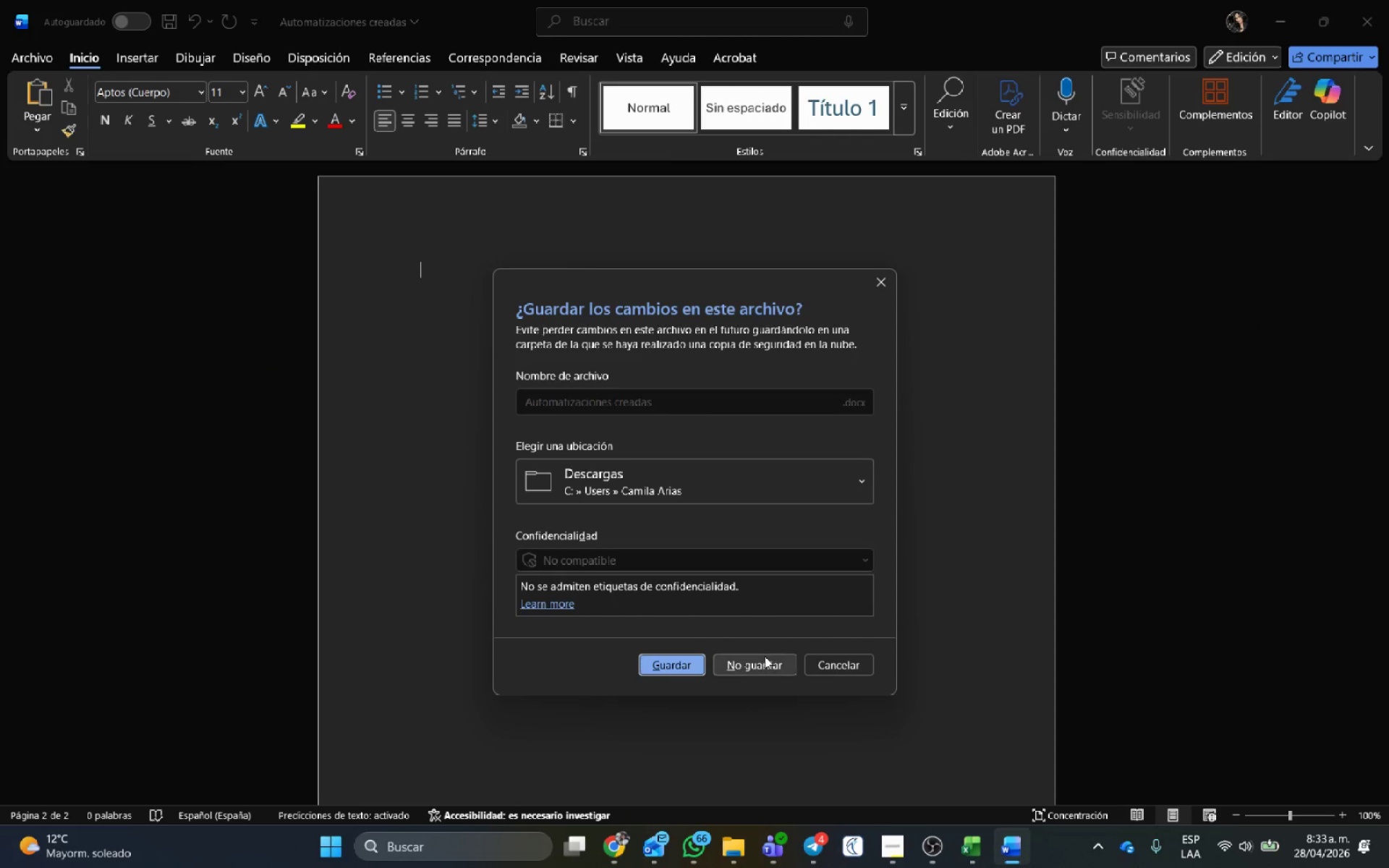 
left_click([768, 663])
 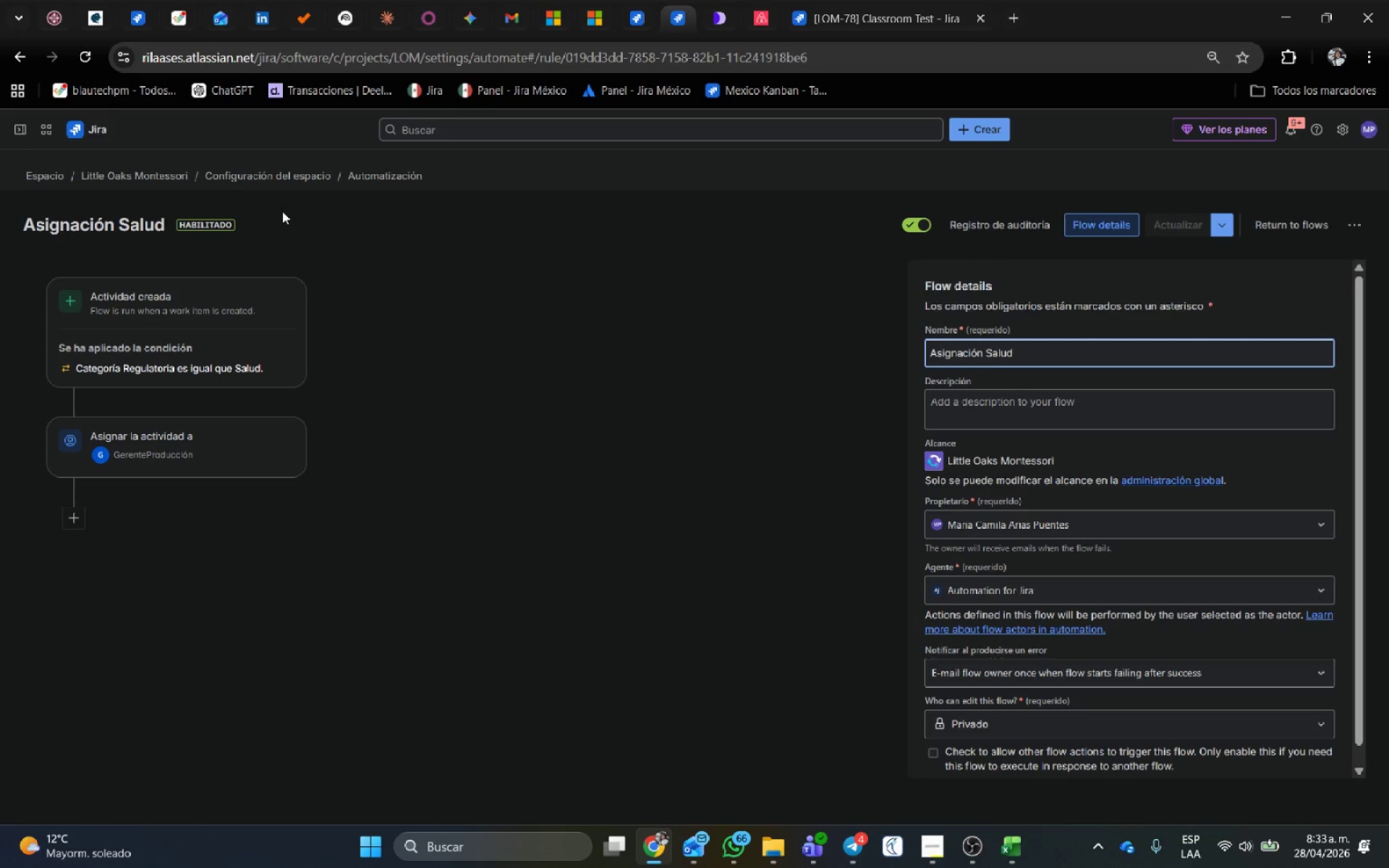 
left_click([1274, 225])
 